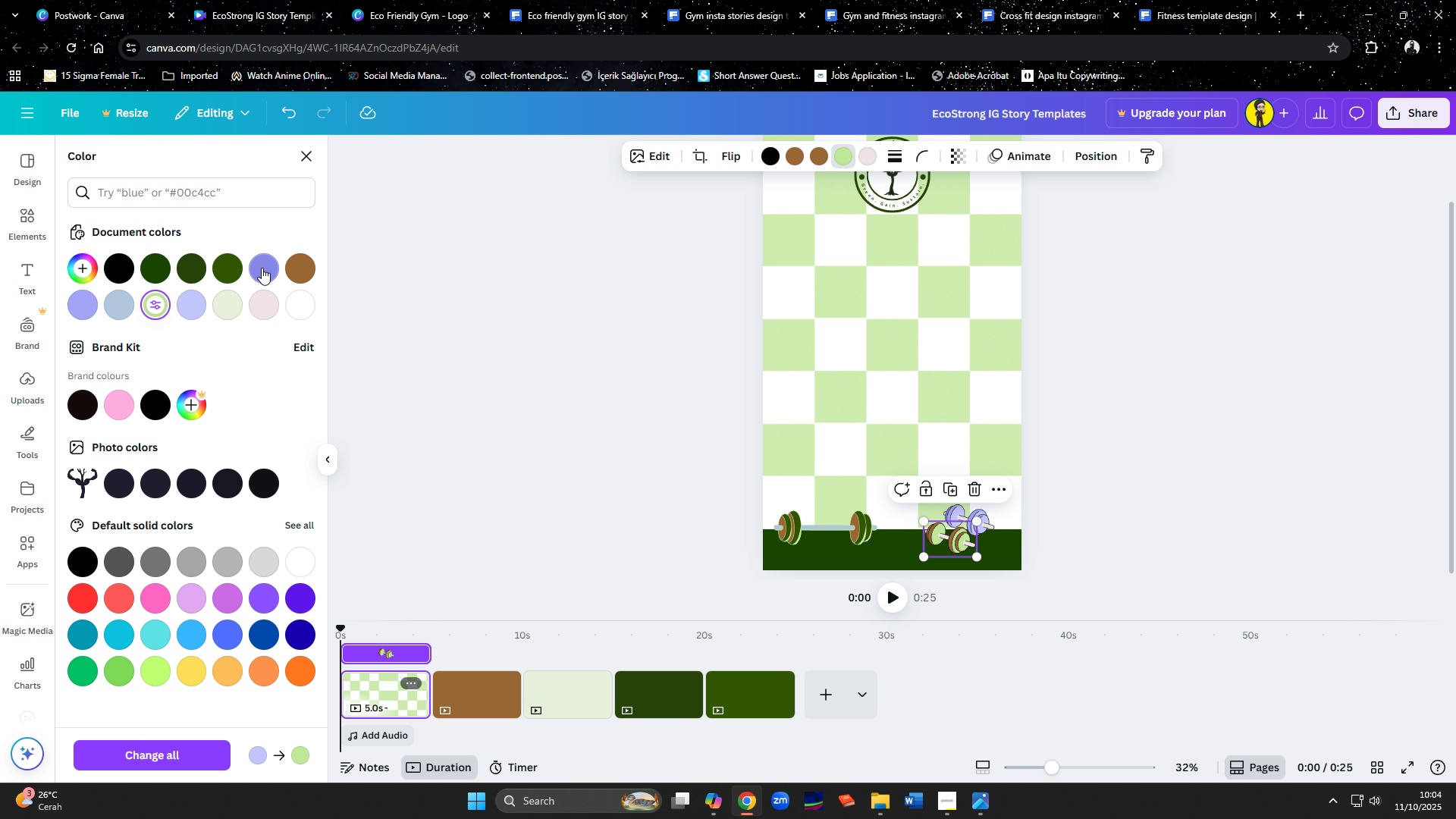 
left_click([233, 268])
 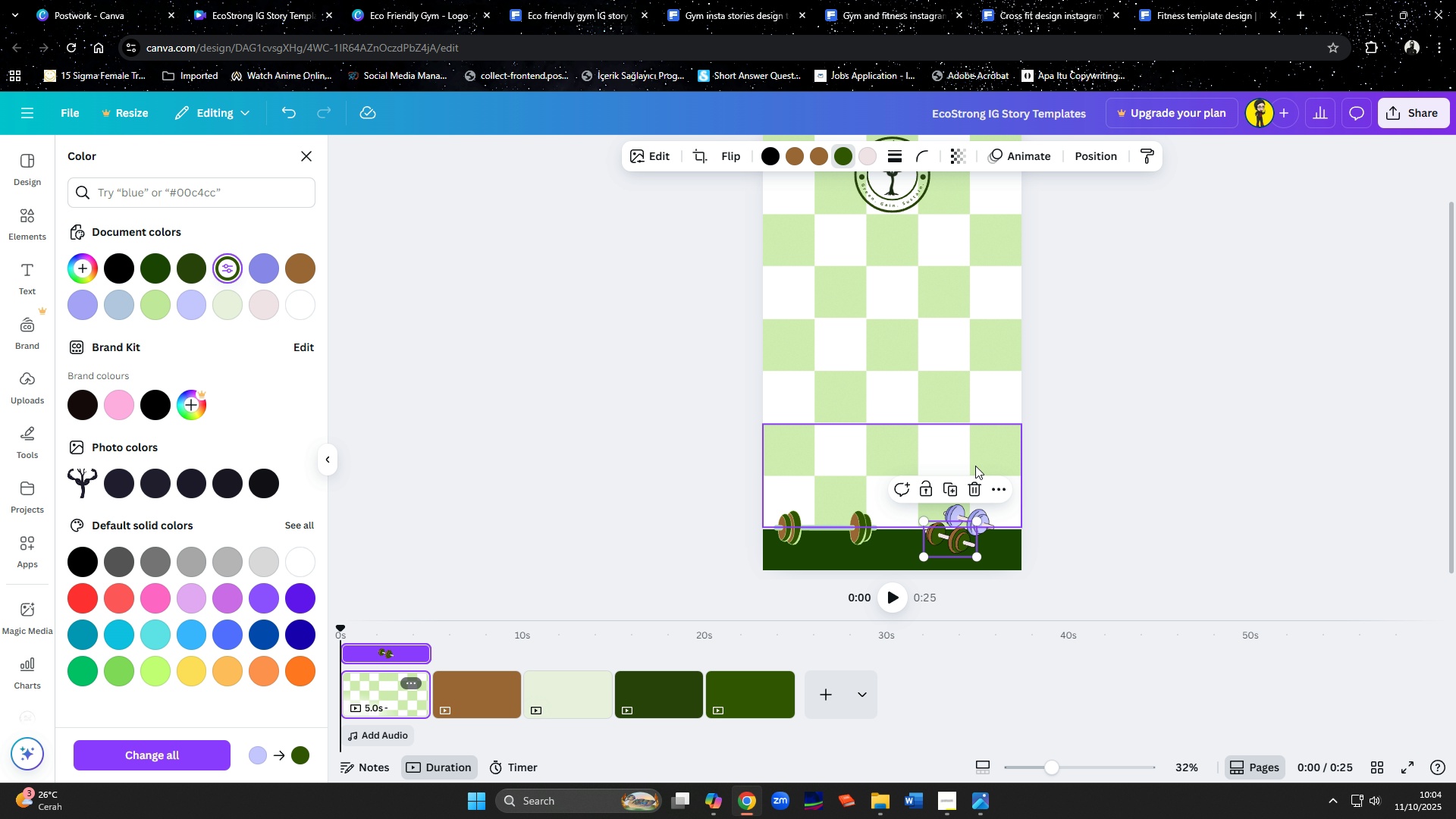 
left_click([981, 517])
 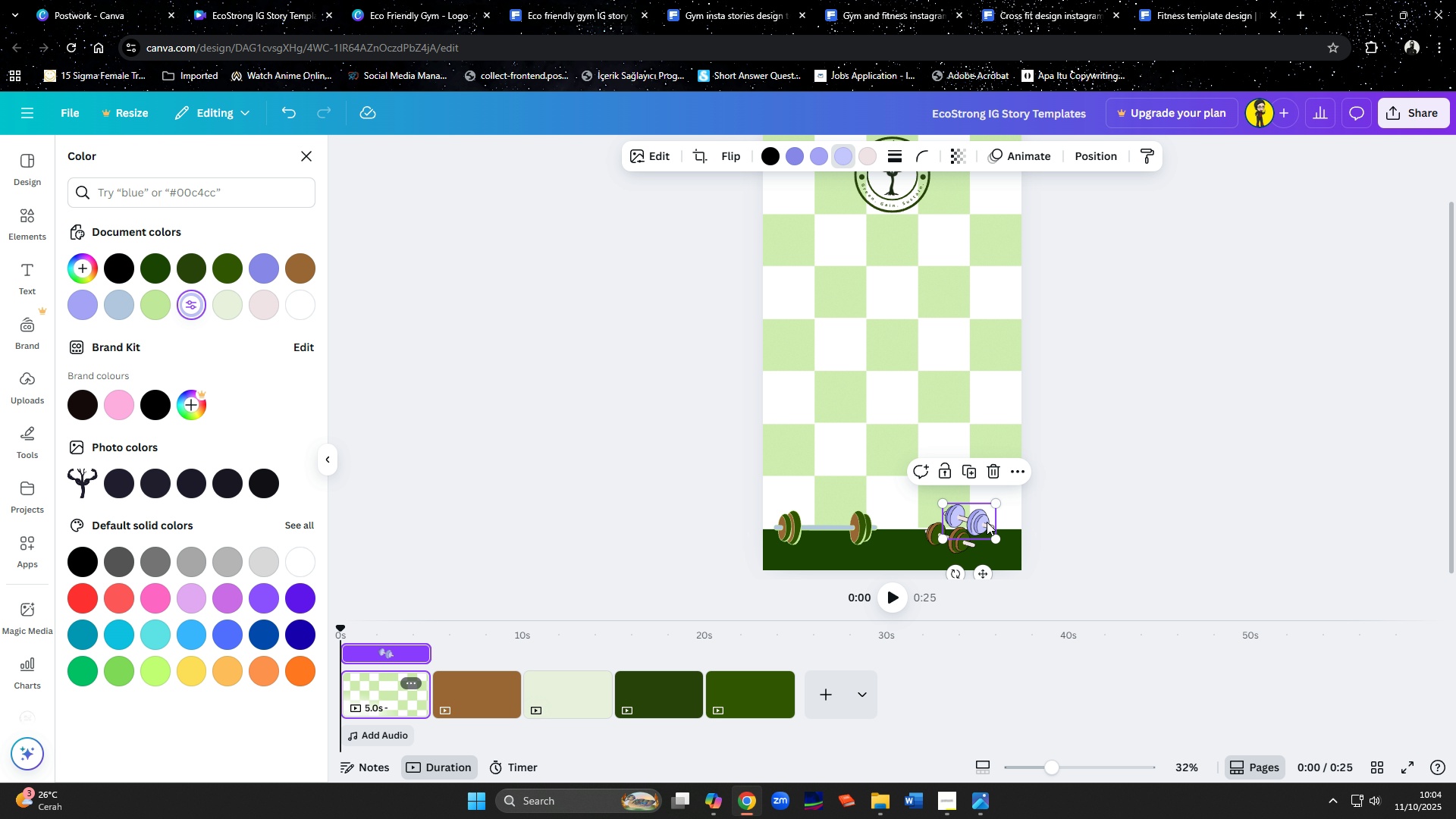 
left_click([987, 522])
 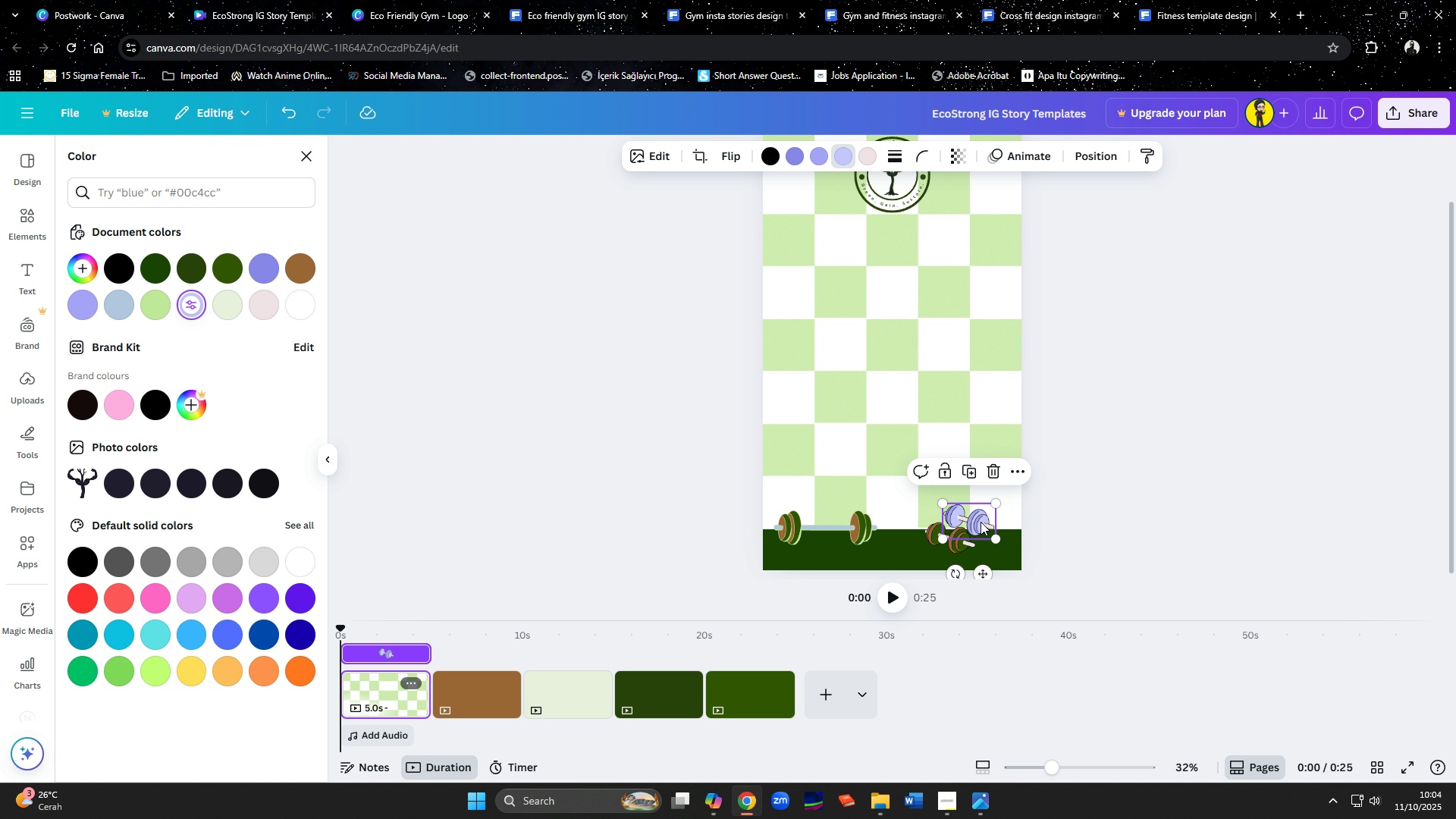 
key(Delete)
 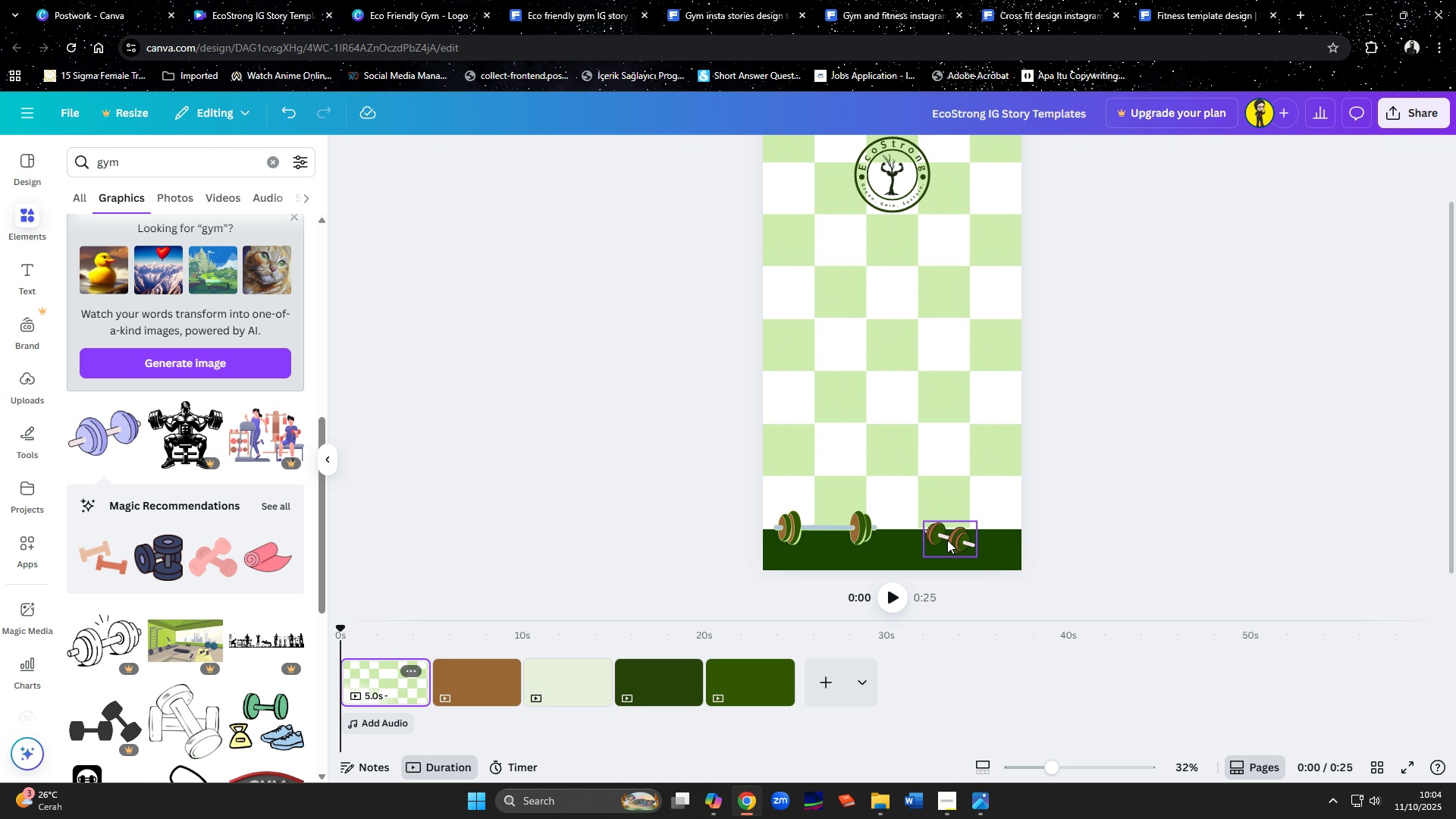 
left_click([947, 540])
 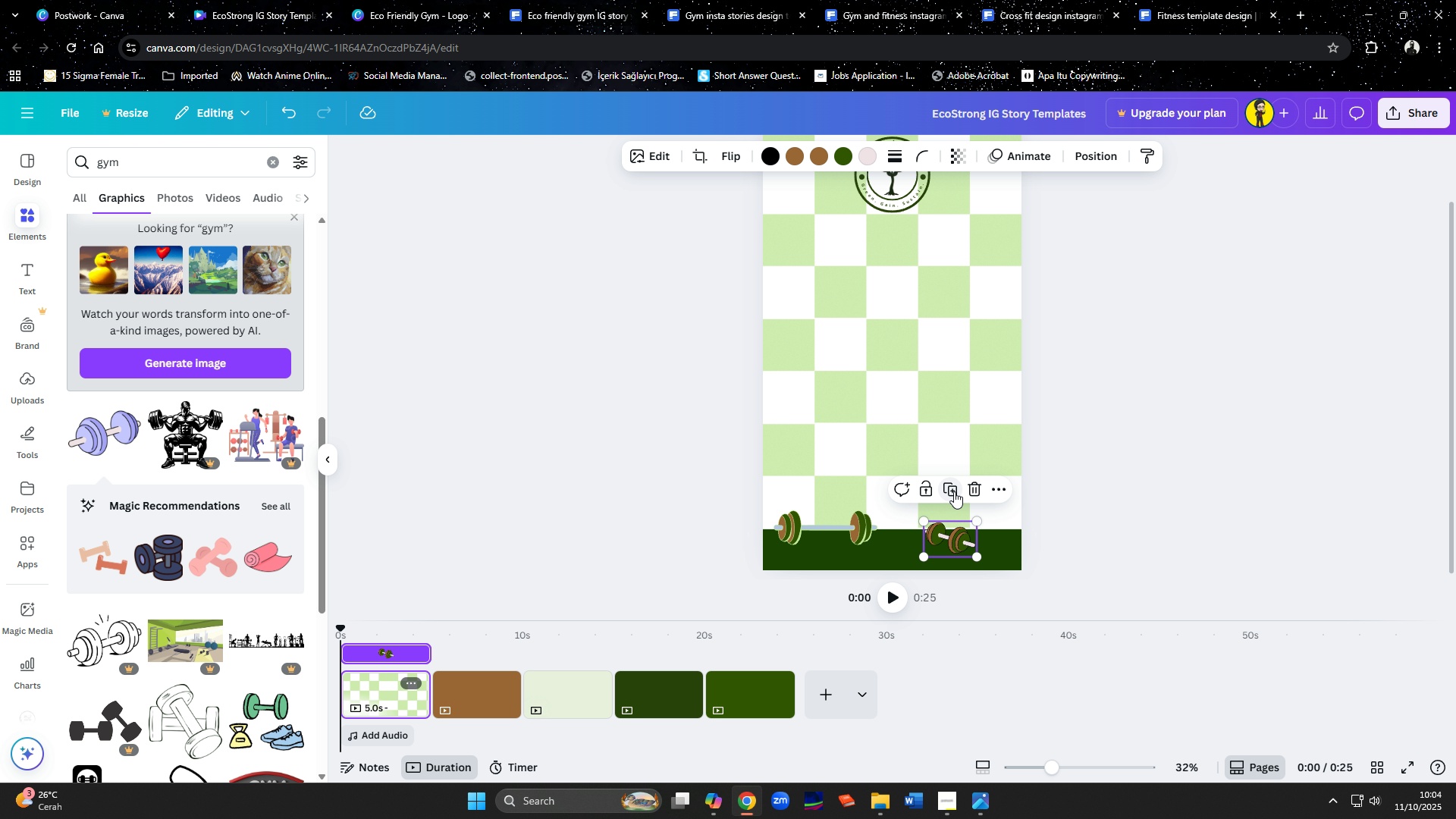 
left_click([954, 491])
 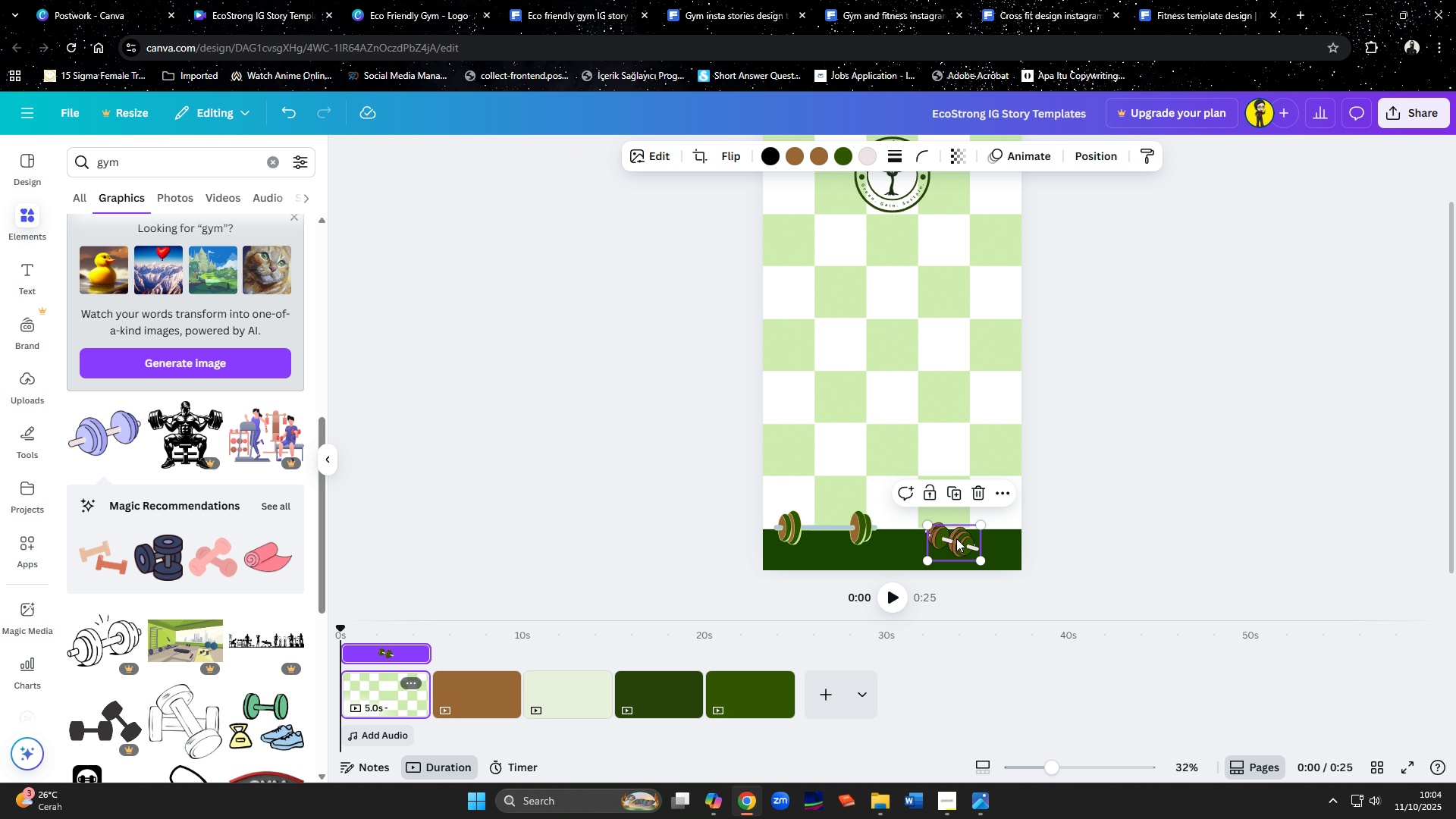 
left_click_drag(start_coordinate=[956, 538], to_coordinate=[971, 519])
 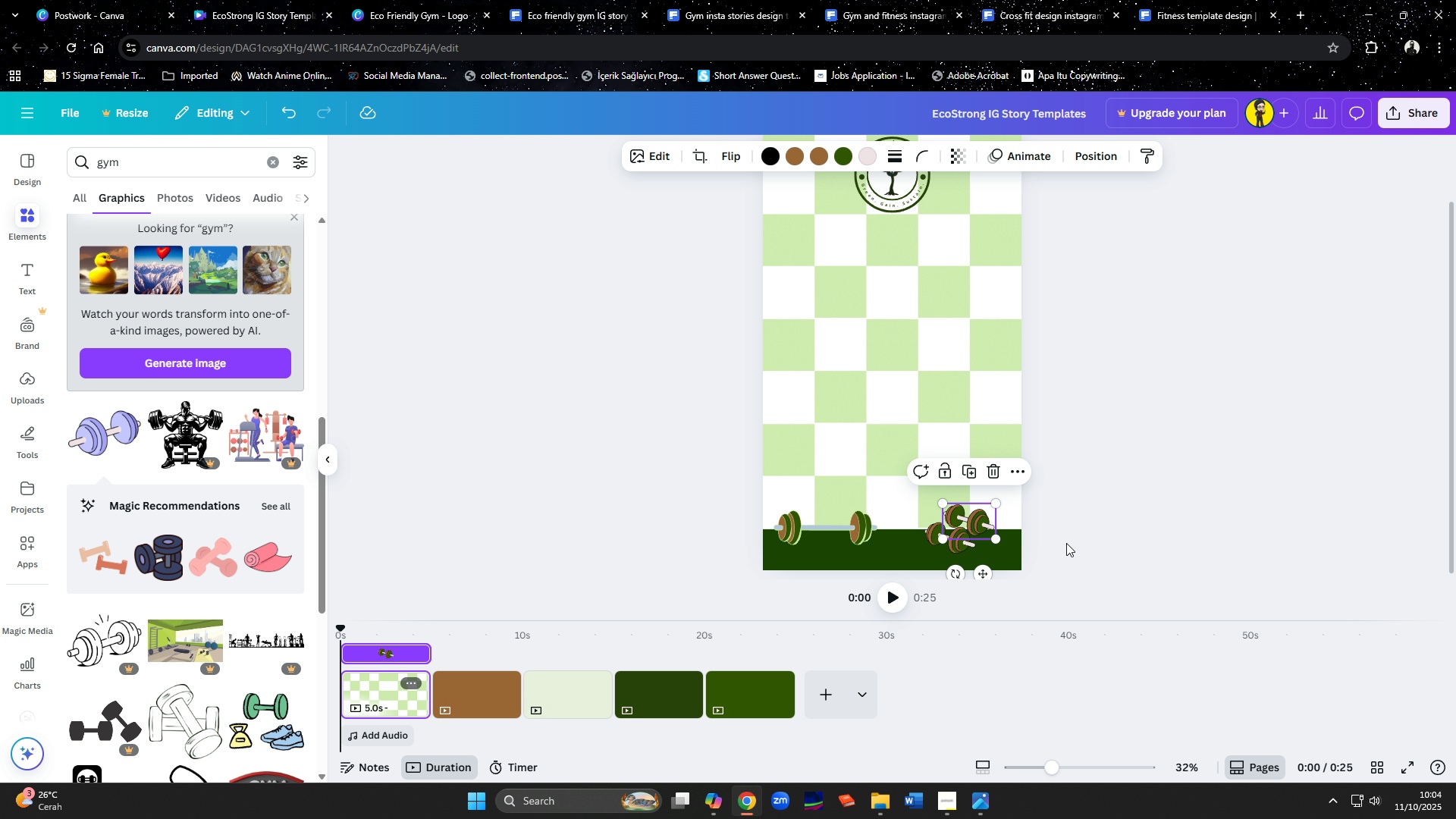 
left_click([1066, 543])
 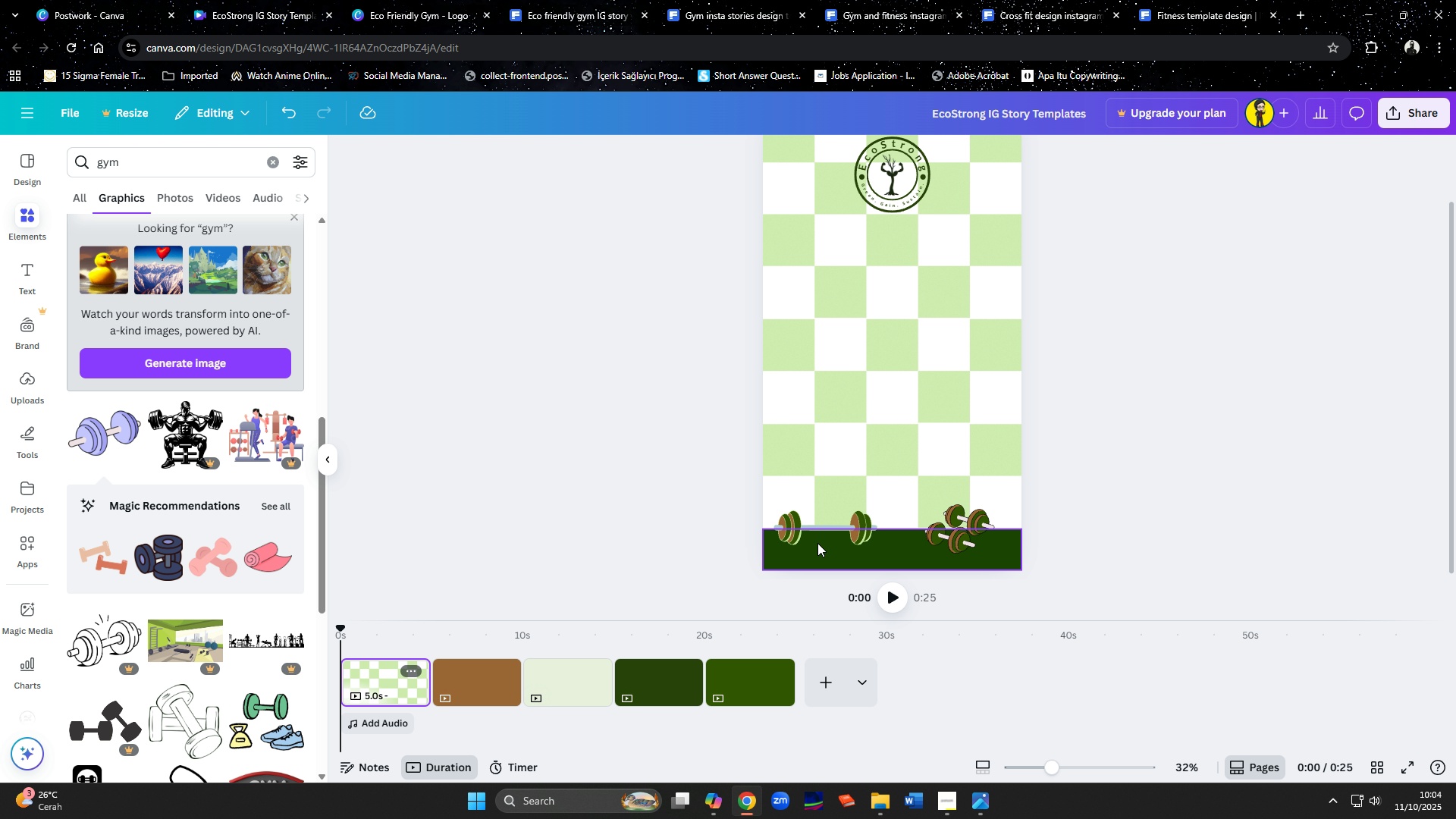 
left_click_drag(start_coordinate=[821, 534], to_coordinate=[855, 535])
 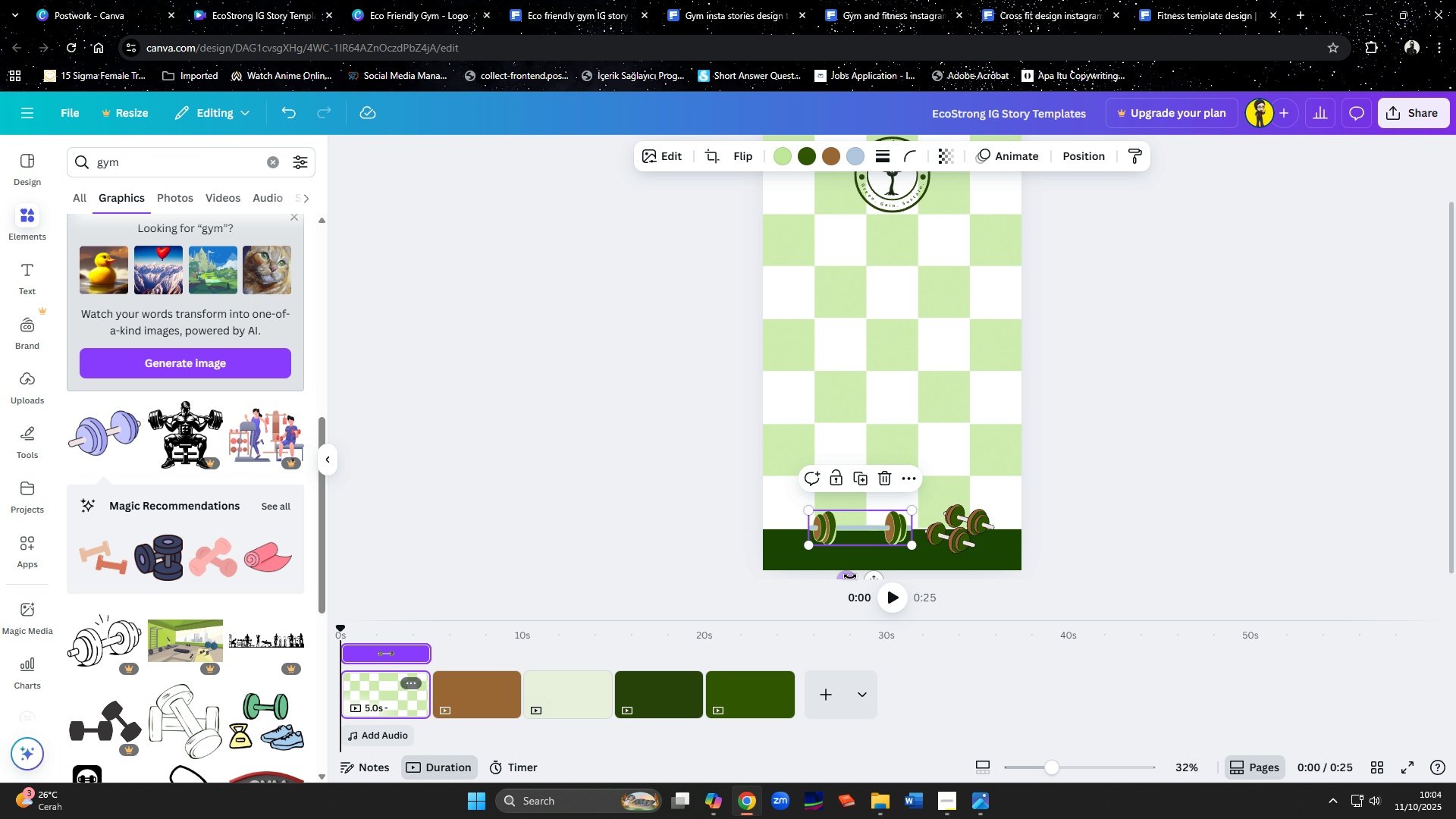 
left_click_drag(start_coordinate=[849, 577], to_coordinate=[853, 576])
 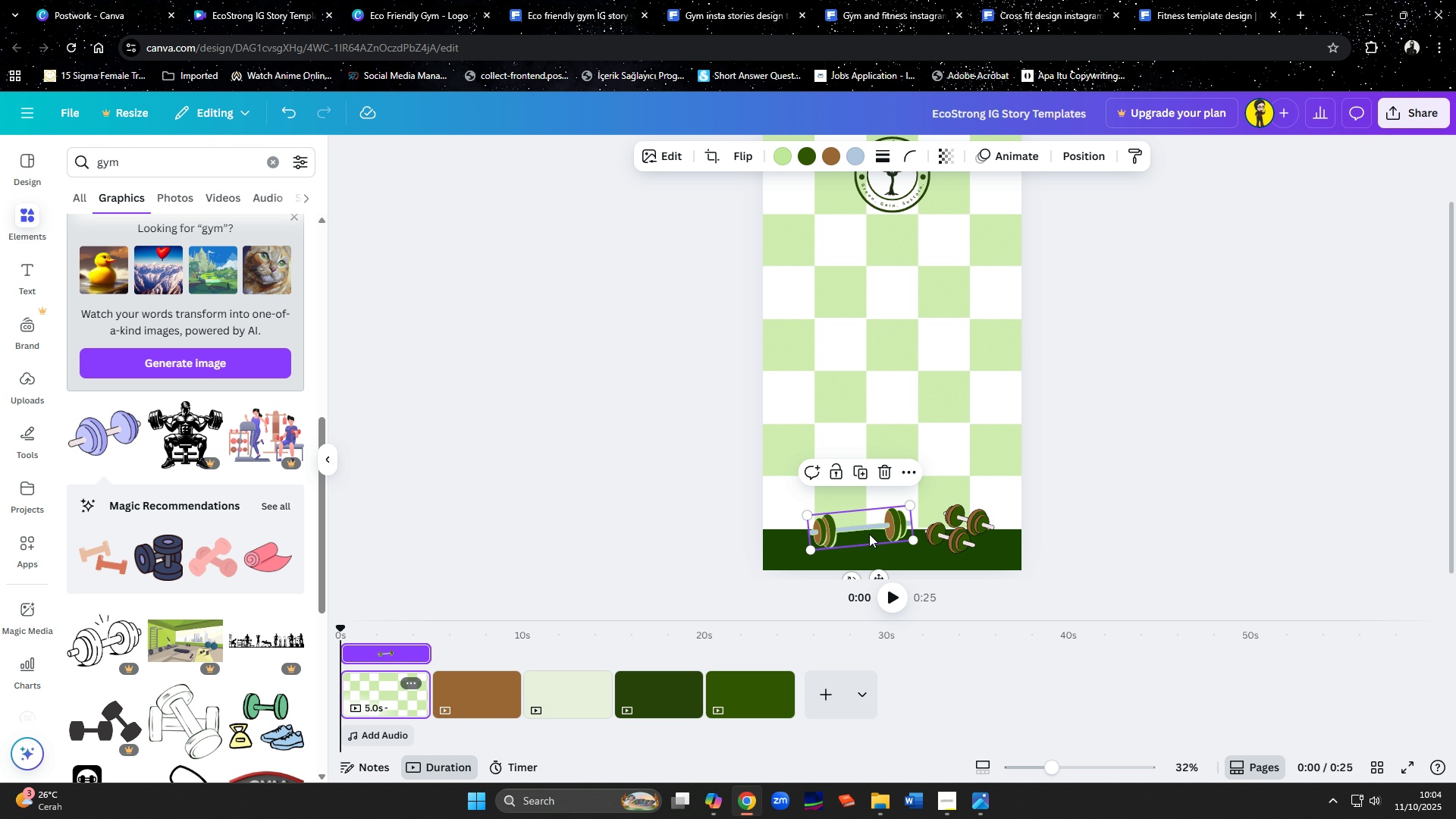 
left_click_drag(start_coordinate=[871, 534], to_coordinate=[875, 536])
 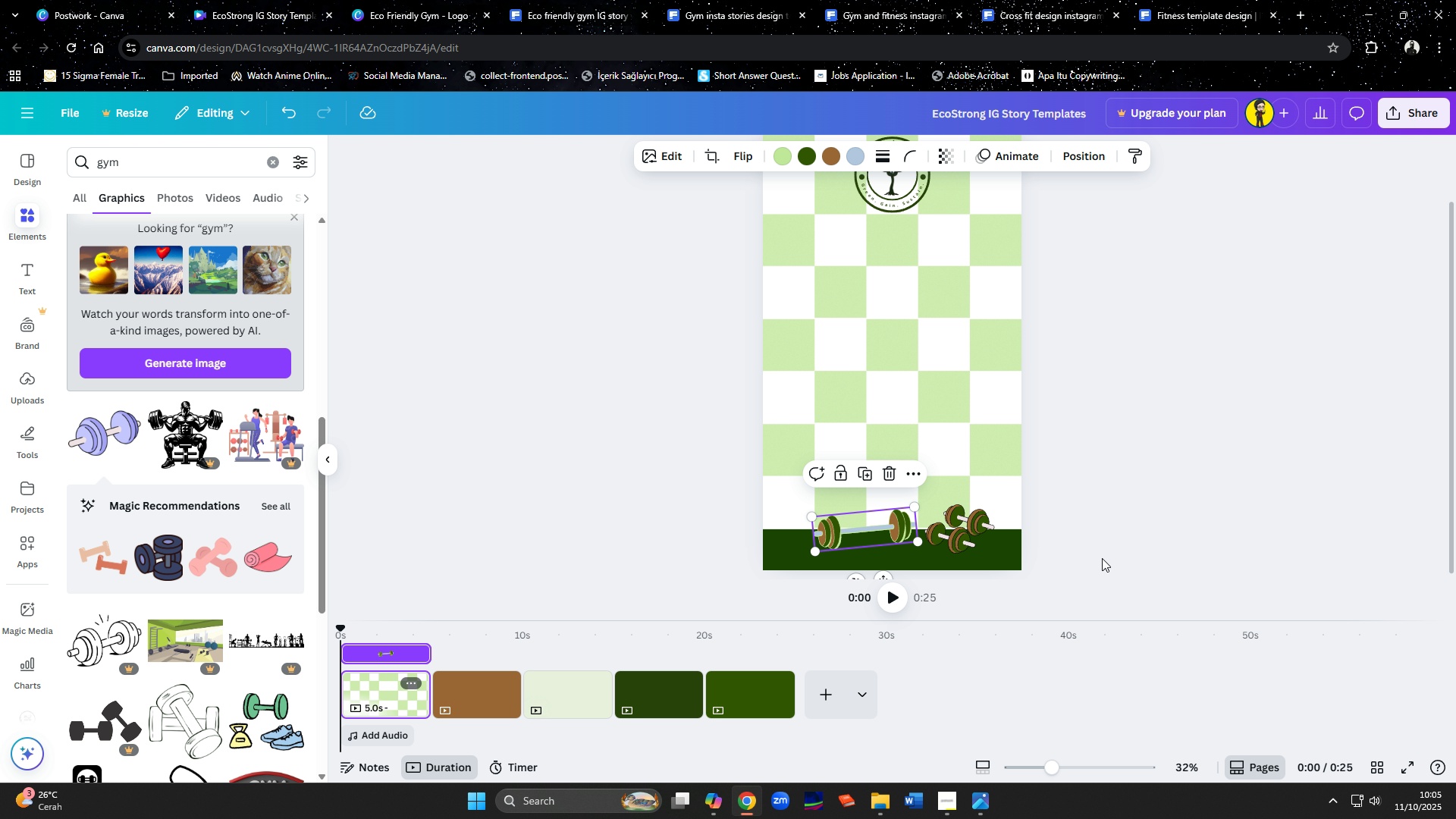 
left_click([1102, 558])
 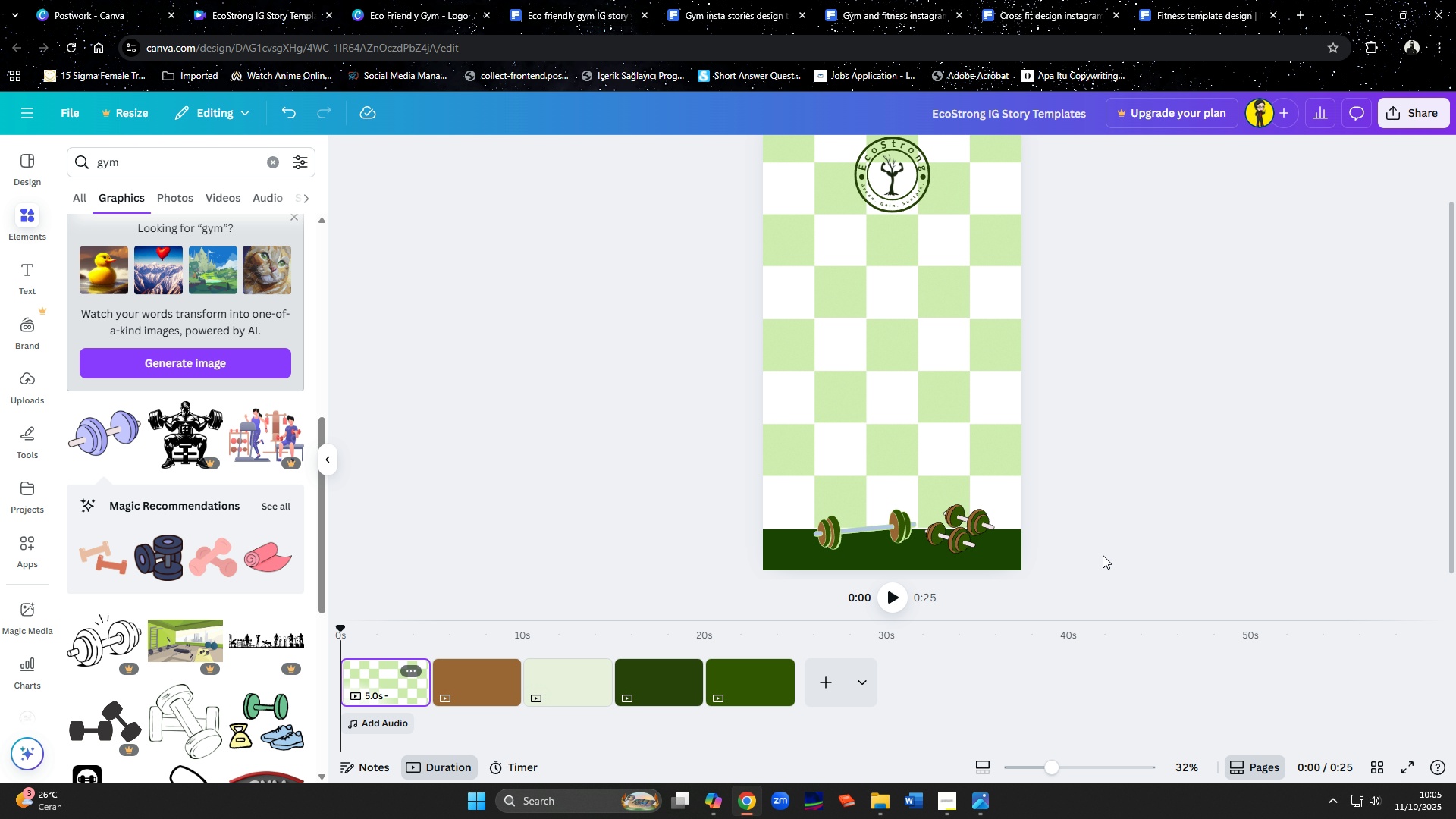 
scroll: coordinate [1104, 554], scroll_direction: up, amount: 2.0
 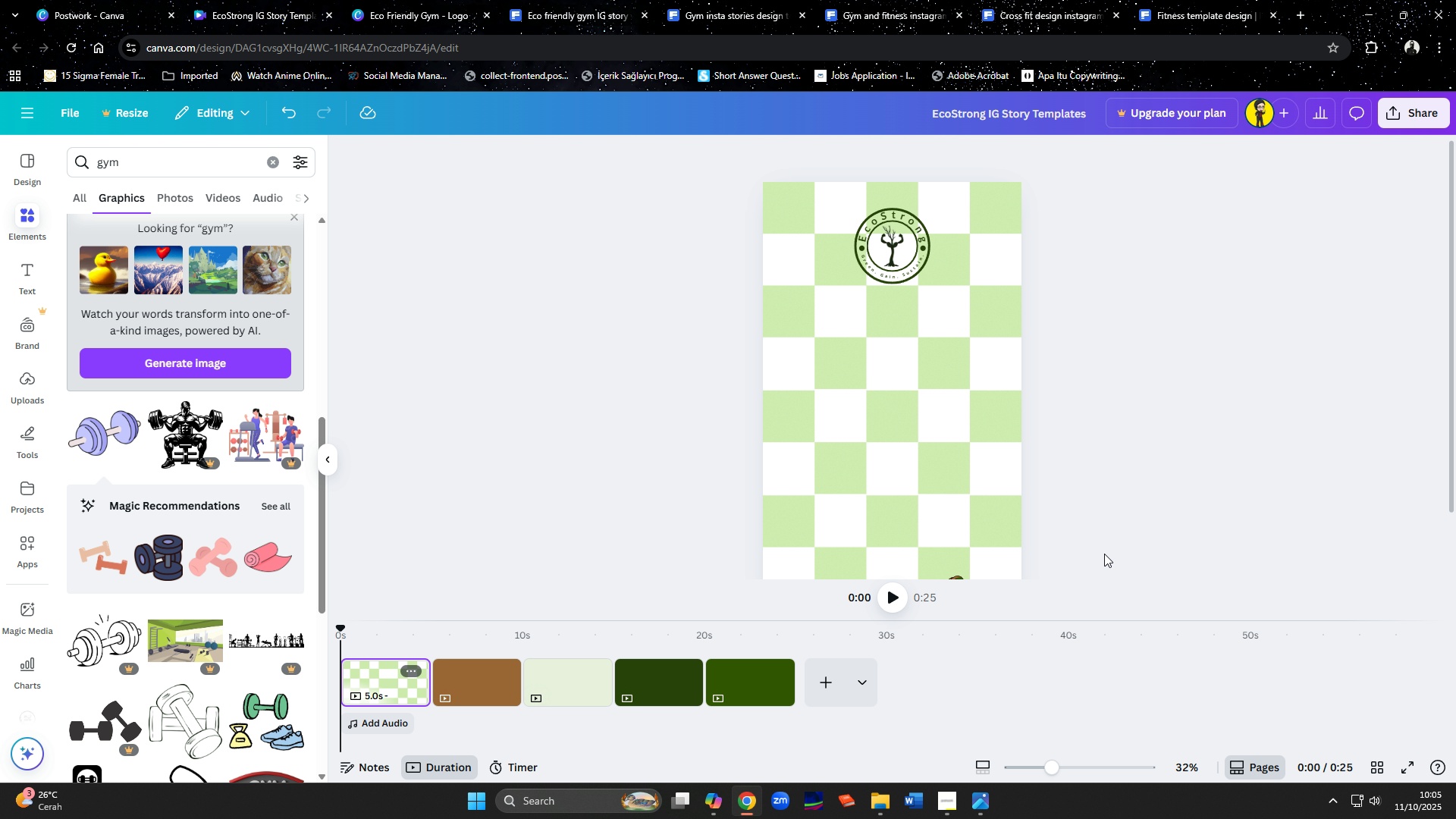 
scroll: coordinate [1104, 554], scroll_direction: down, amount: 2.0
 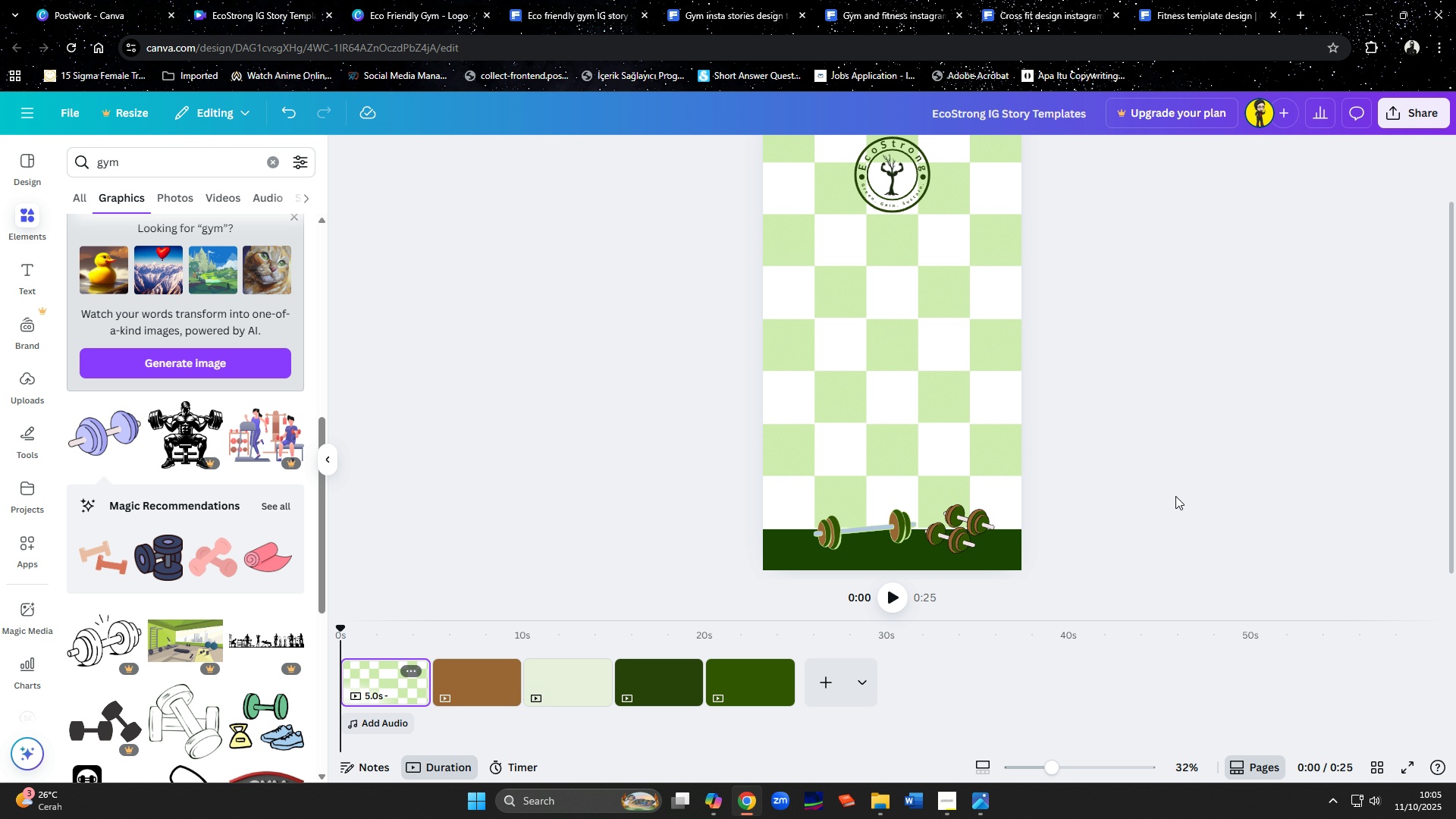 
scroll: coordinate [1175, 496], scroll_direction: up, amount: 2.0
 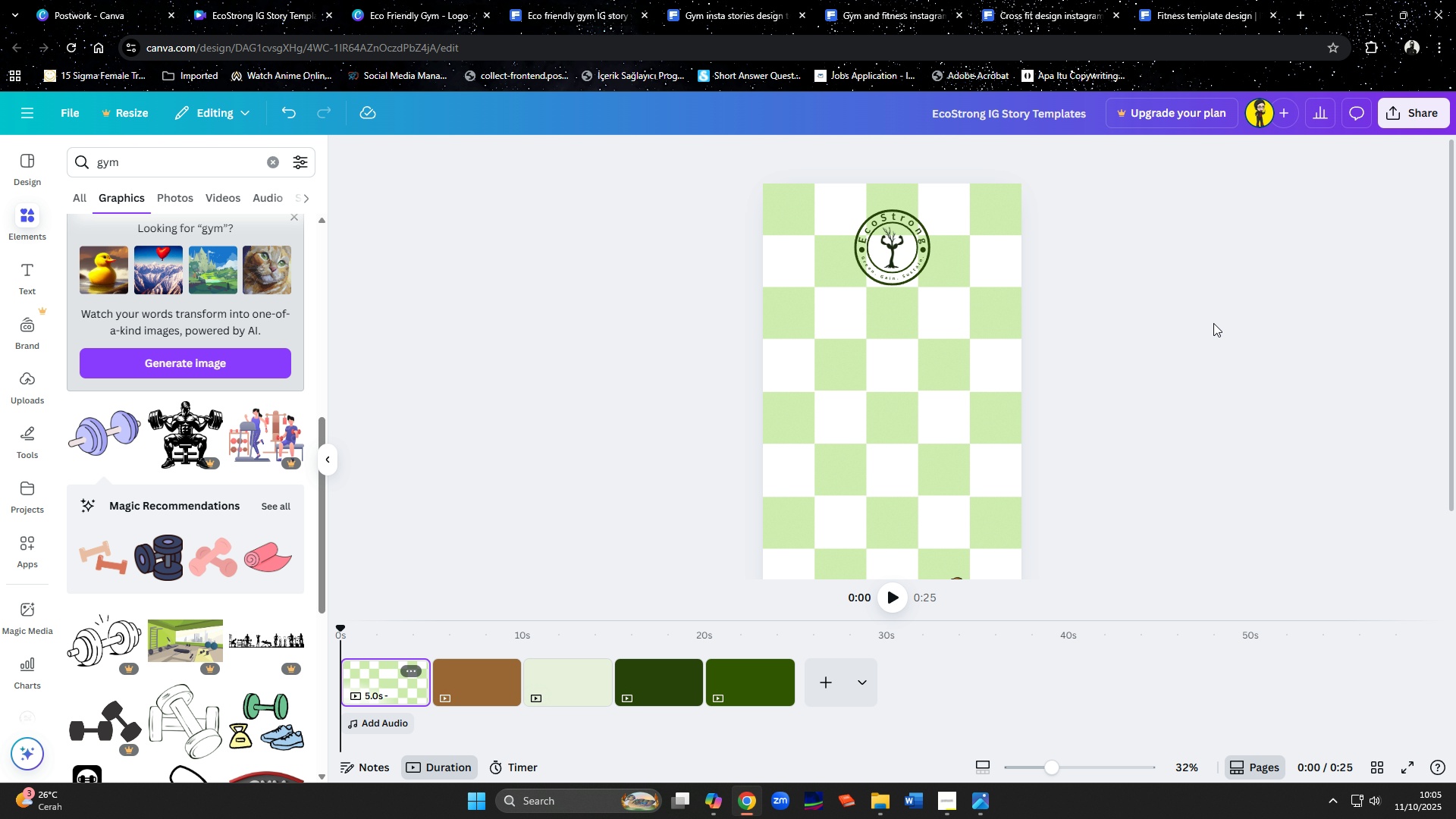 
scroll: coordinate [1213, 323], scroll_direction: down, amount: 2.0
 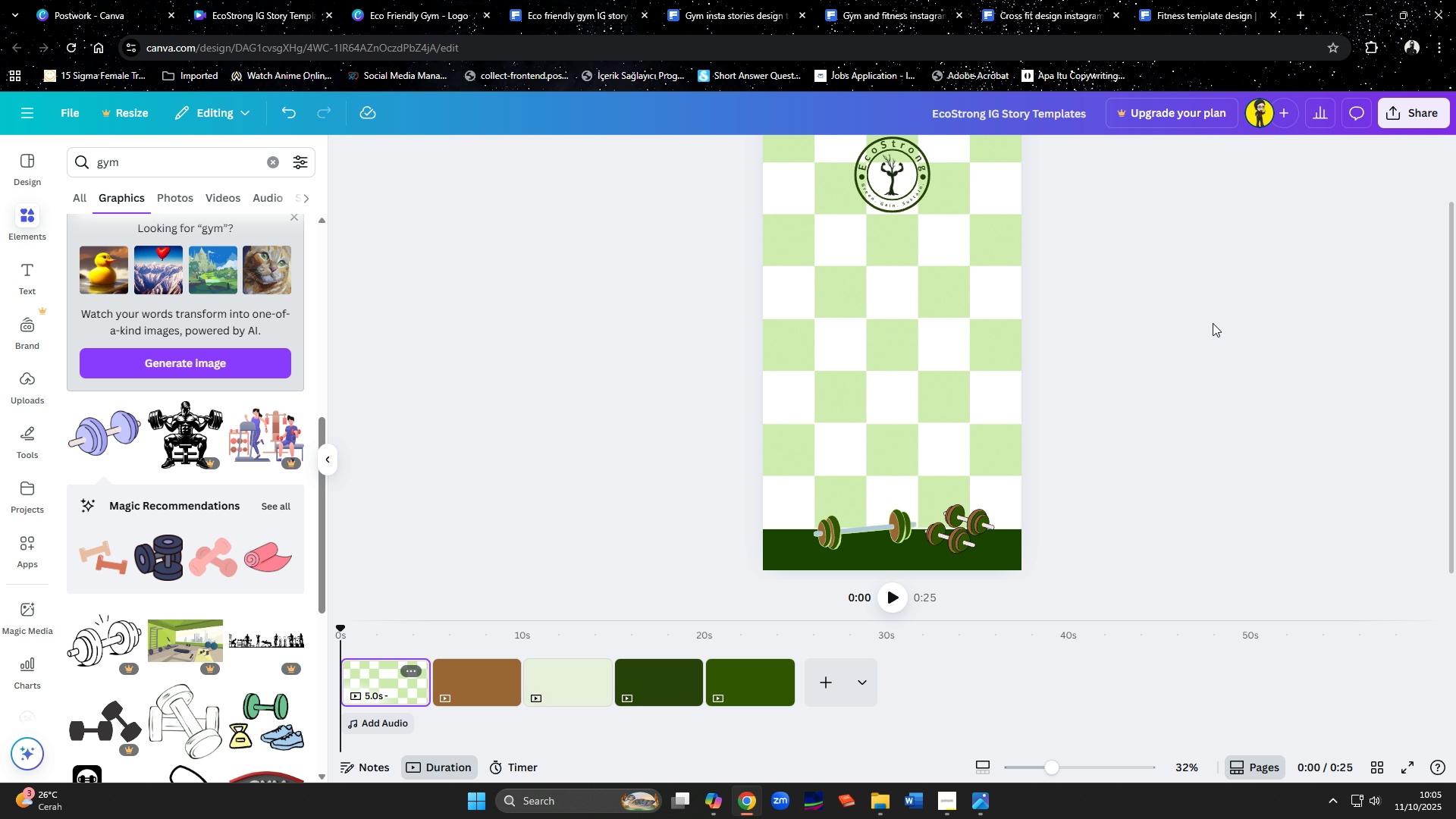 
scroll: coordinate [1187, 346], scroll_direction: up, amount: 1.0
 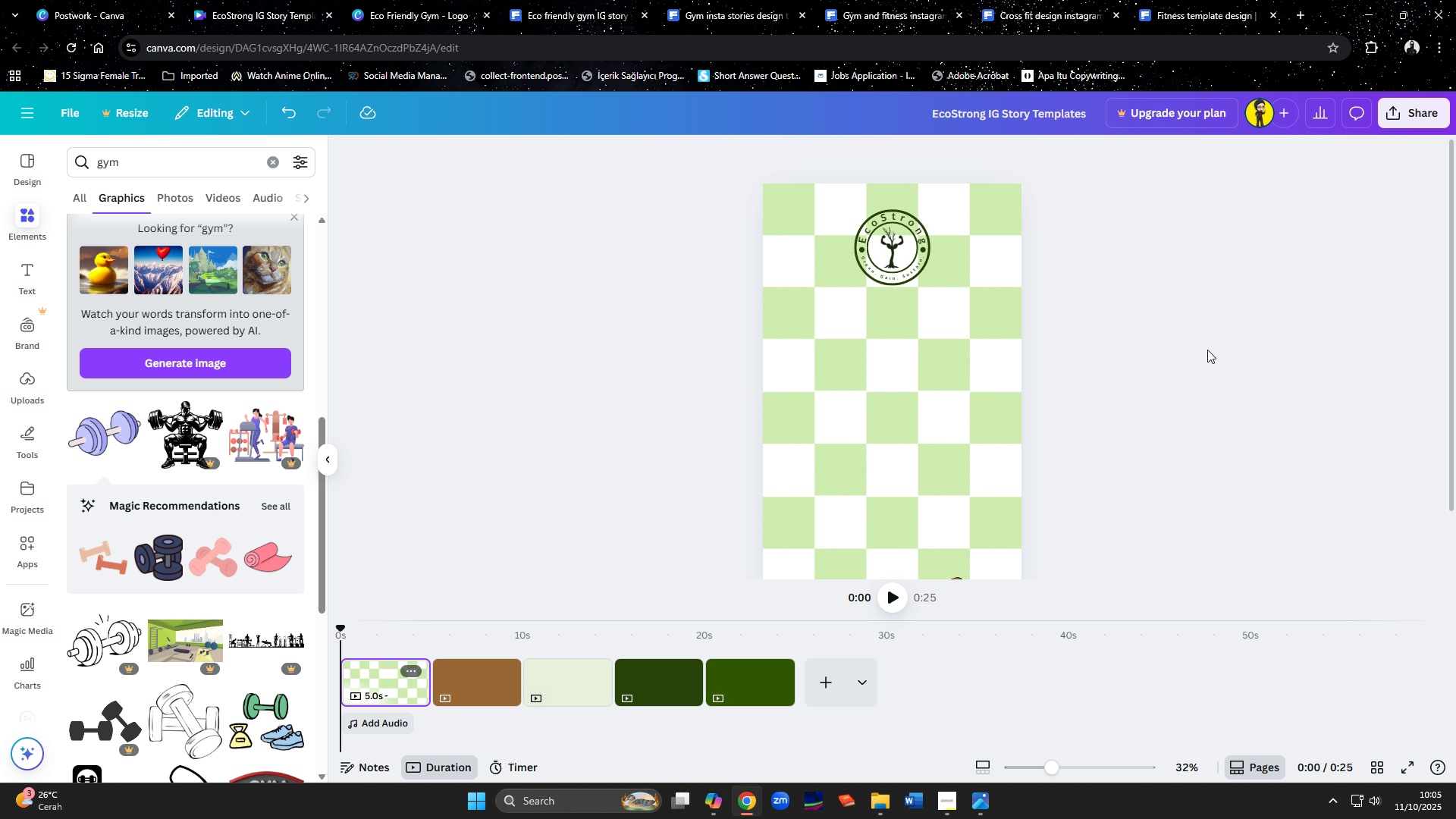 
scroll: coordinate [1207, 350], scroll_direction: down, amount: 1.0
 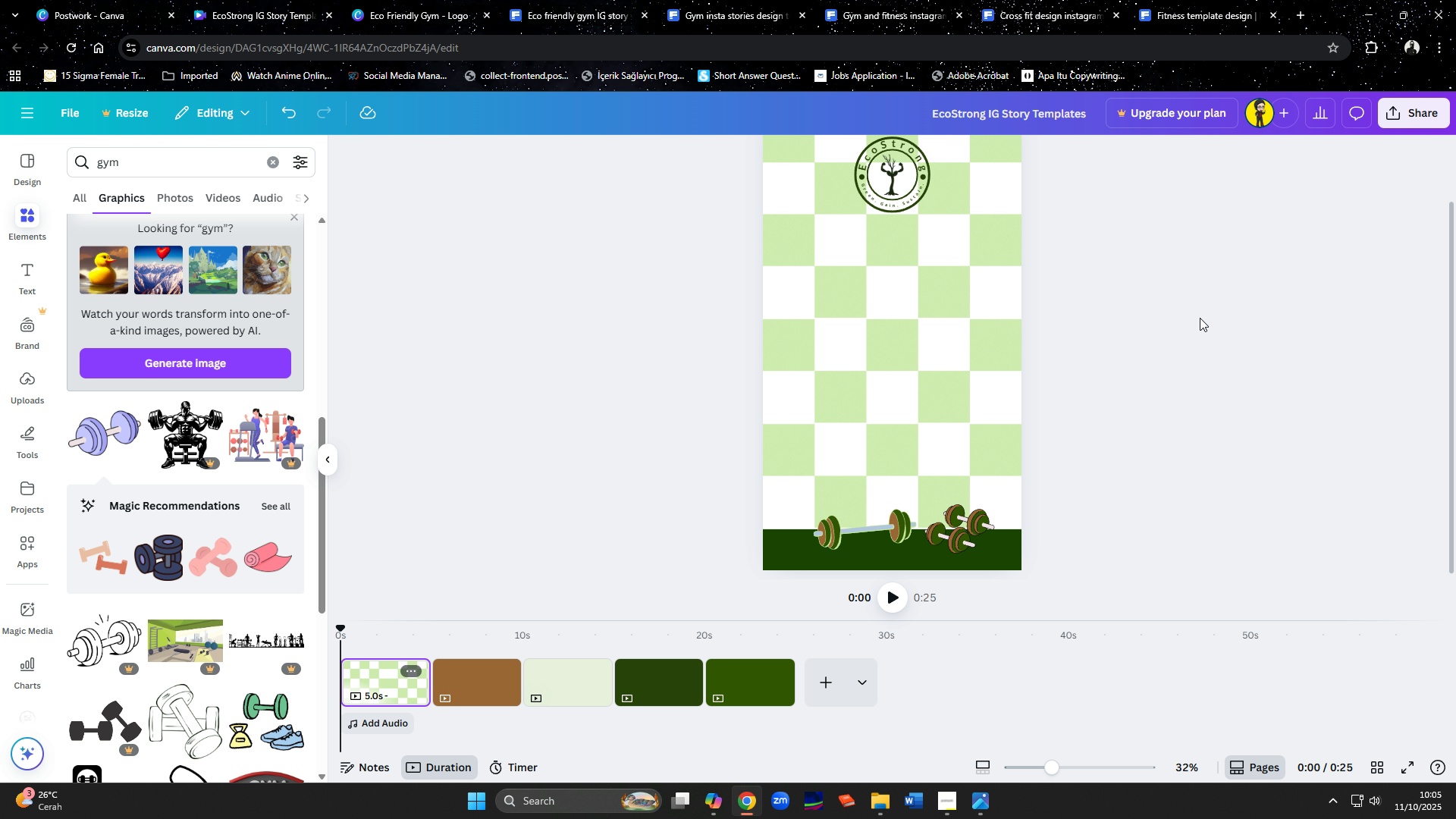 
left_click([428, 14])
 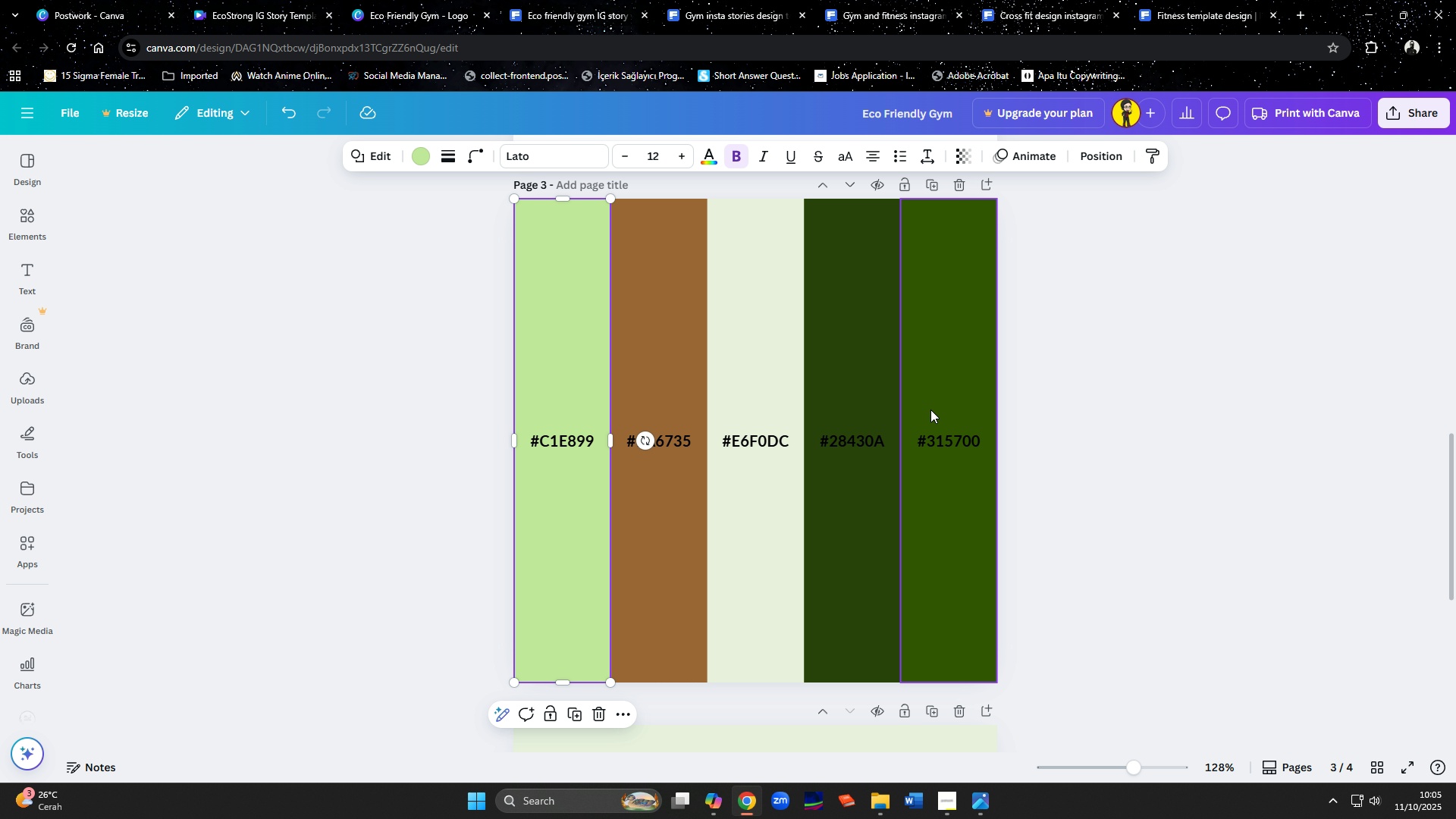 
scroll: coordinate [949, 429], scroll_direction: down, amount: 9.0
 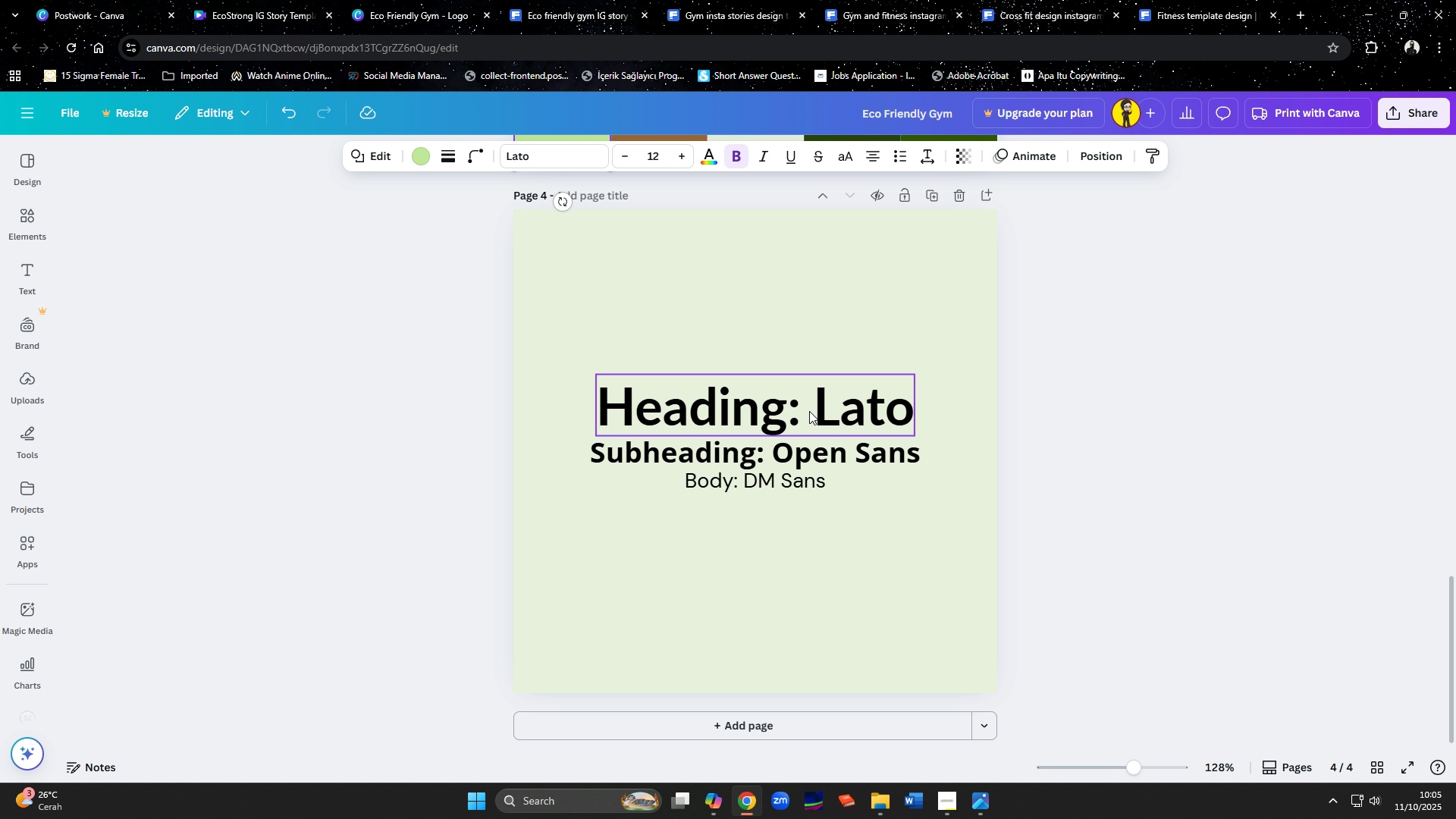 
left_click([809, 411])
 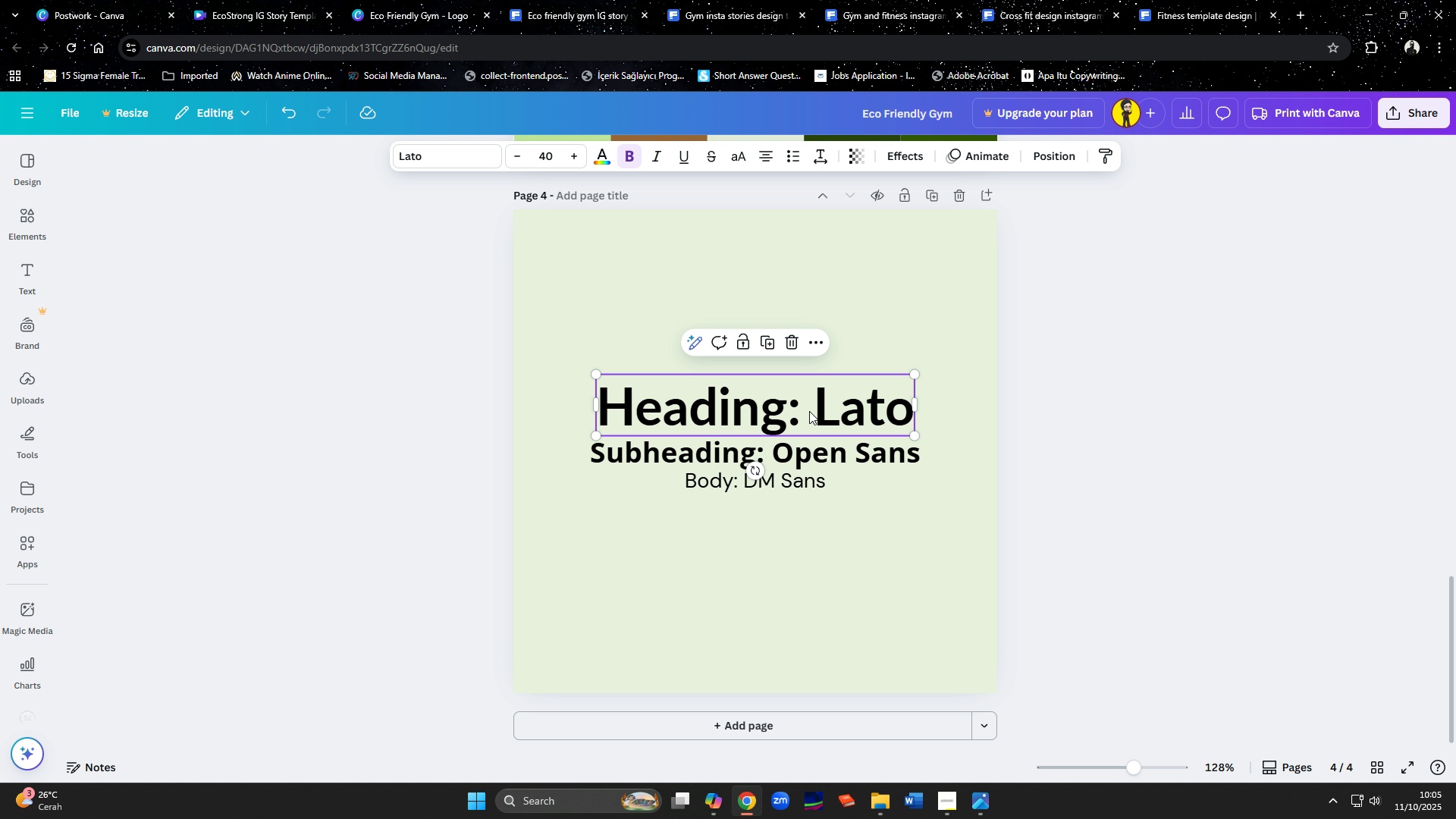 
hold_key(key=ShiftLeft, duration=1.45)
left_click([832, 446])
 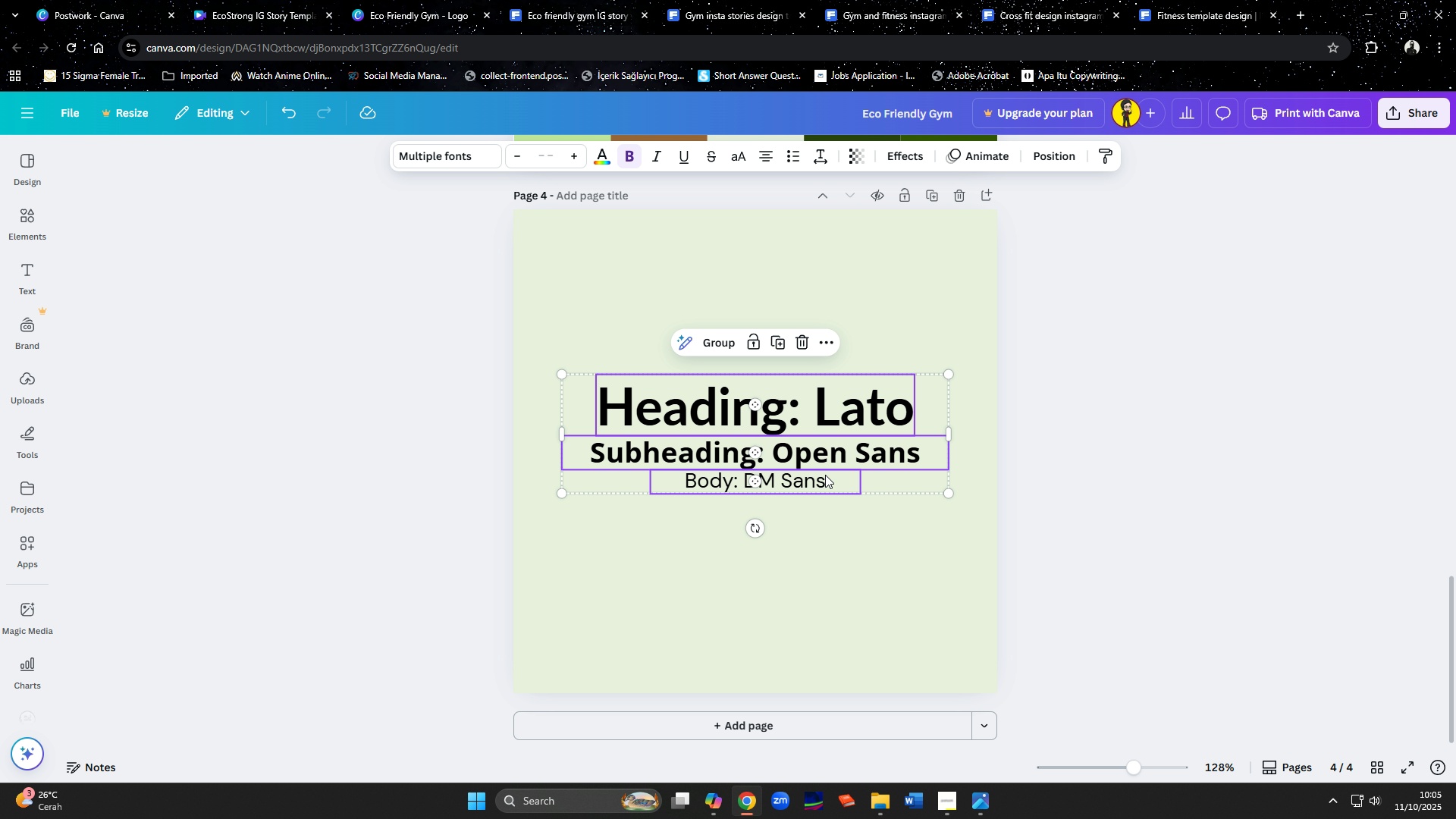 
left_click([825, 475])
 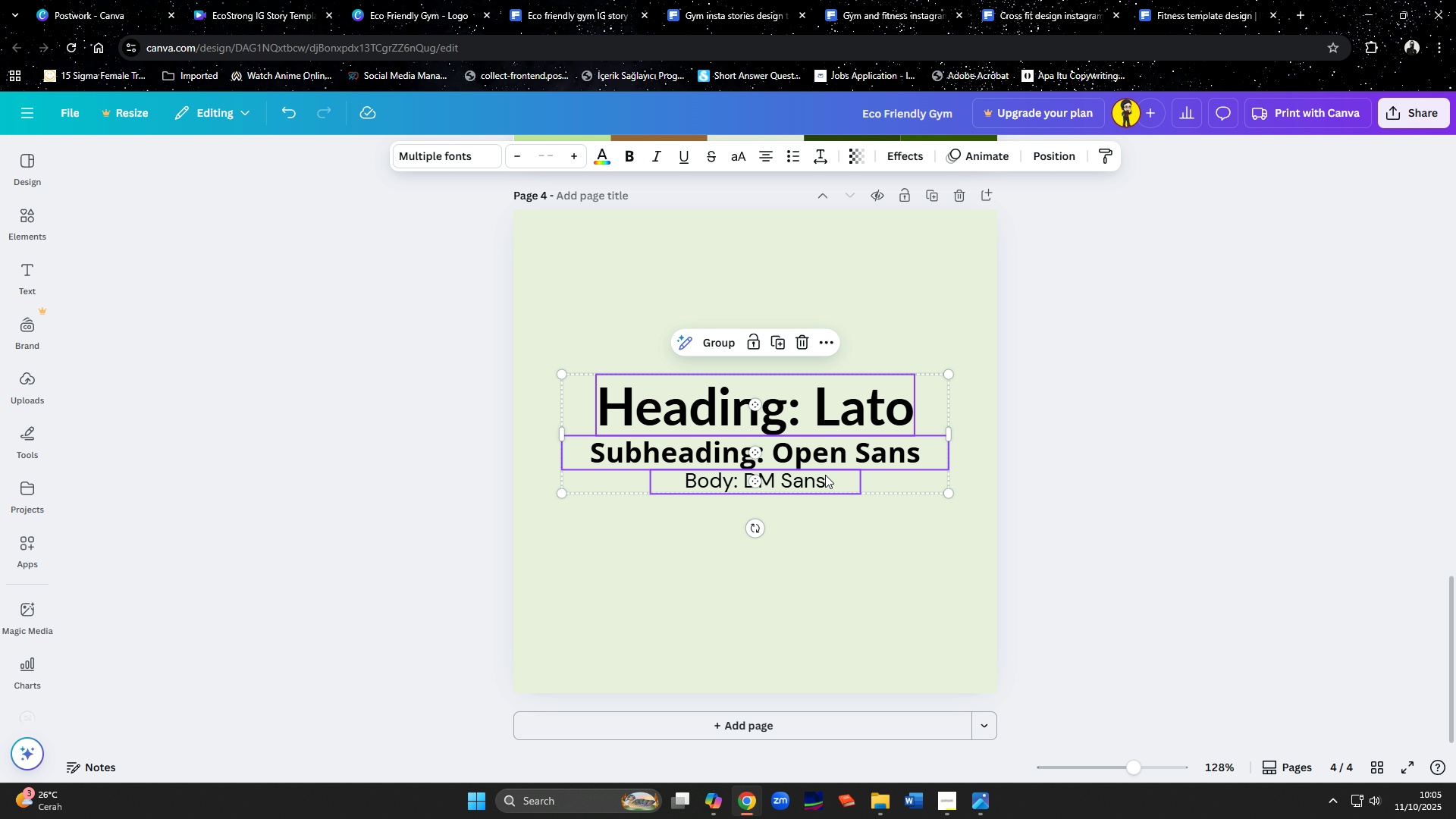 
key(Control+ControlLeft)
 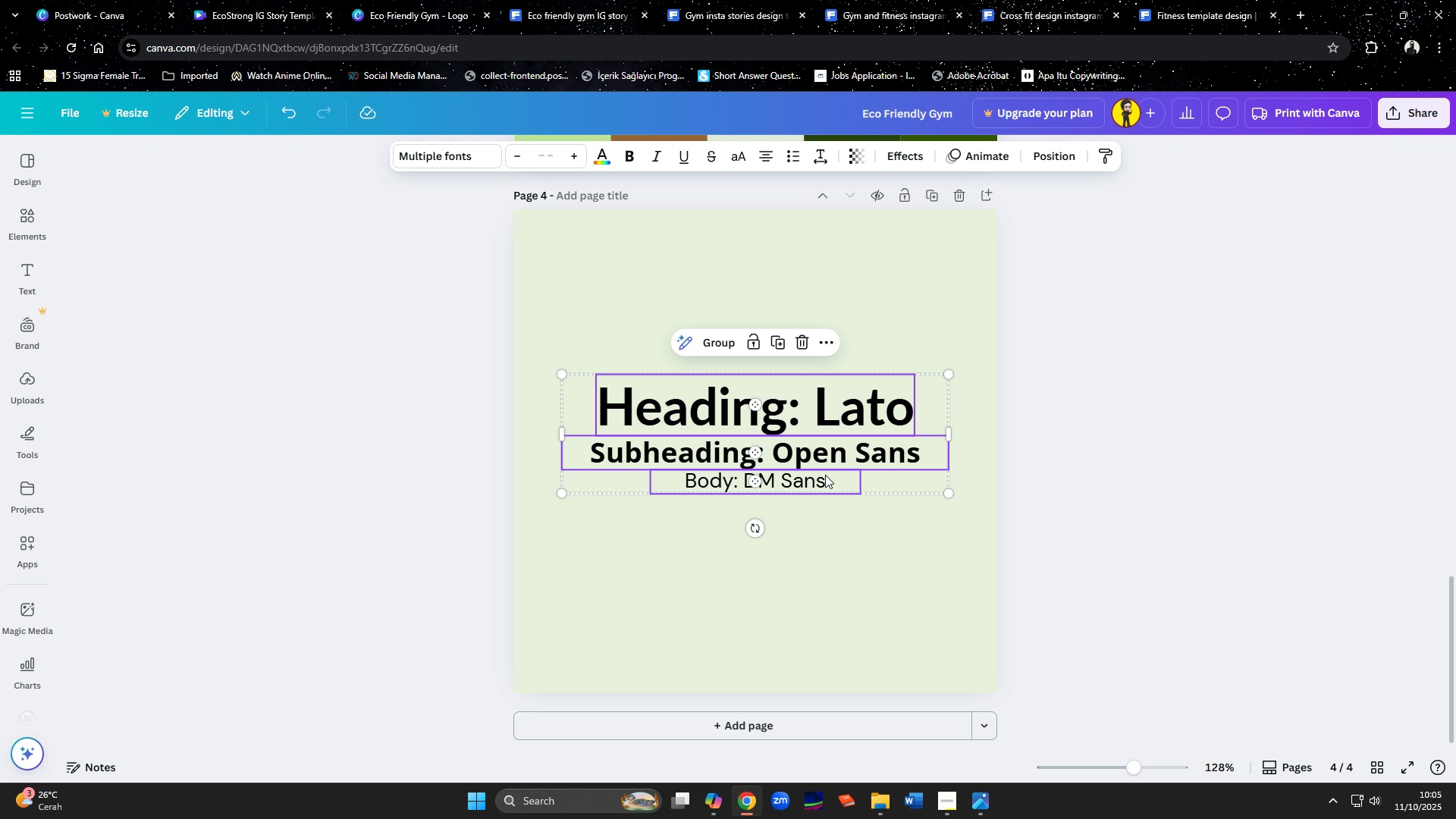 
key(Control+C)
 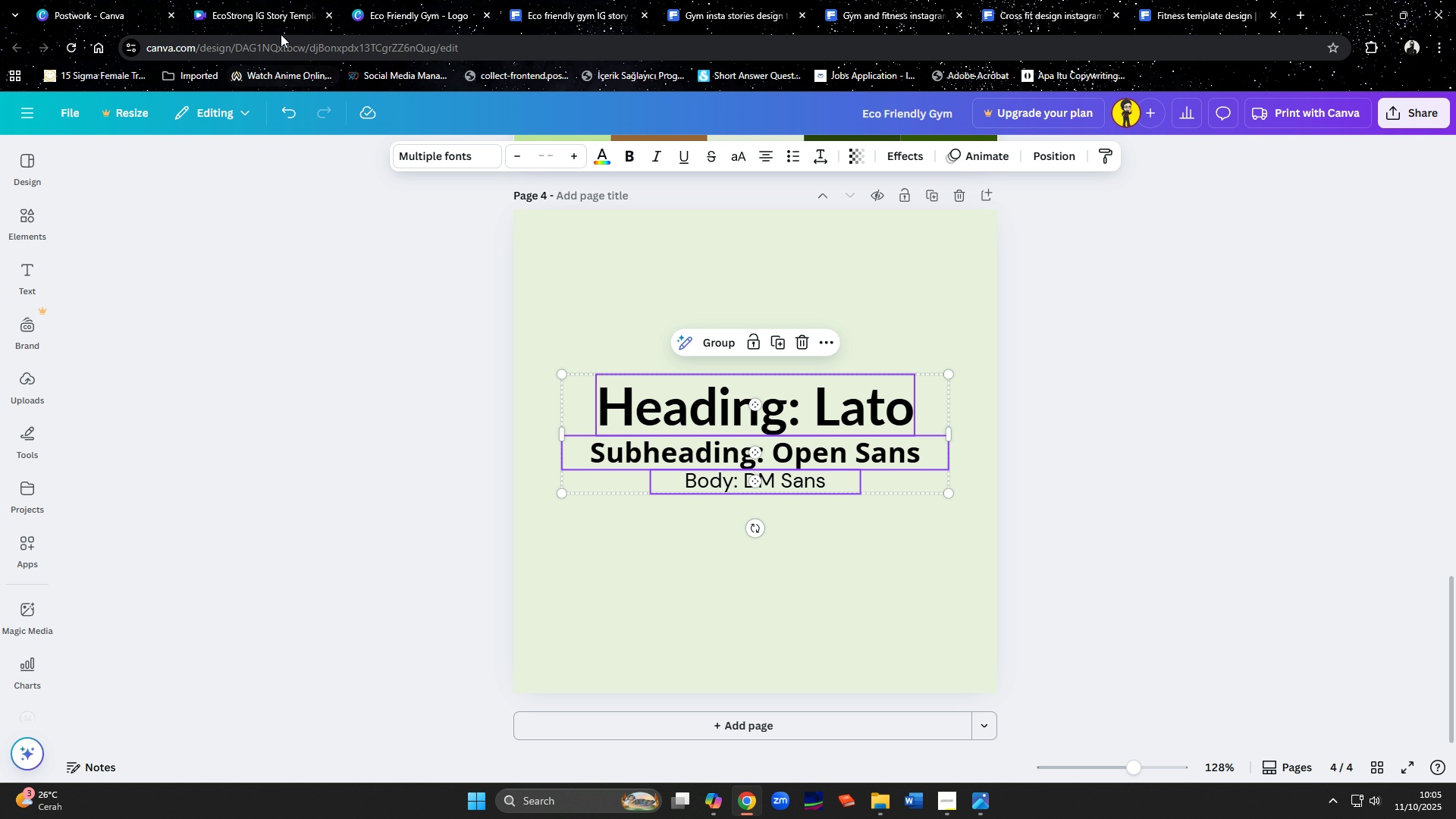 
left_click([275, 21])
 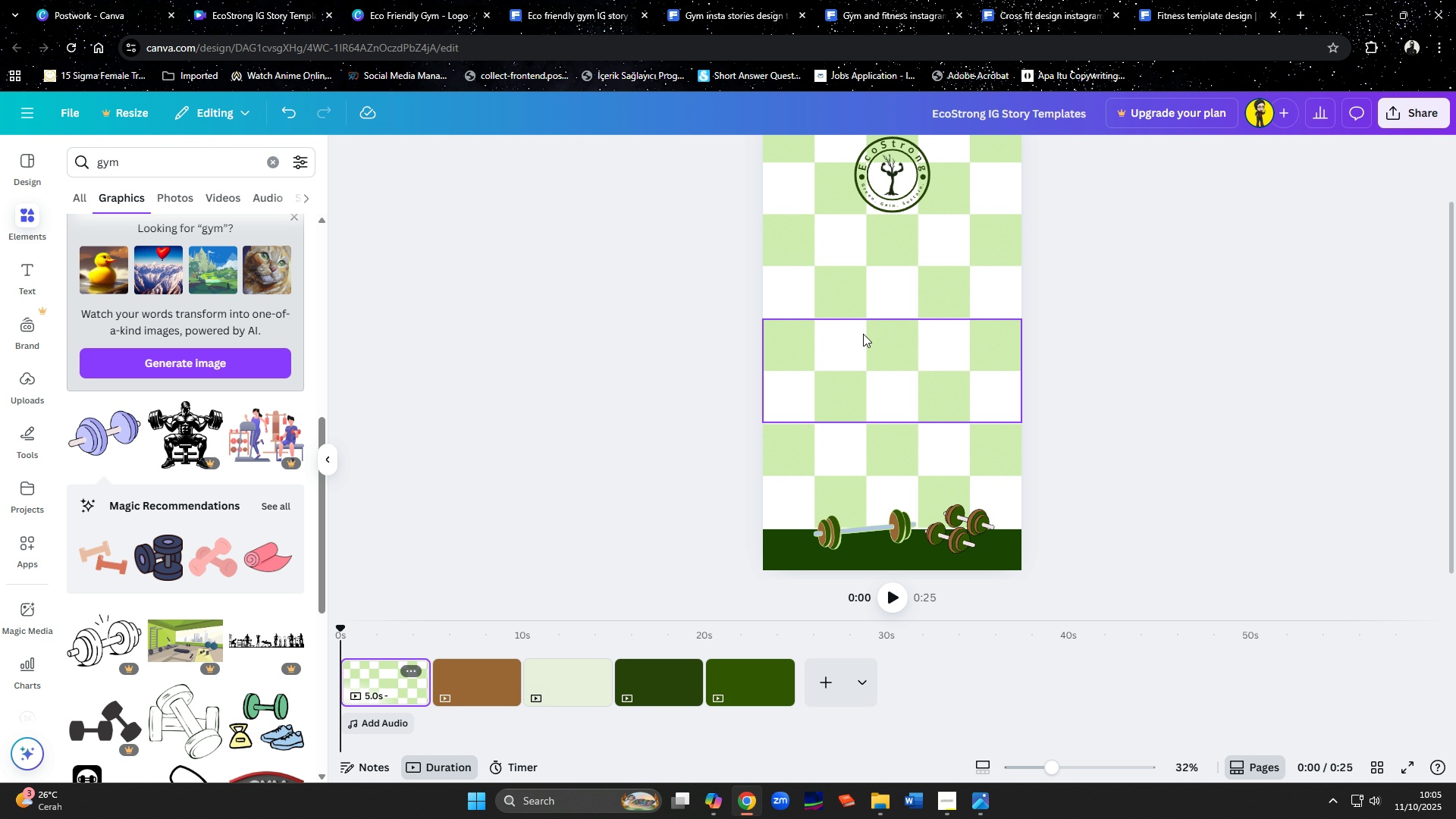 
left_click([863, 334])
 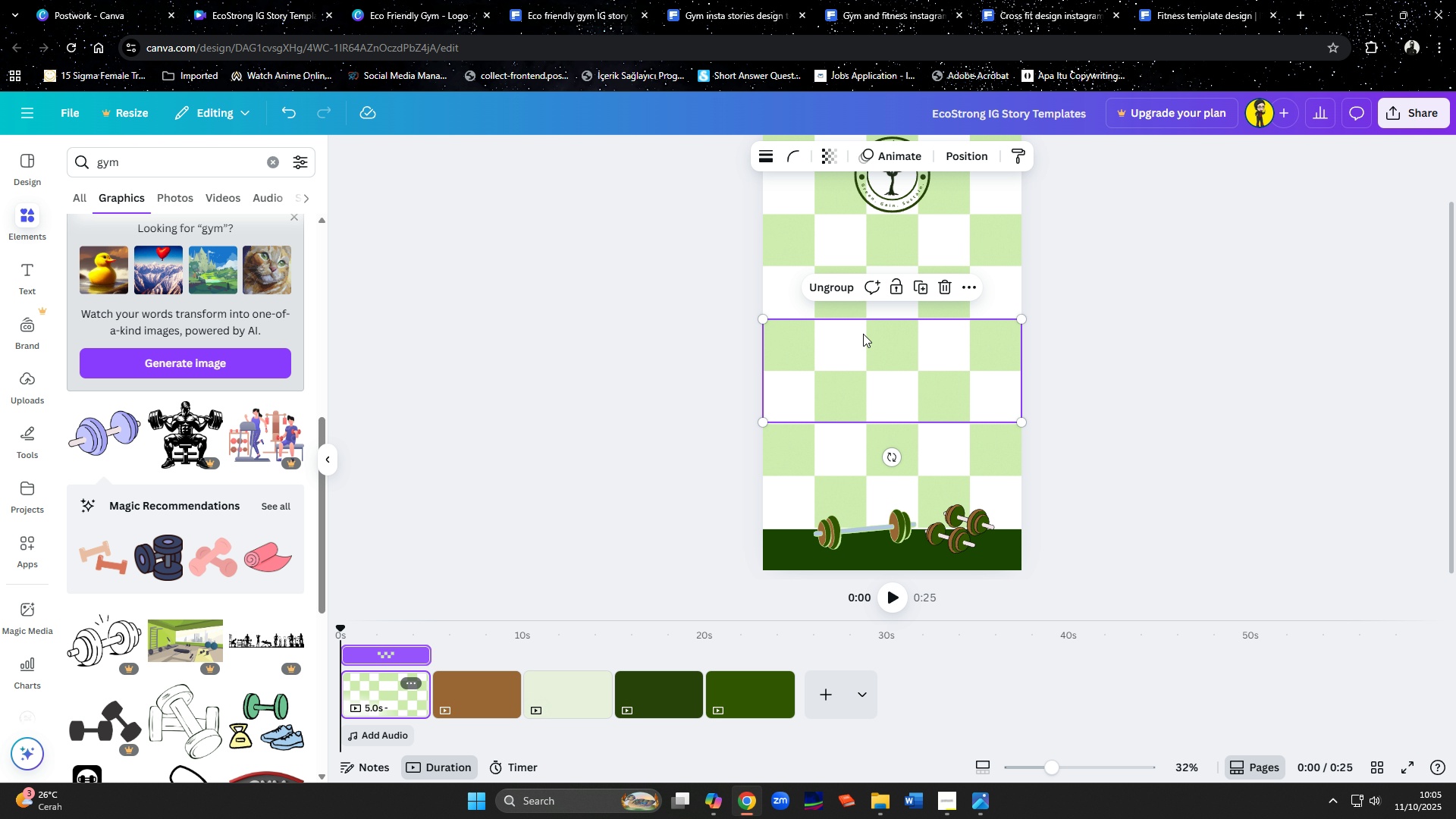 
key(Control+V)
 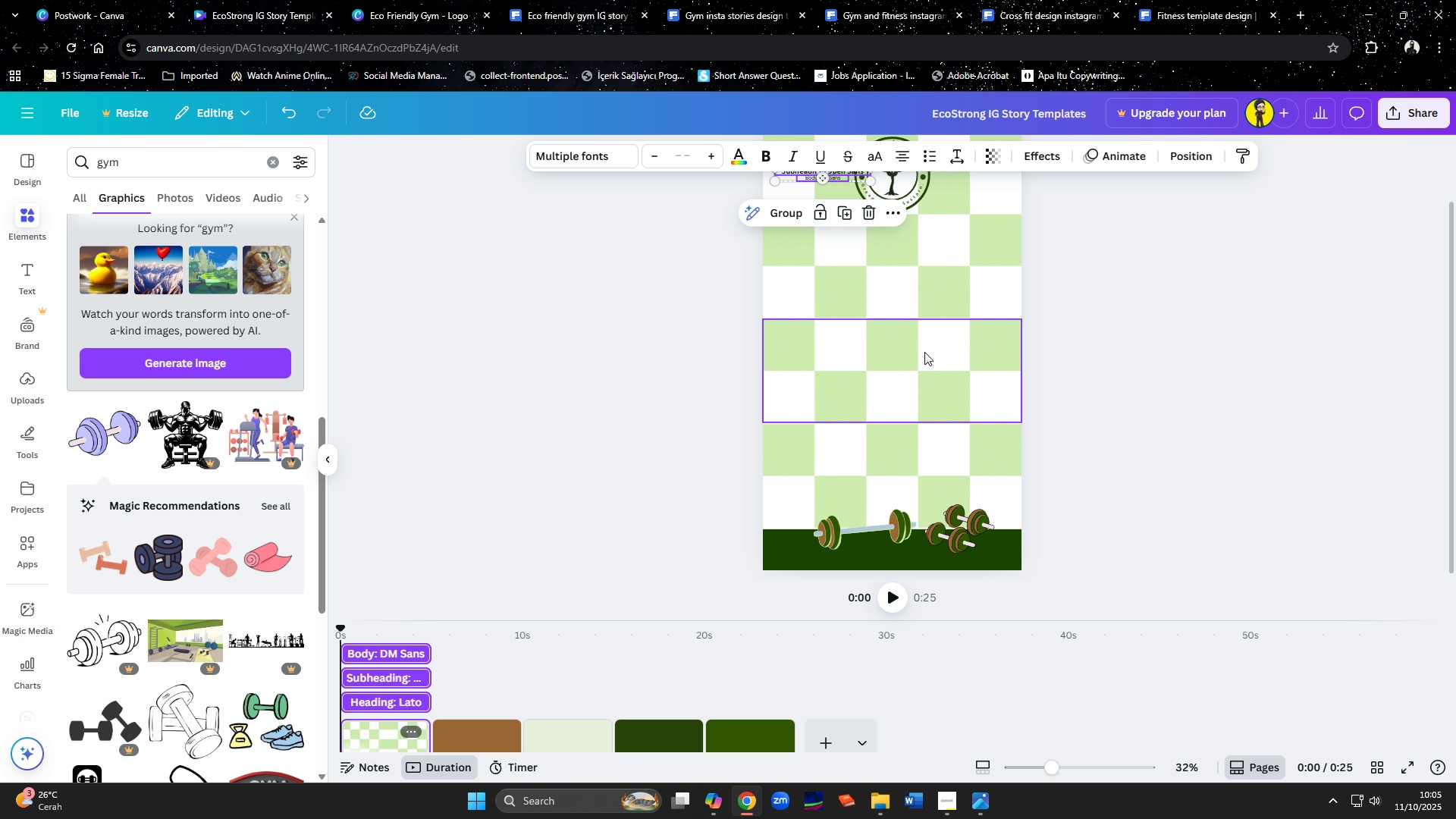 
scroll: coordinate [1034, 361], scroll_direction: up, amount: 2.0
 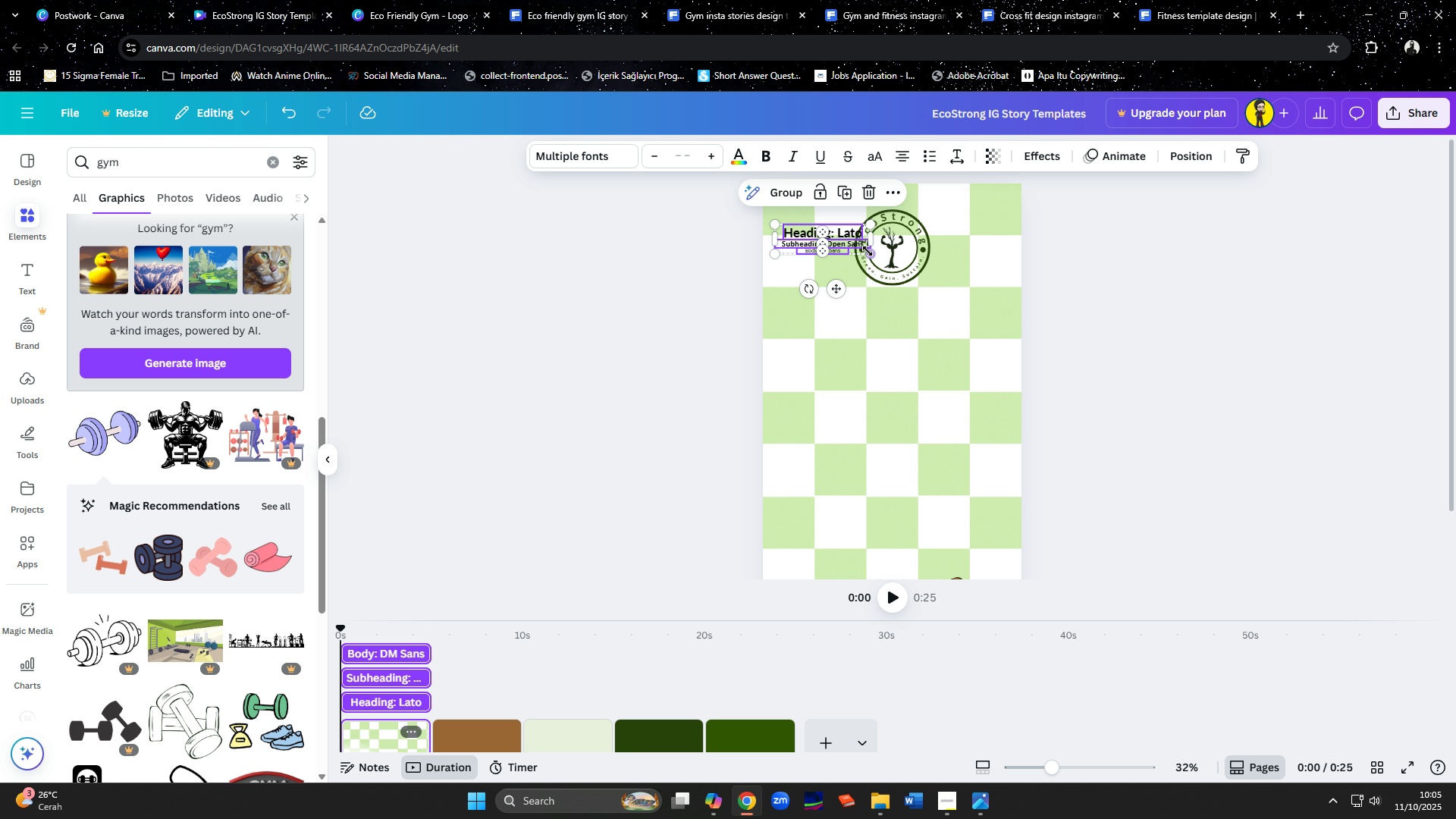 
left_click_drag(start_coordinate=[868, 250], to_coordinate=[943, 334])
 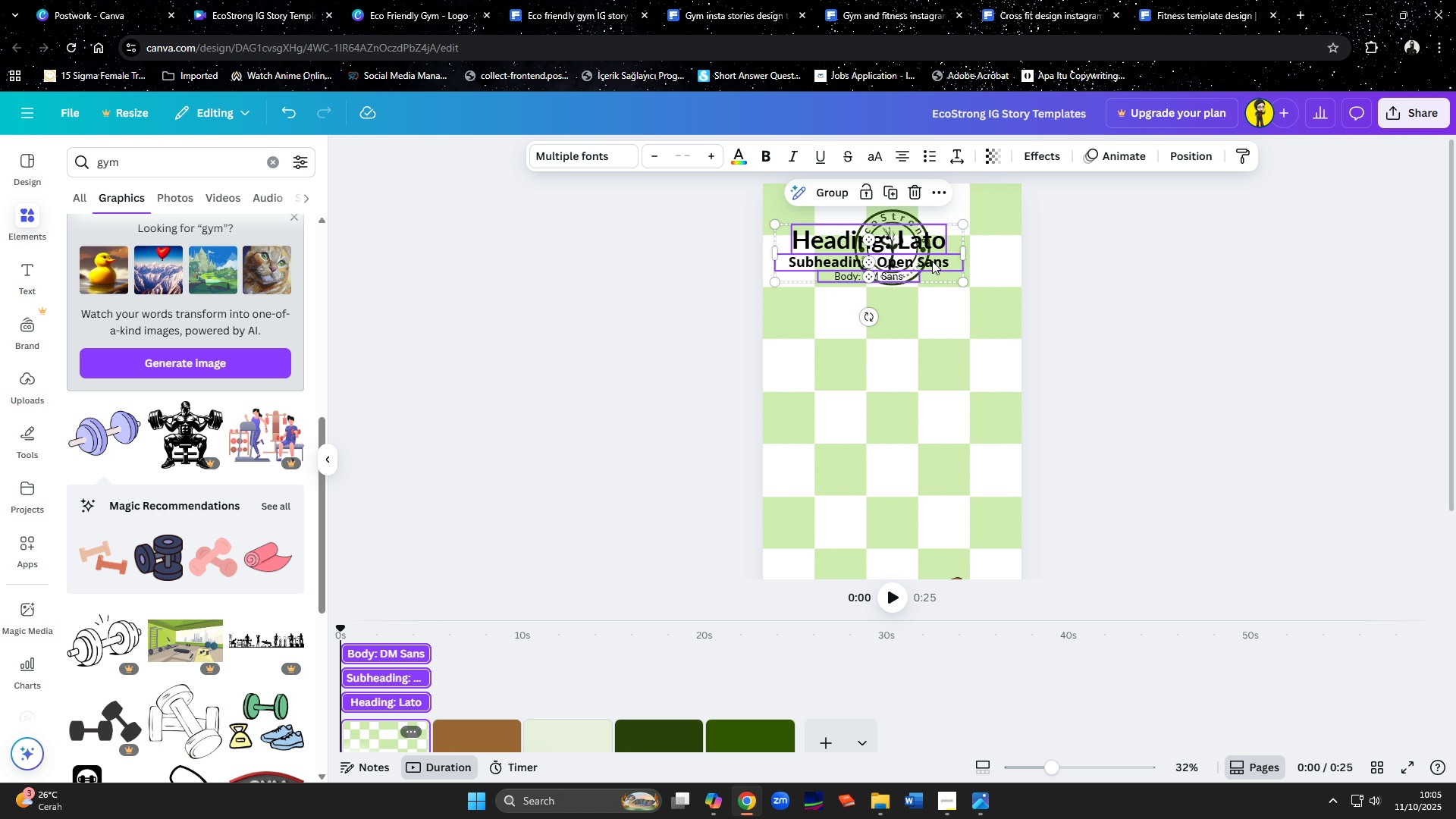 
left_click_drag(start_coordinate=[933, 261], to_coordinate=[957, 403])
 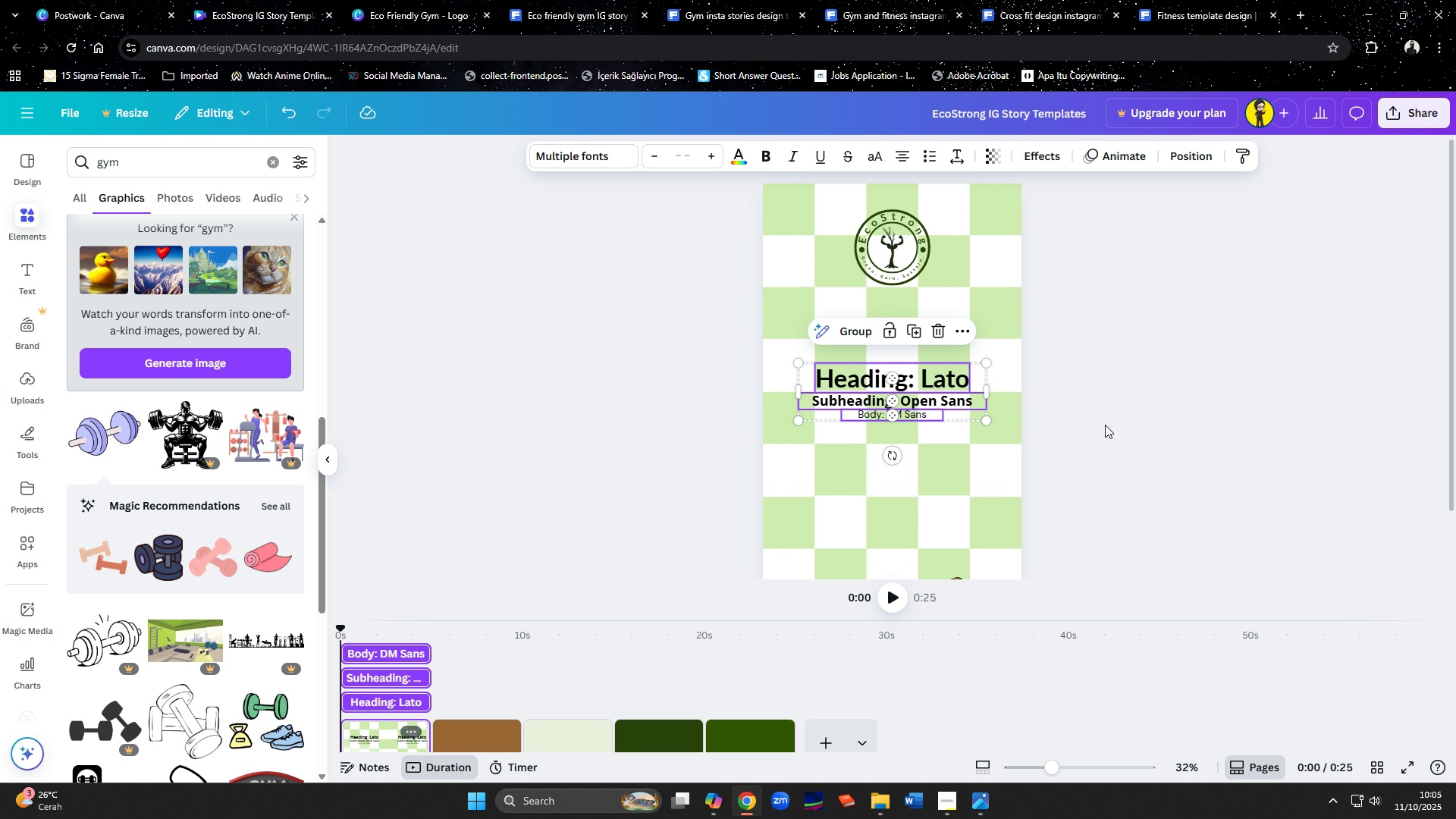 
left_click([1105, 425])
 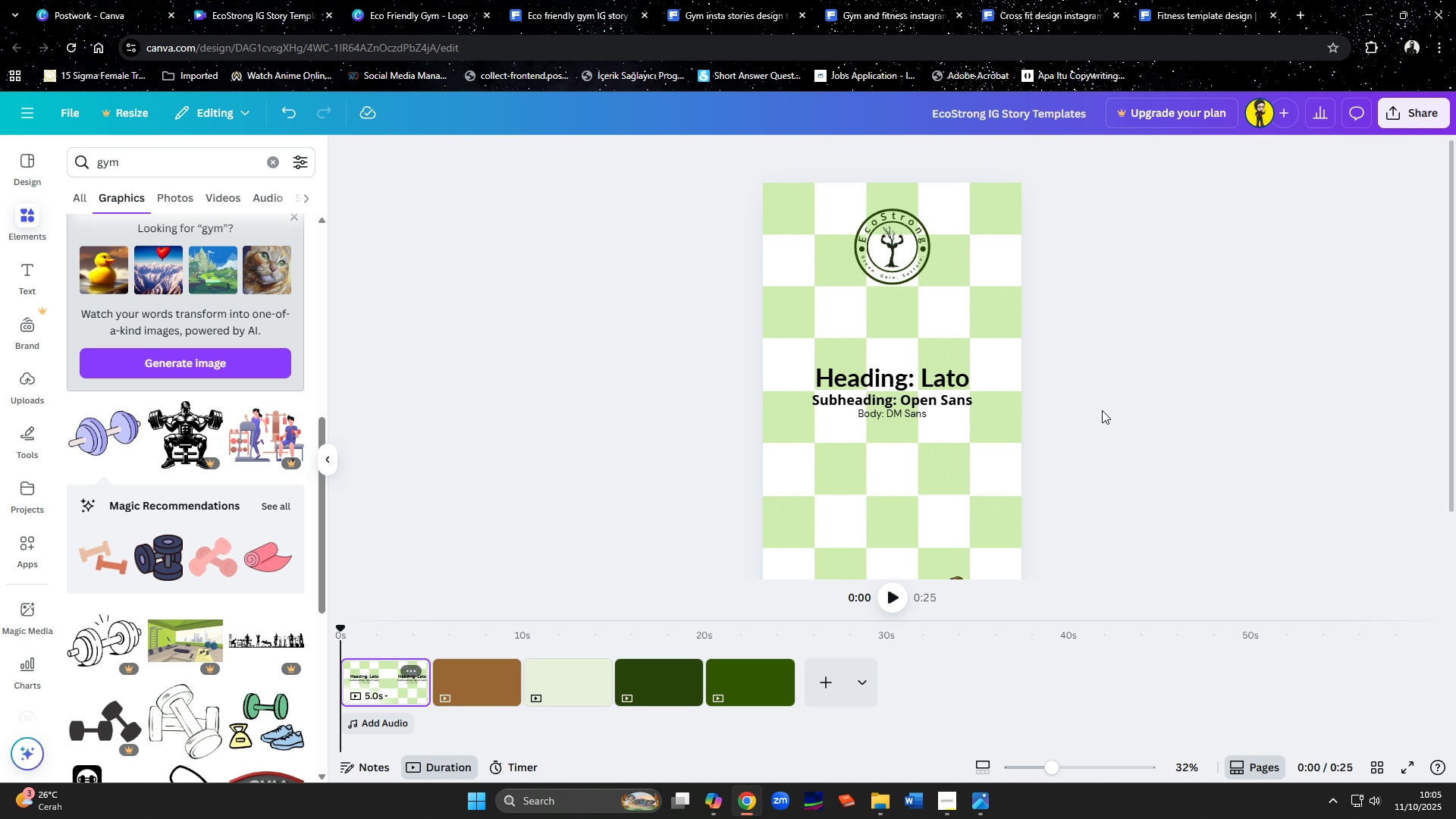 
scroll: coordinate [1102, 410], scroll_direction: up, amount: 2.0
 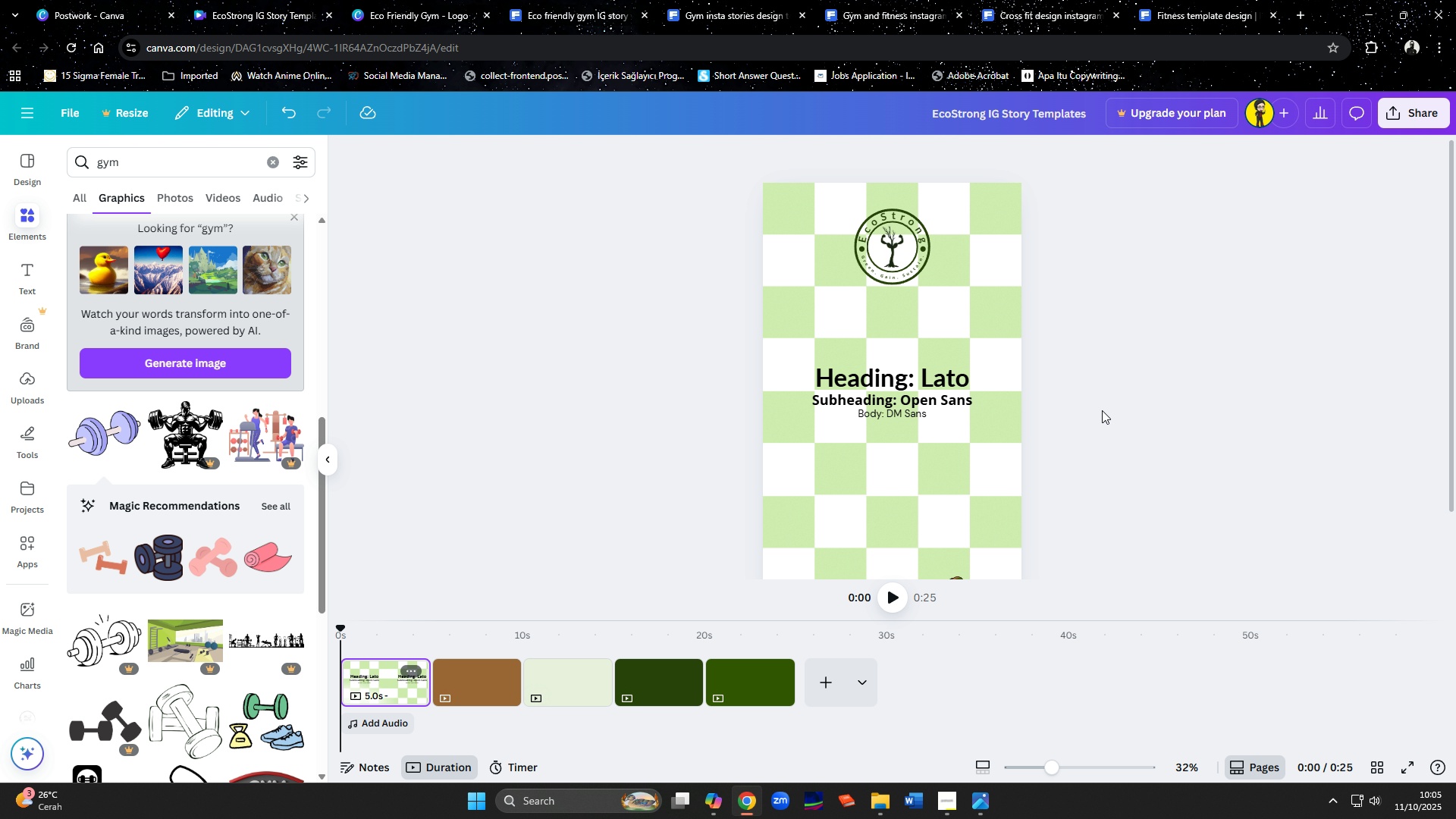 
scroll: coordinate [1102, 410], scroll_direction: down, amount: 2.0
 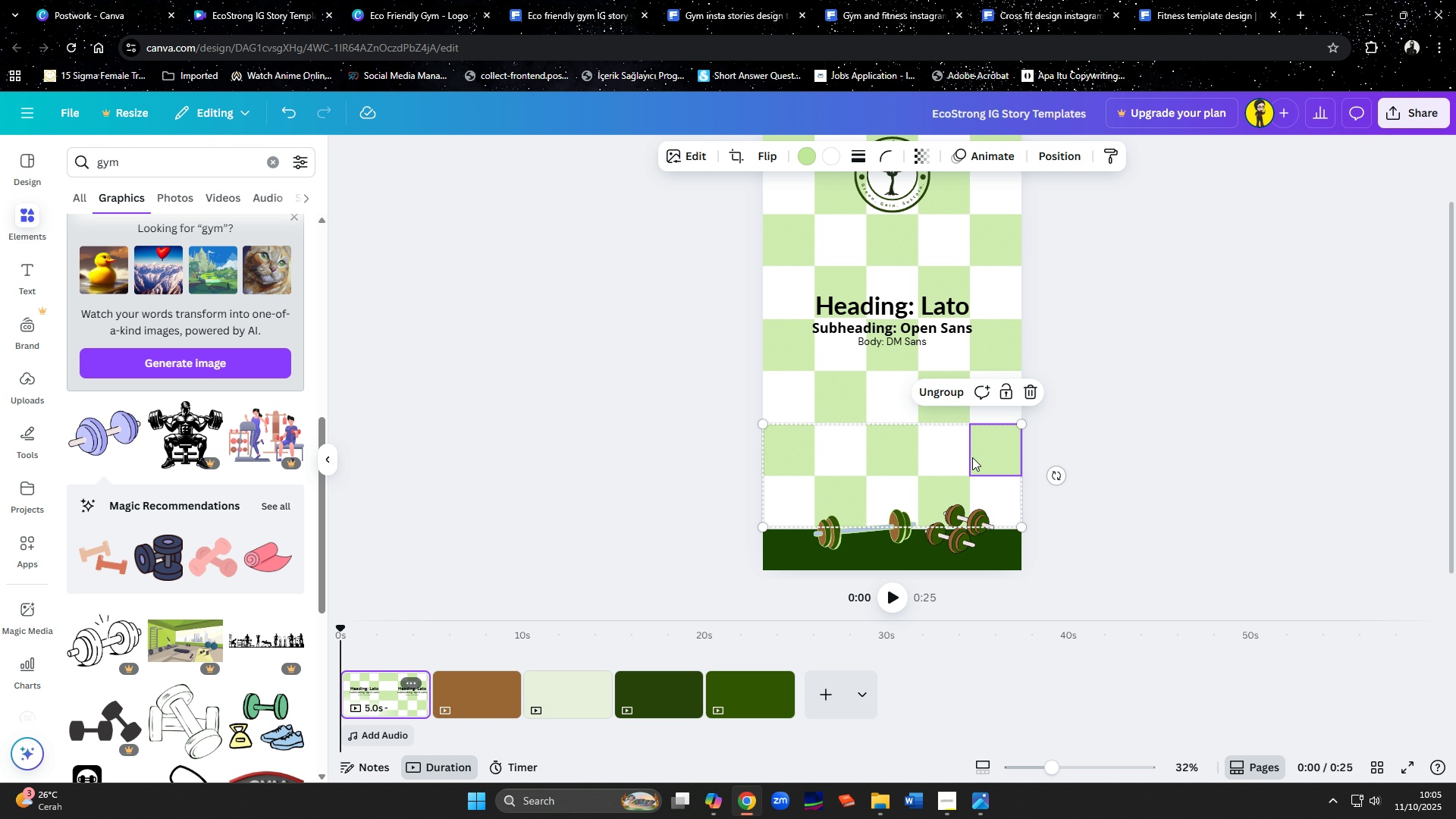 
left_click([972, 457])
 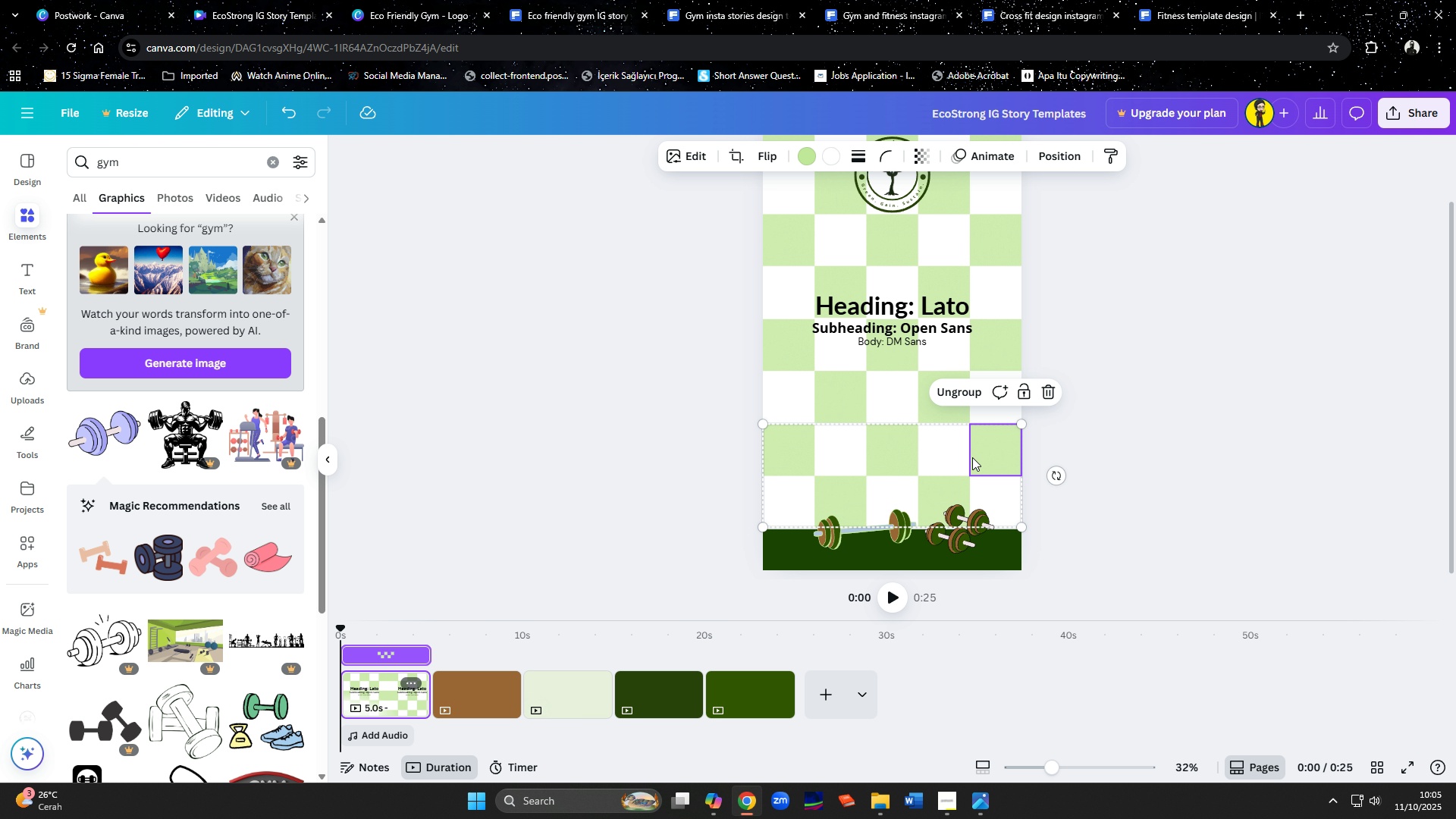 
hold_key(key=ShiftLeft, duration=0.98)
left_click([924, 397])
 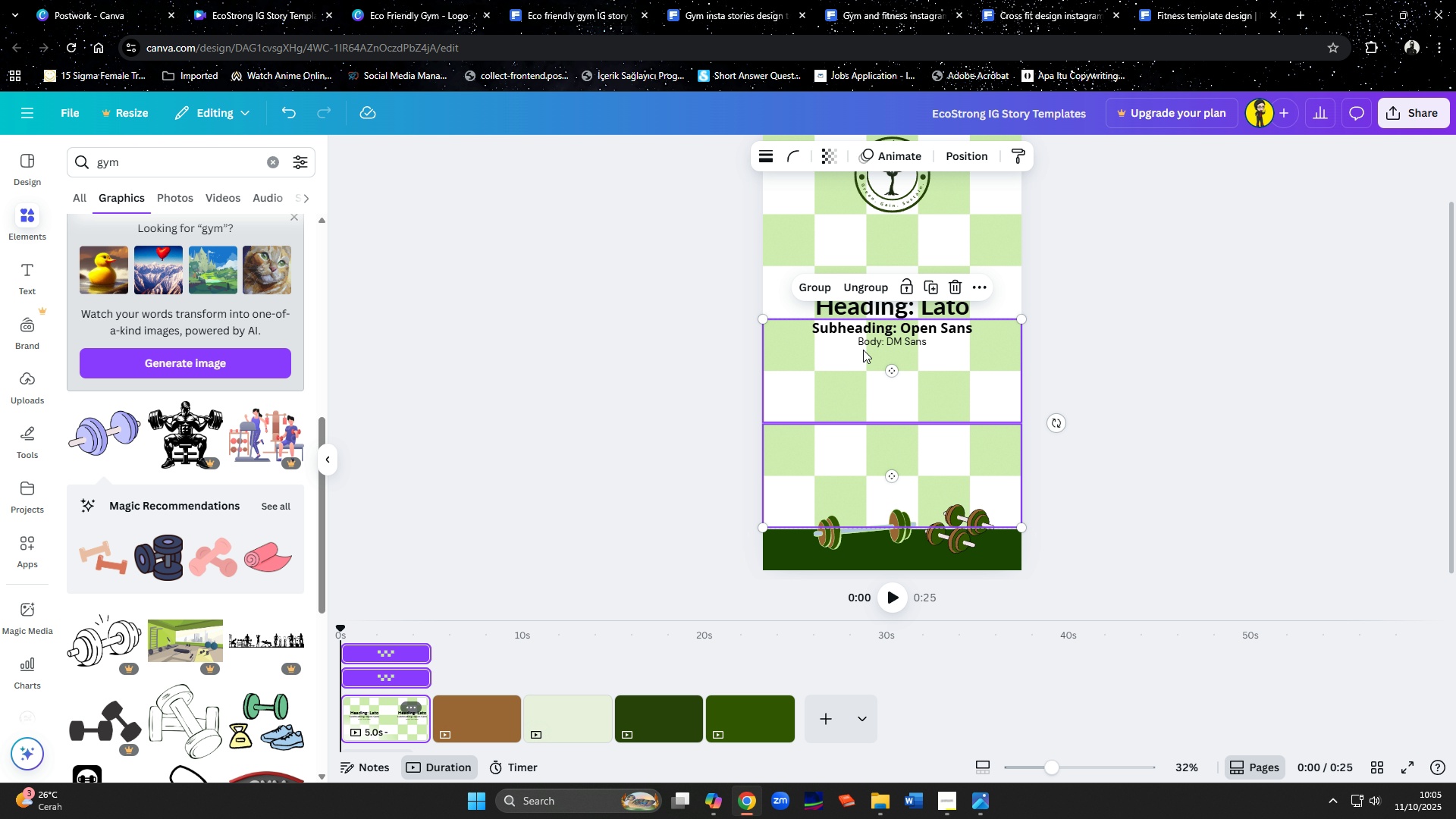 
scroll: coordinate [863, 349], scroll_direction: up, amount: 1.0
 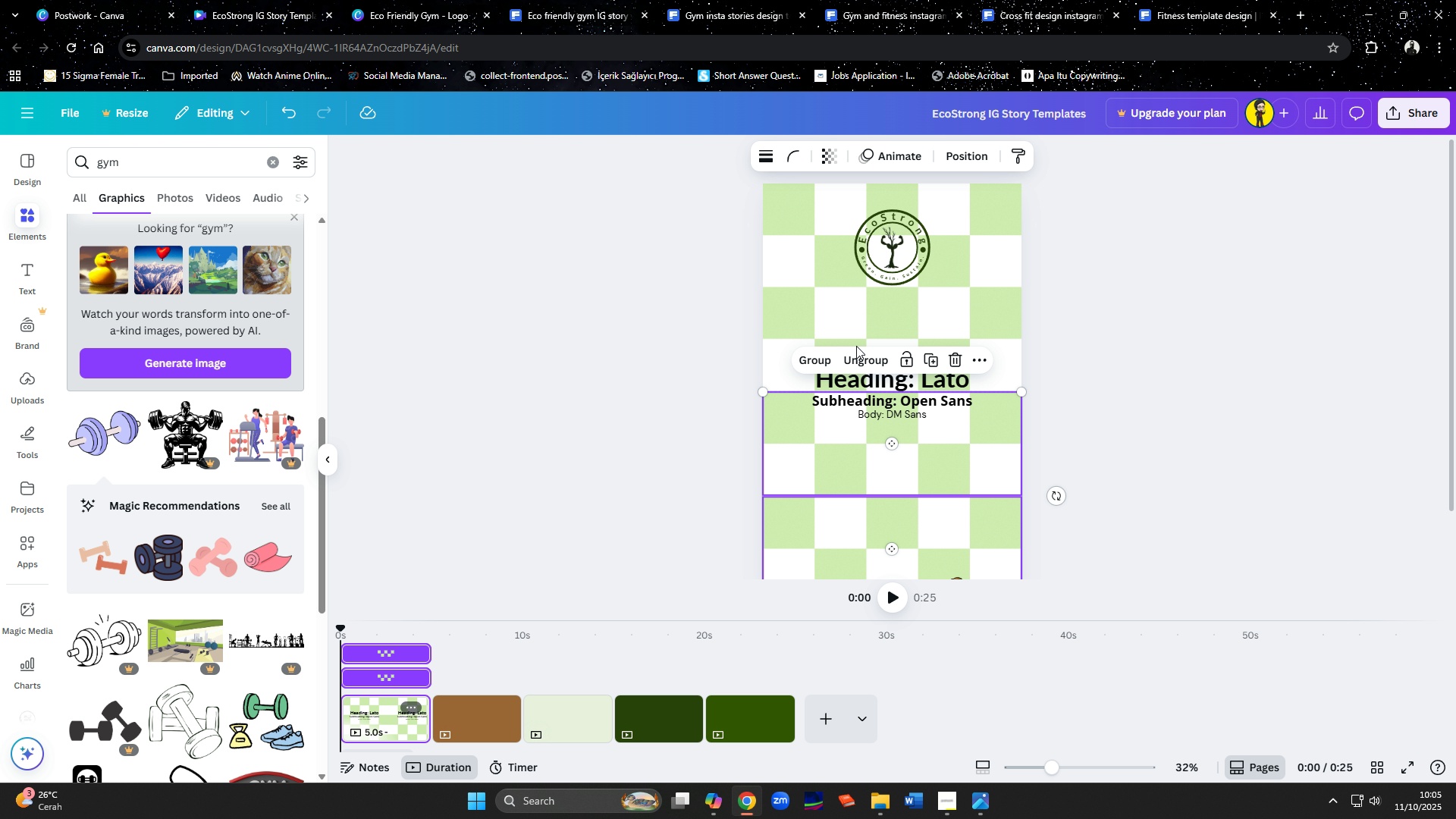 
hold_key(key=ShiftLeft, duration=1.36)
left_click([783, 323])
 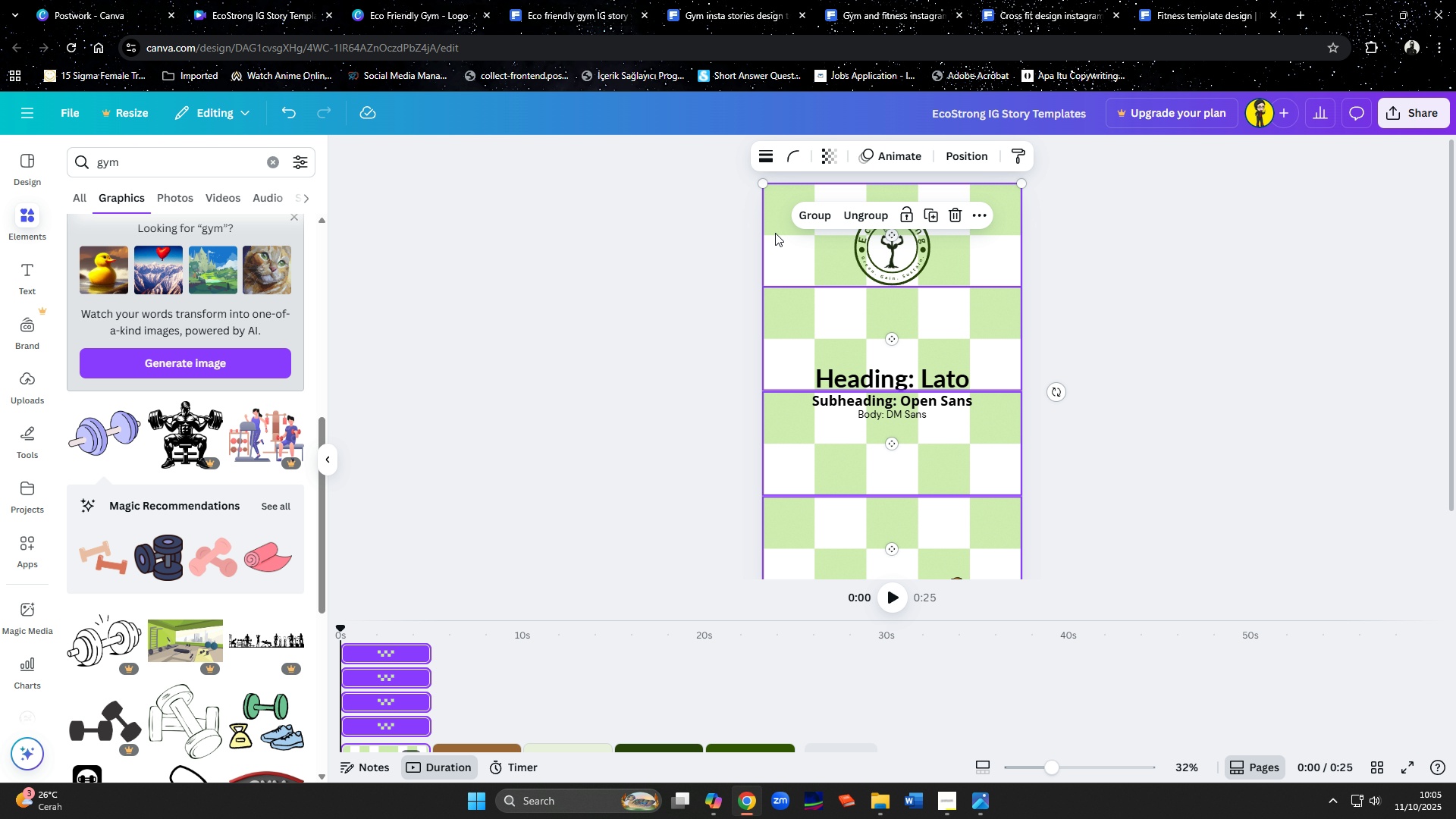 
left_click([775, 233])
 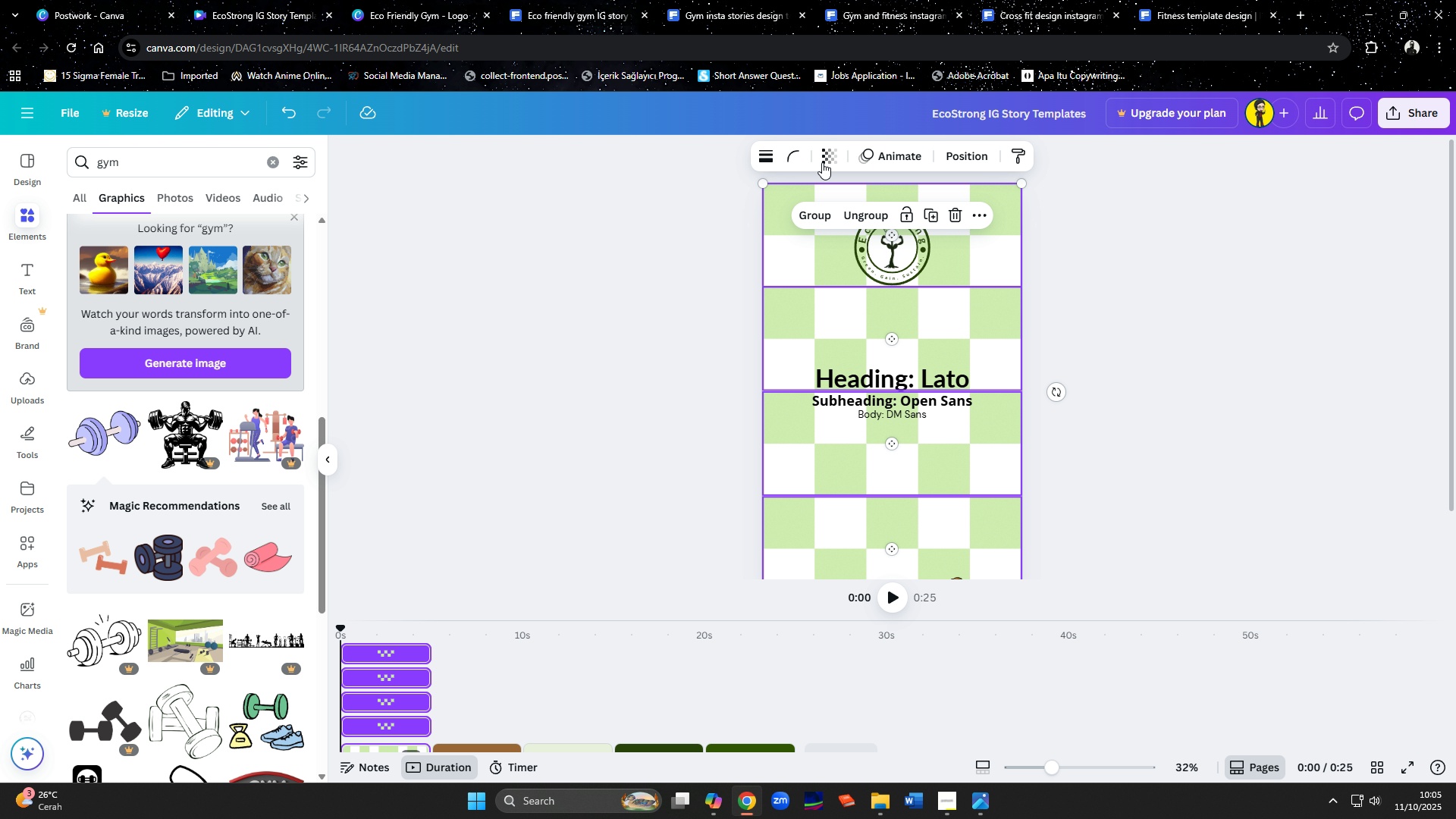 
left_click([822, 162])
 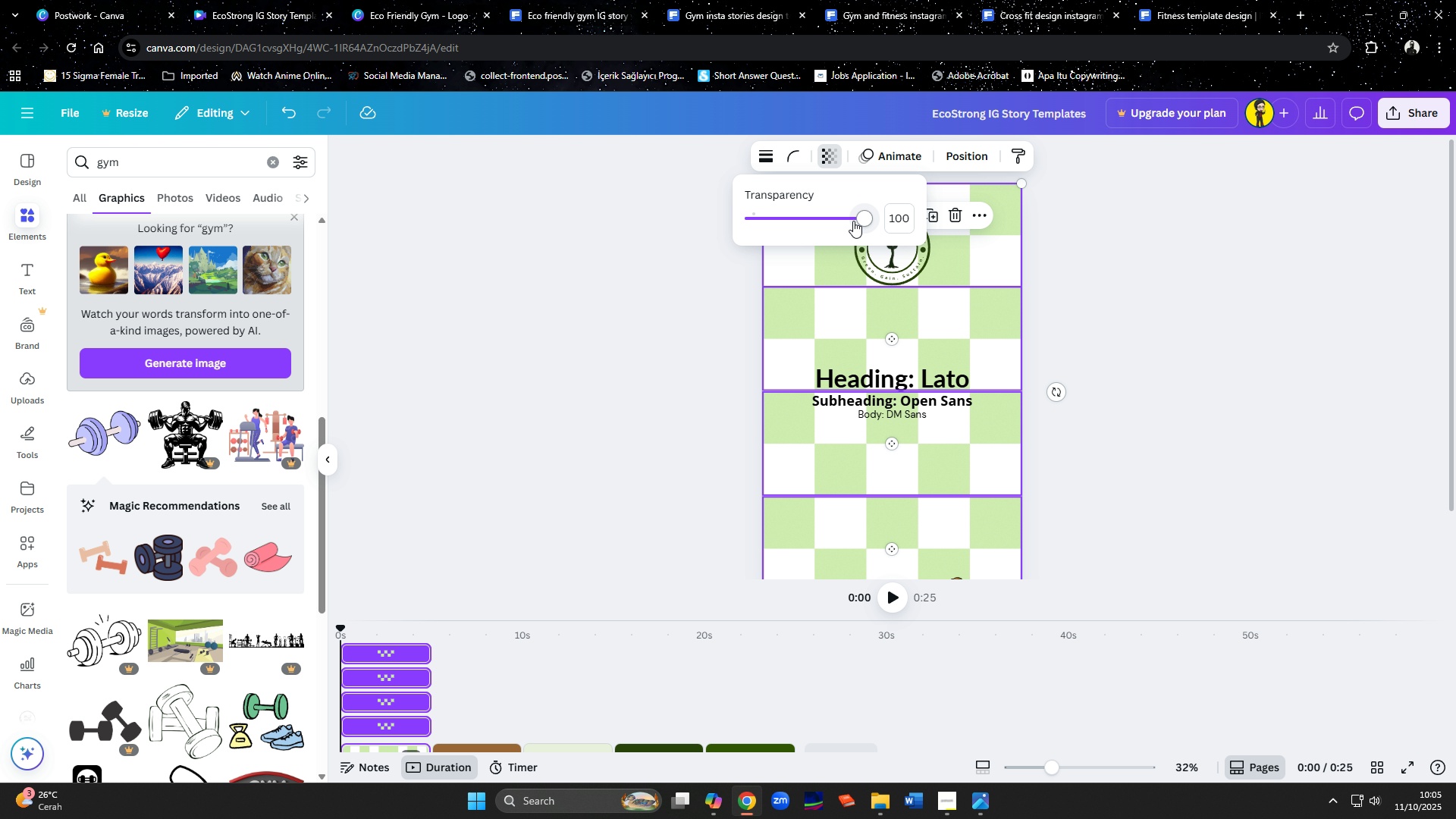 
left_click_drag(start_coordinate=[855, 221], to_coordinate=[808, 221])
 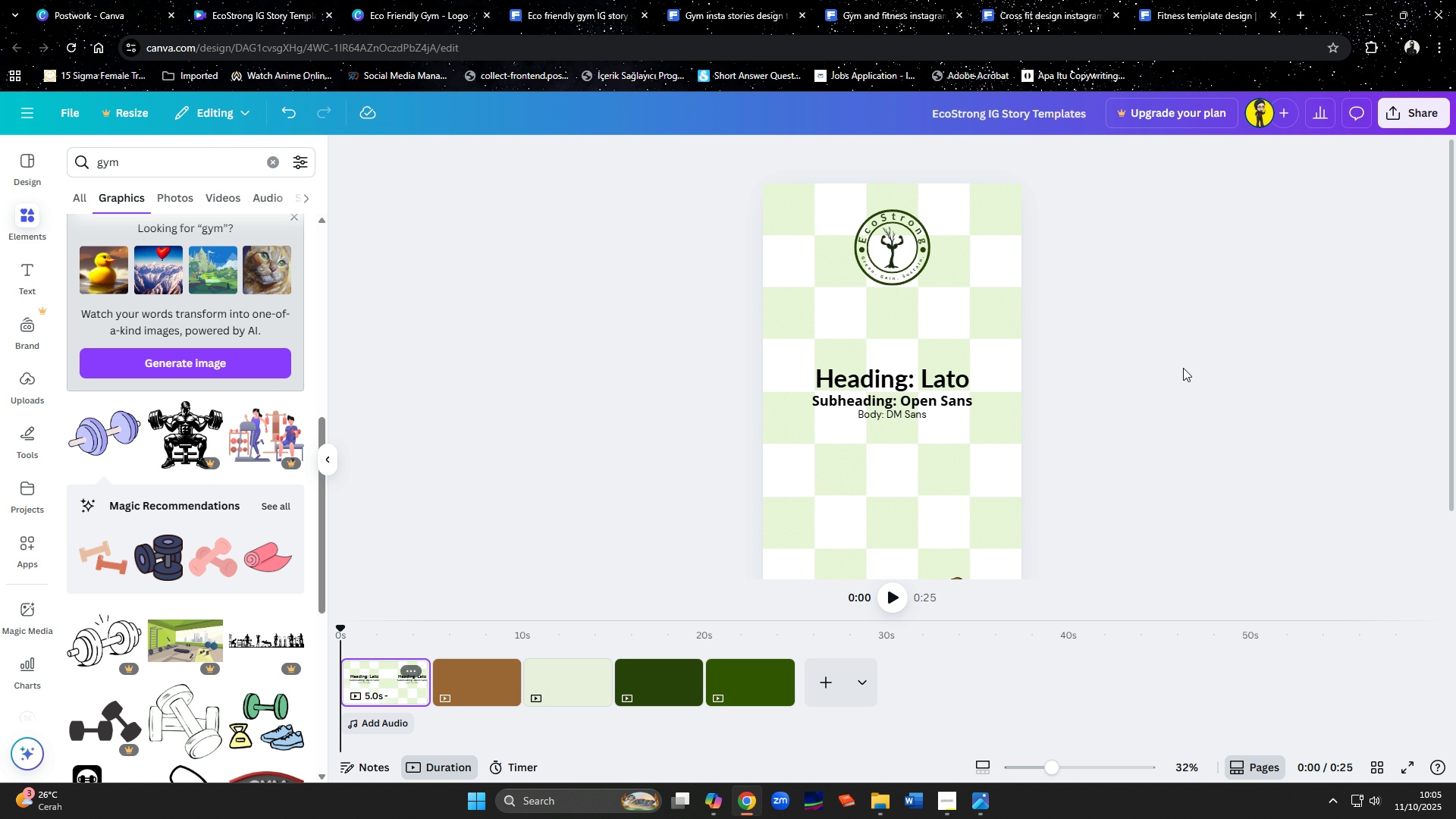 
double_click([1183, 368])
 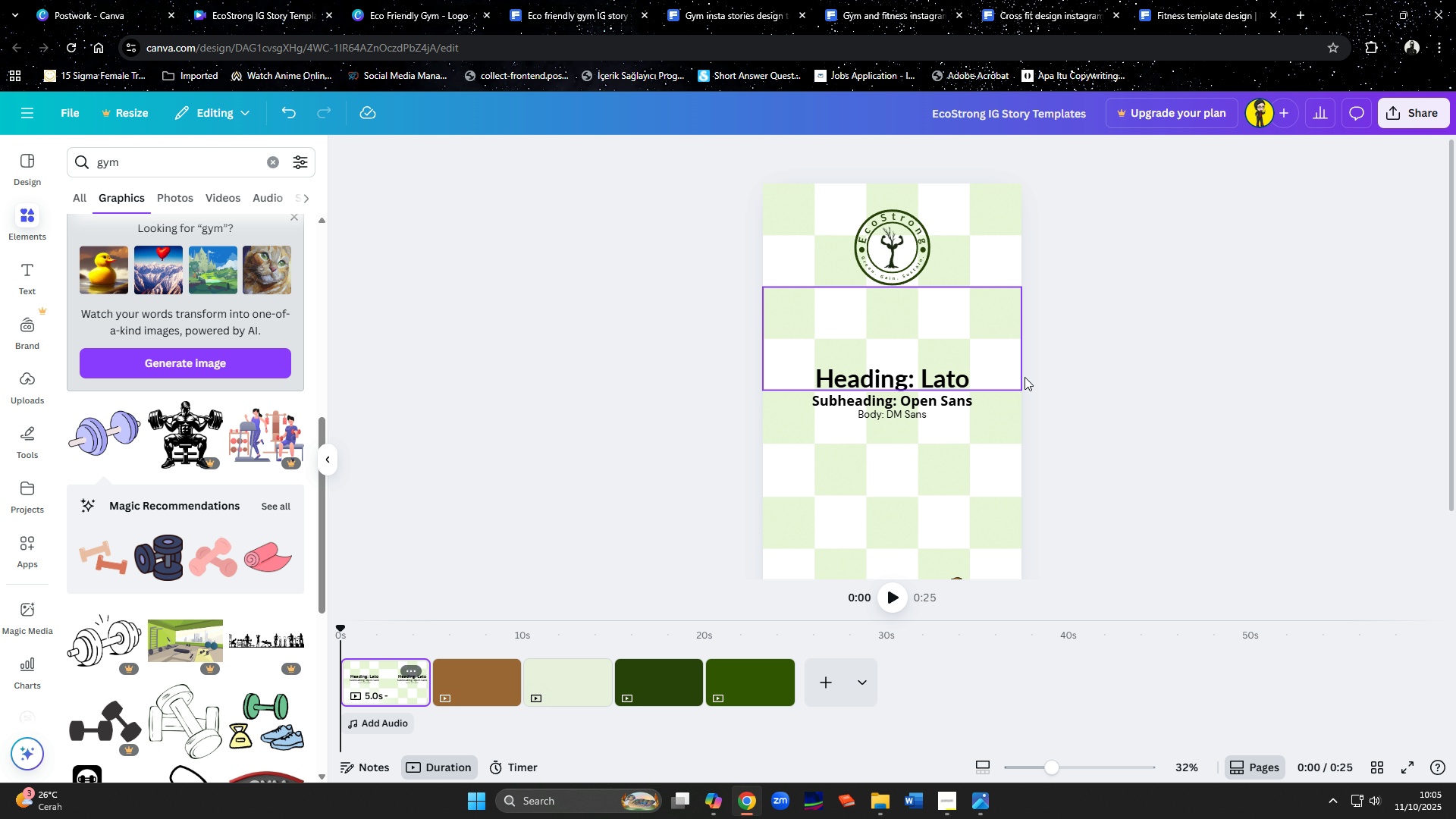 
scroll: coordinate [1031, 377], scroll_direction: down, amount: 1.0
 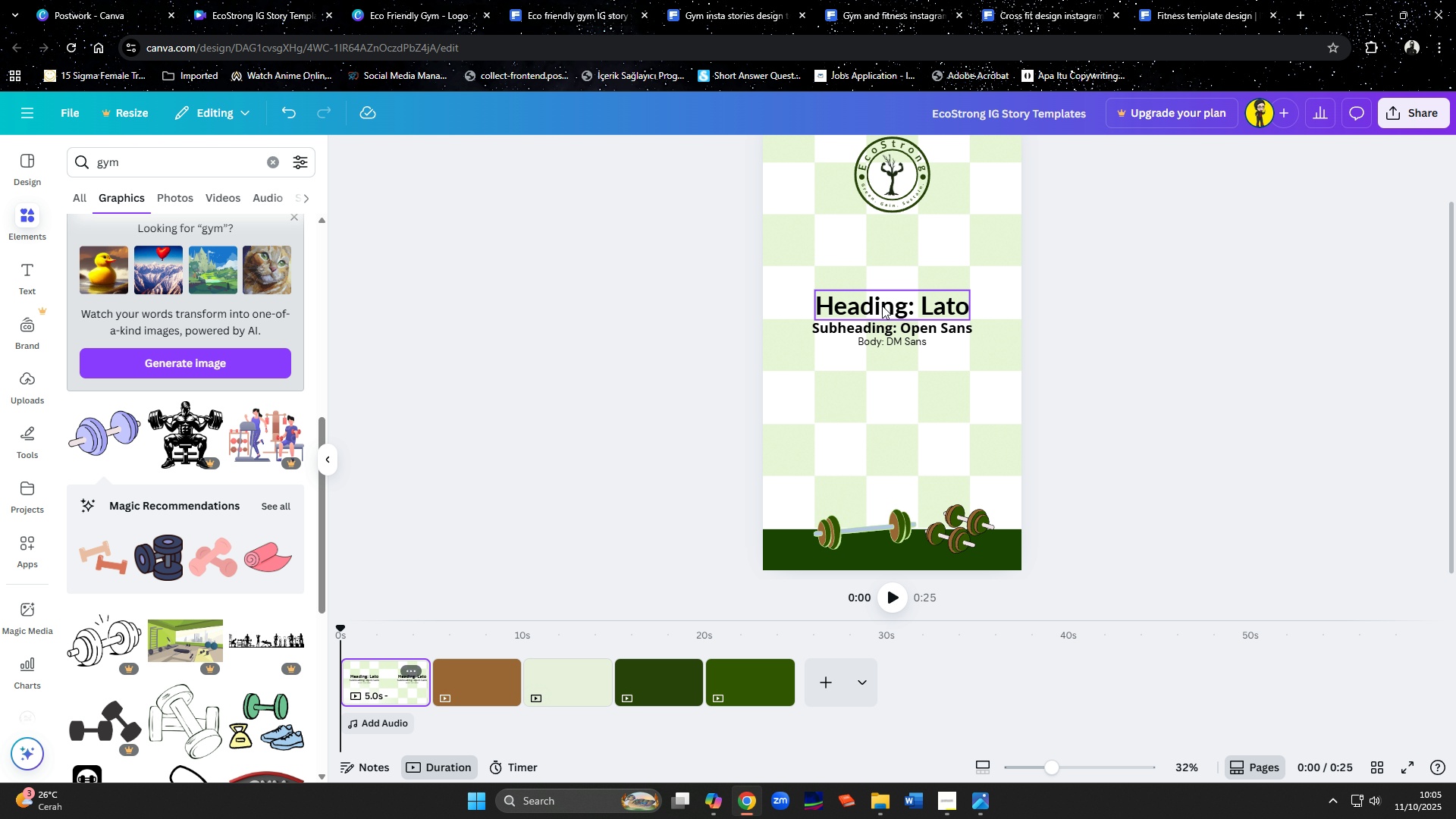 
left_click([882, 306])
 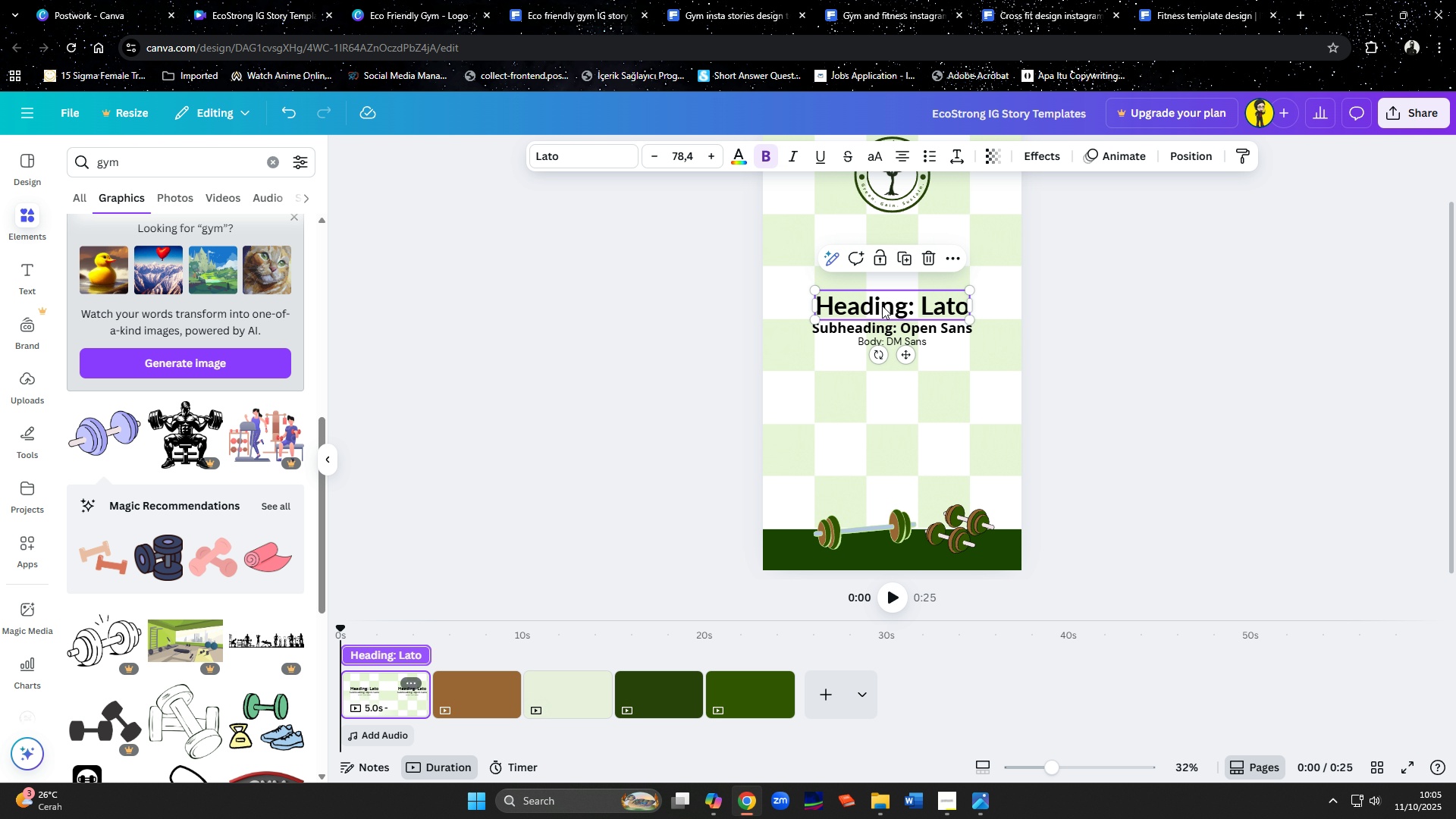 
hold_key(key=ShiftLeft, duration=1.4)
left_click([880, 325])
 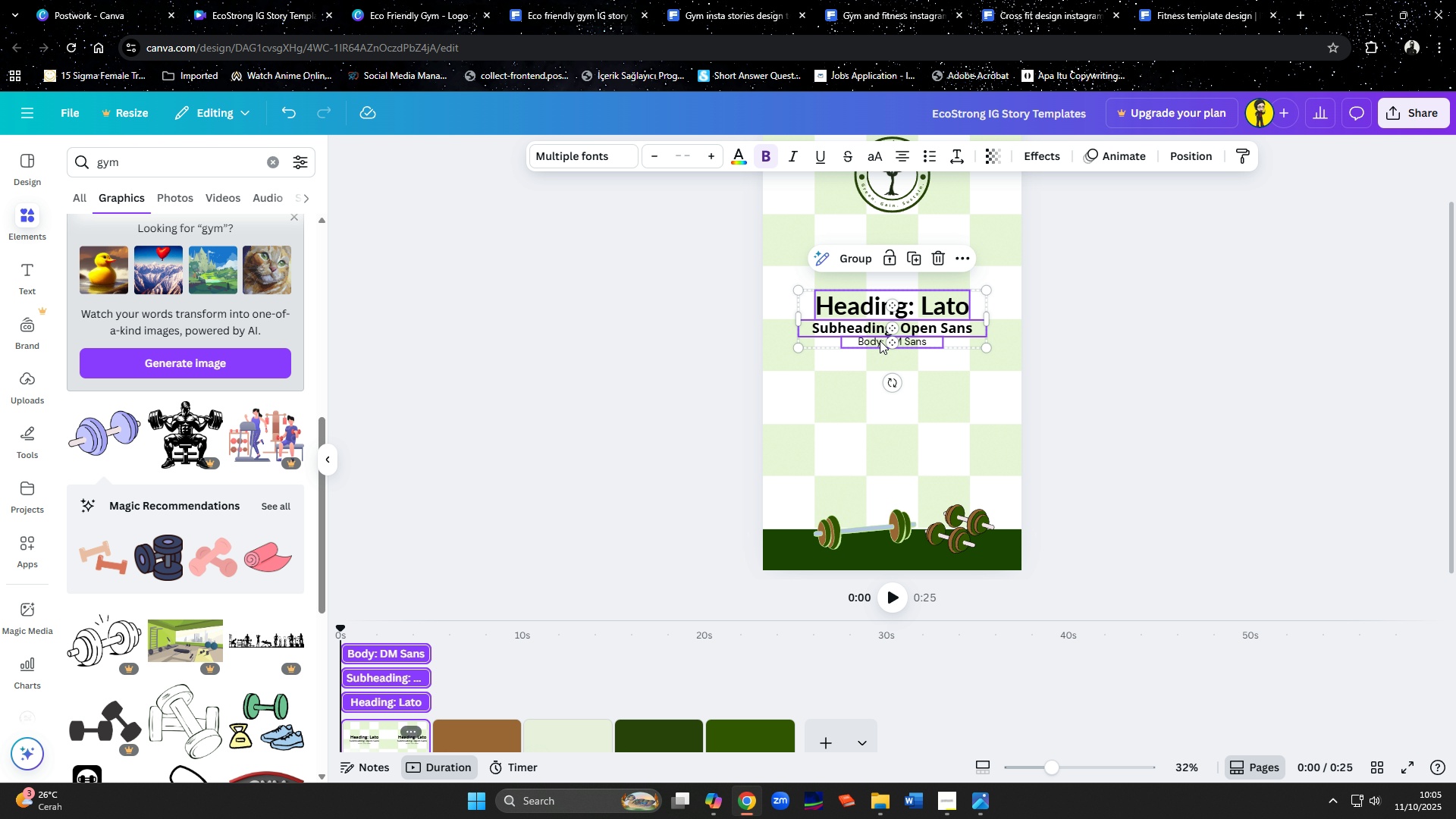 
left_click([880, 340])
 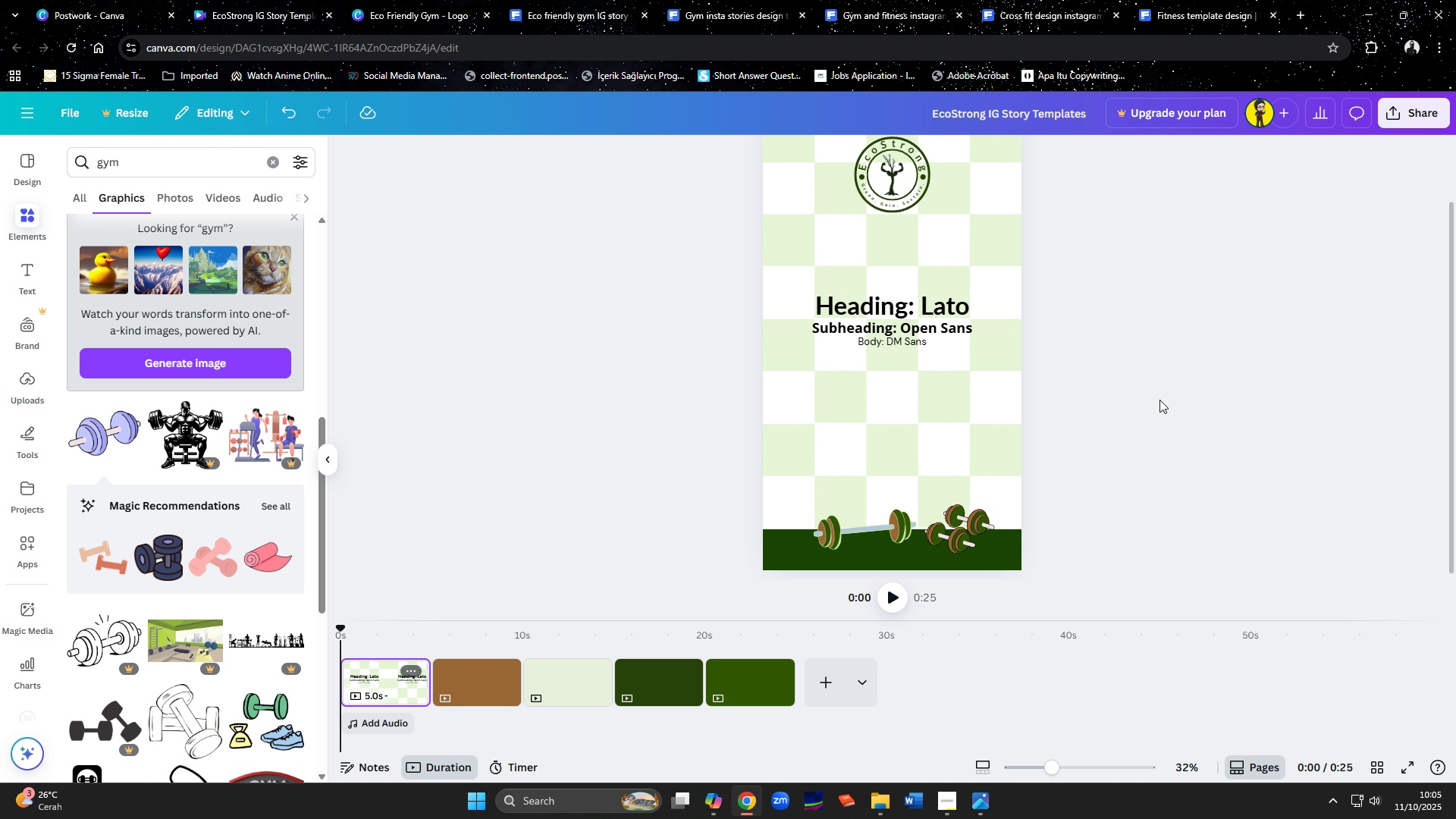 
scroll: coordinate [1165, 390], scroll_direction: up, amount: 1.0
 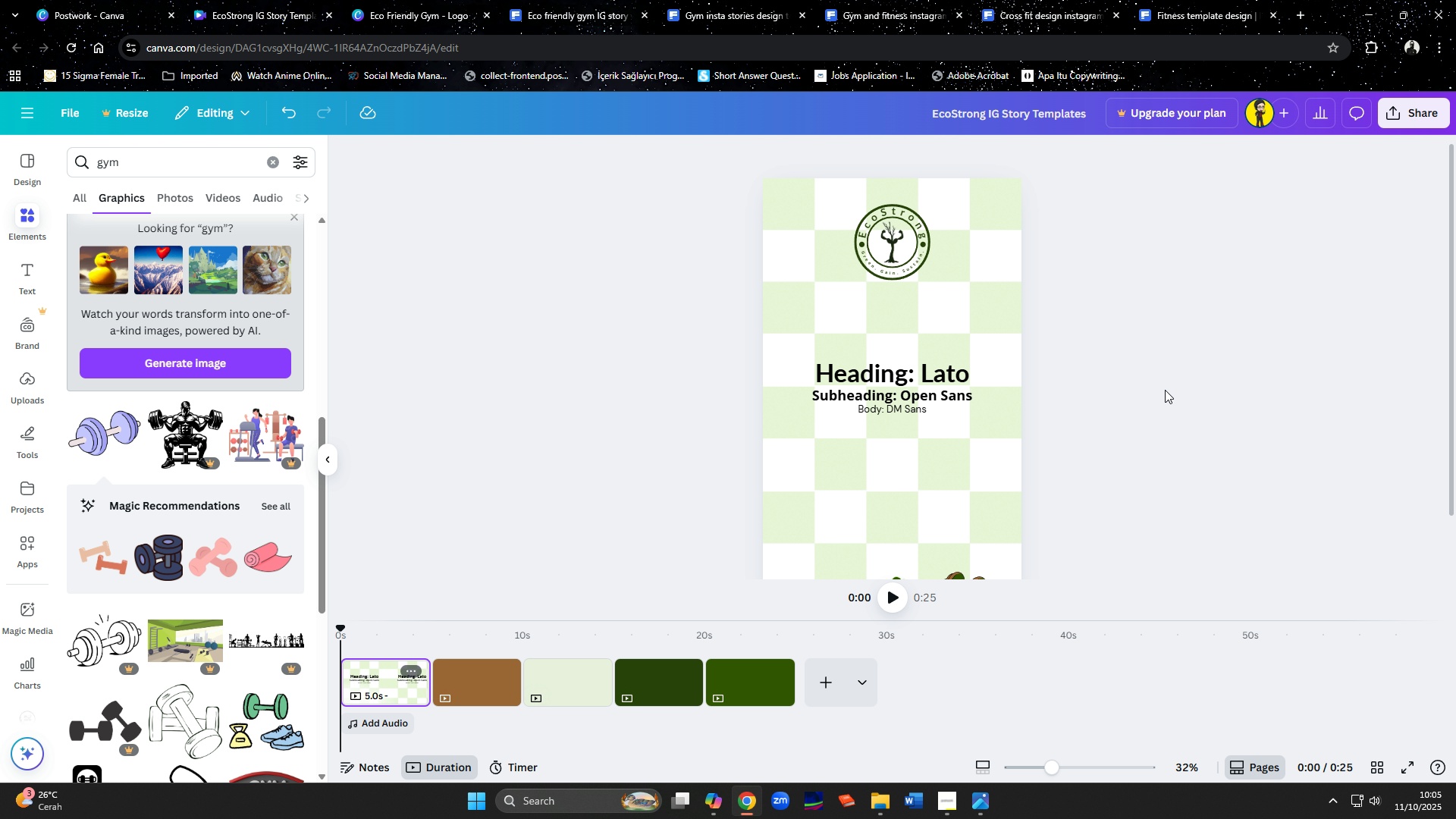 
scroll: coordinate [1165, 390], scroll_direction: down, amount: 2.0
 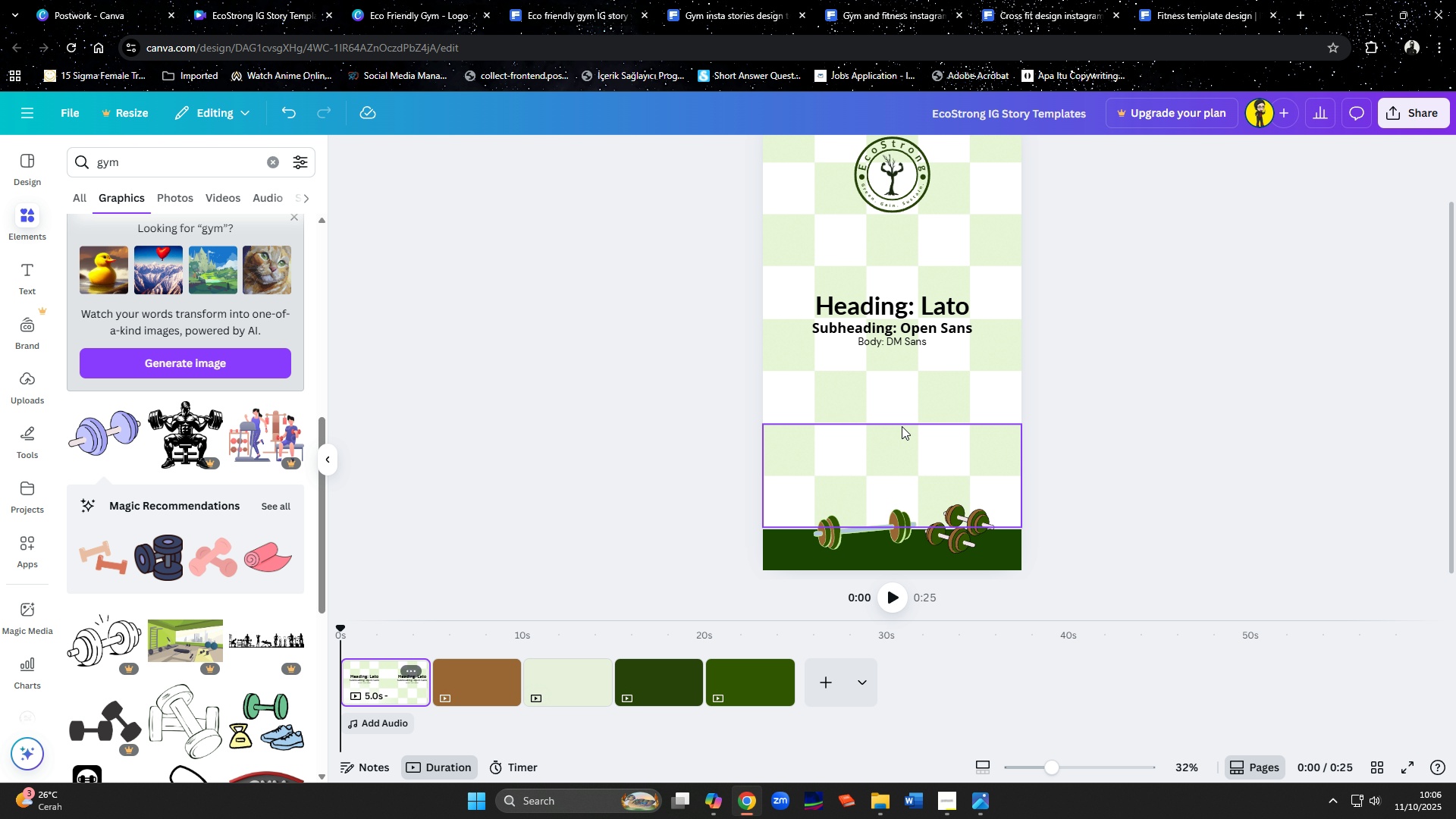 
wait(7.51)
 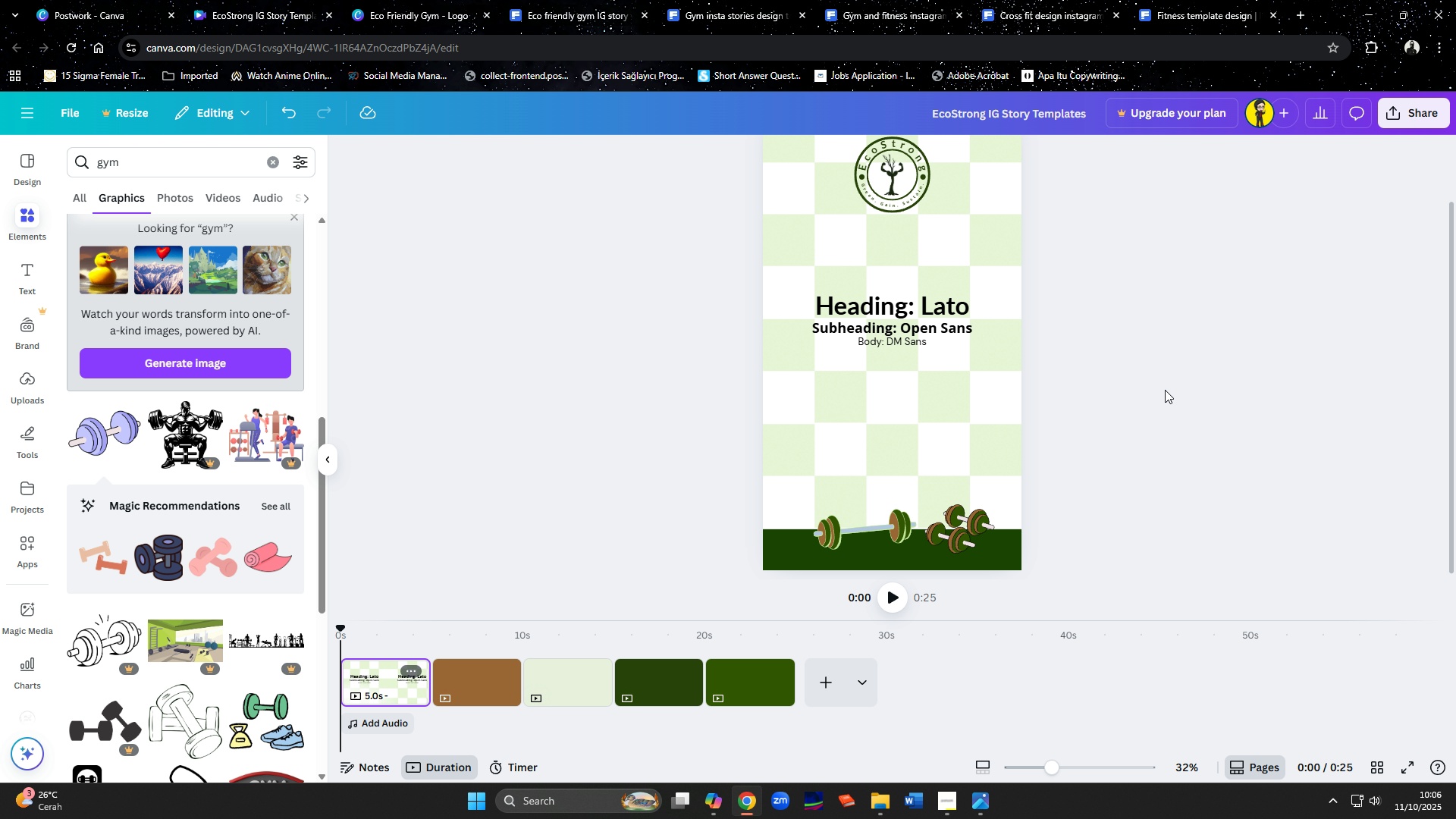 
left_click([275, 164])
 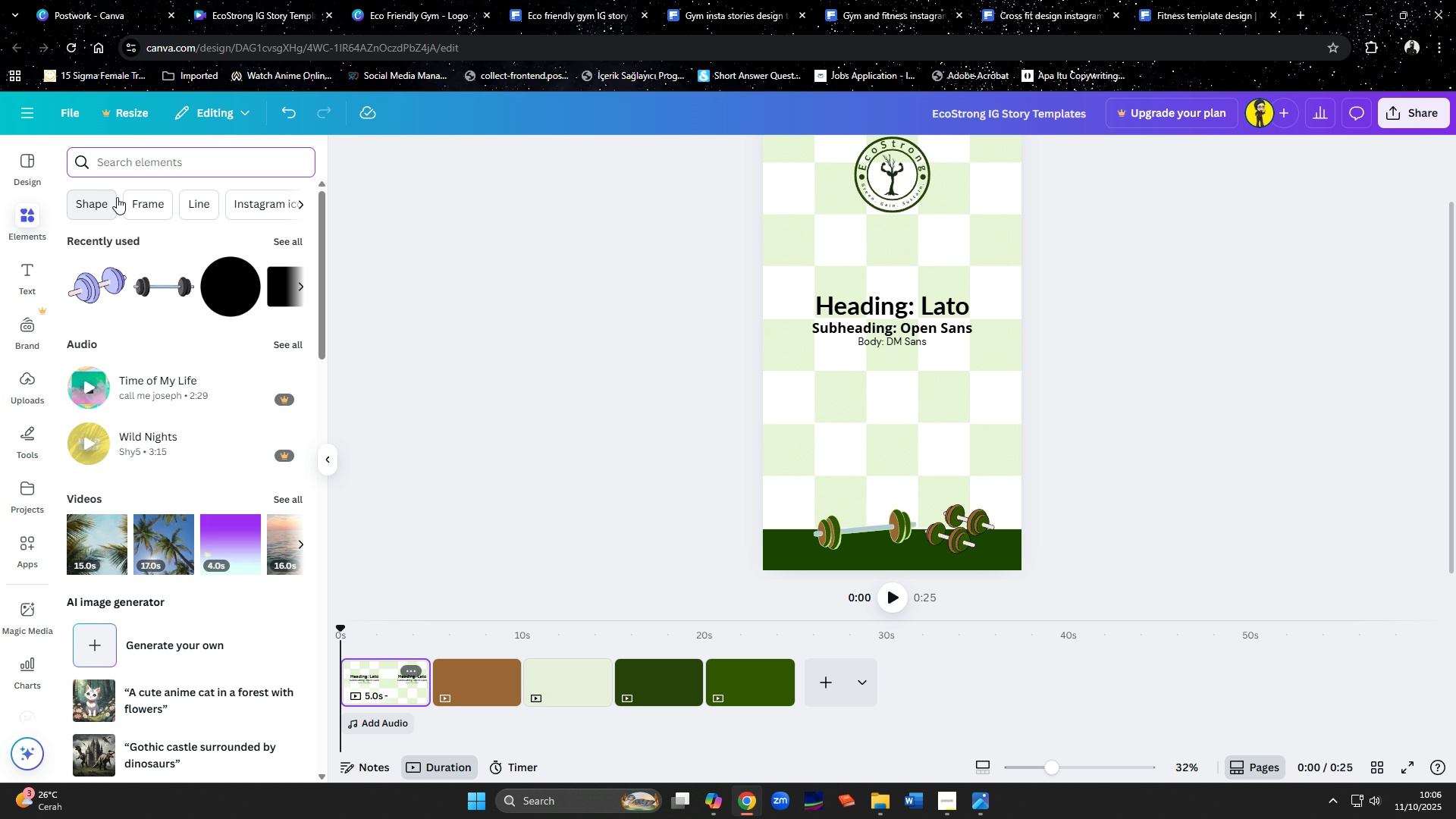 
left_click([127, 201])
 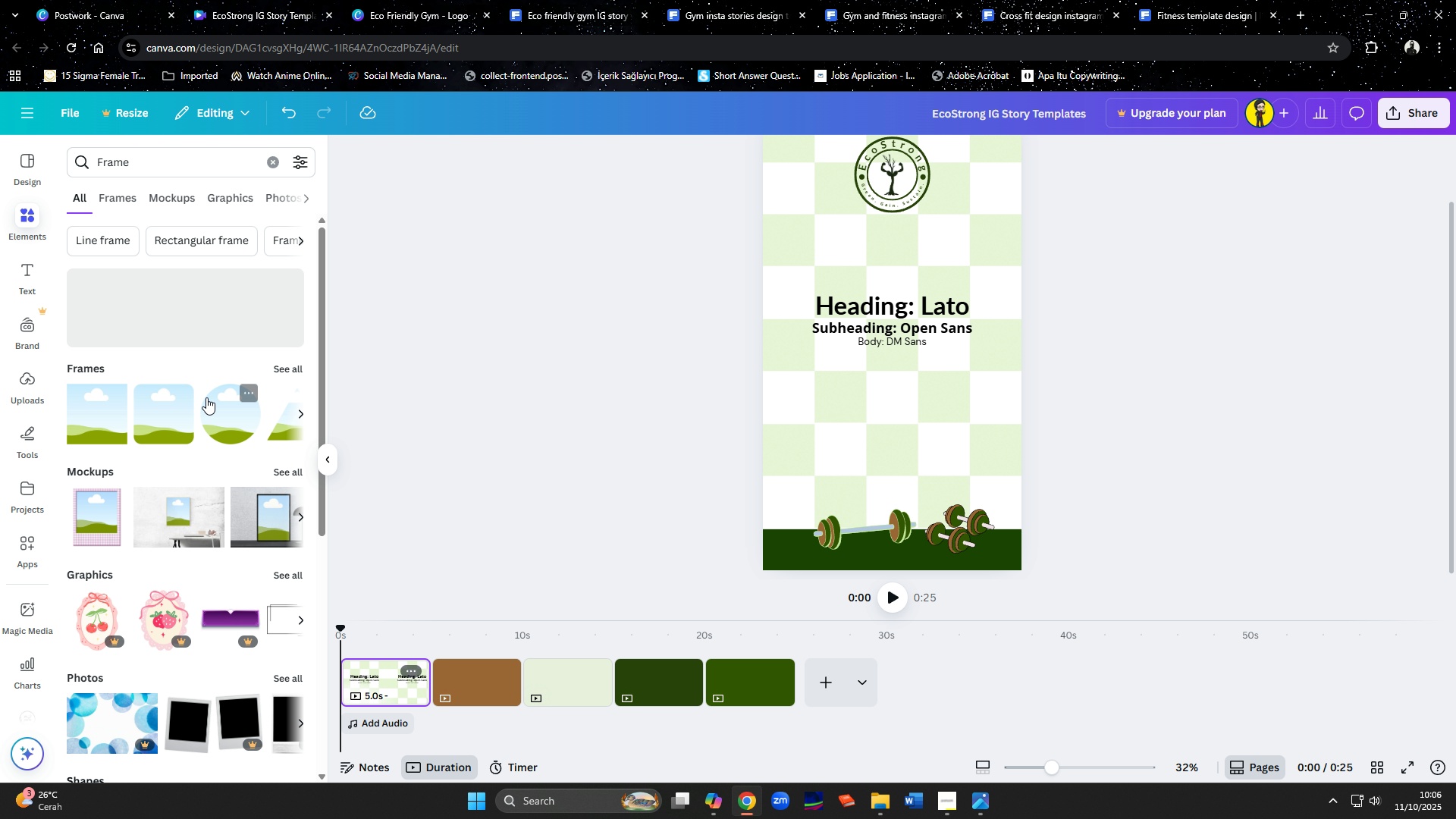 
left_click([217, 413])
 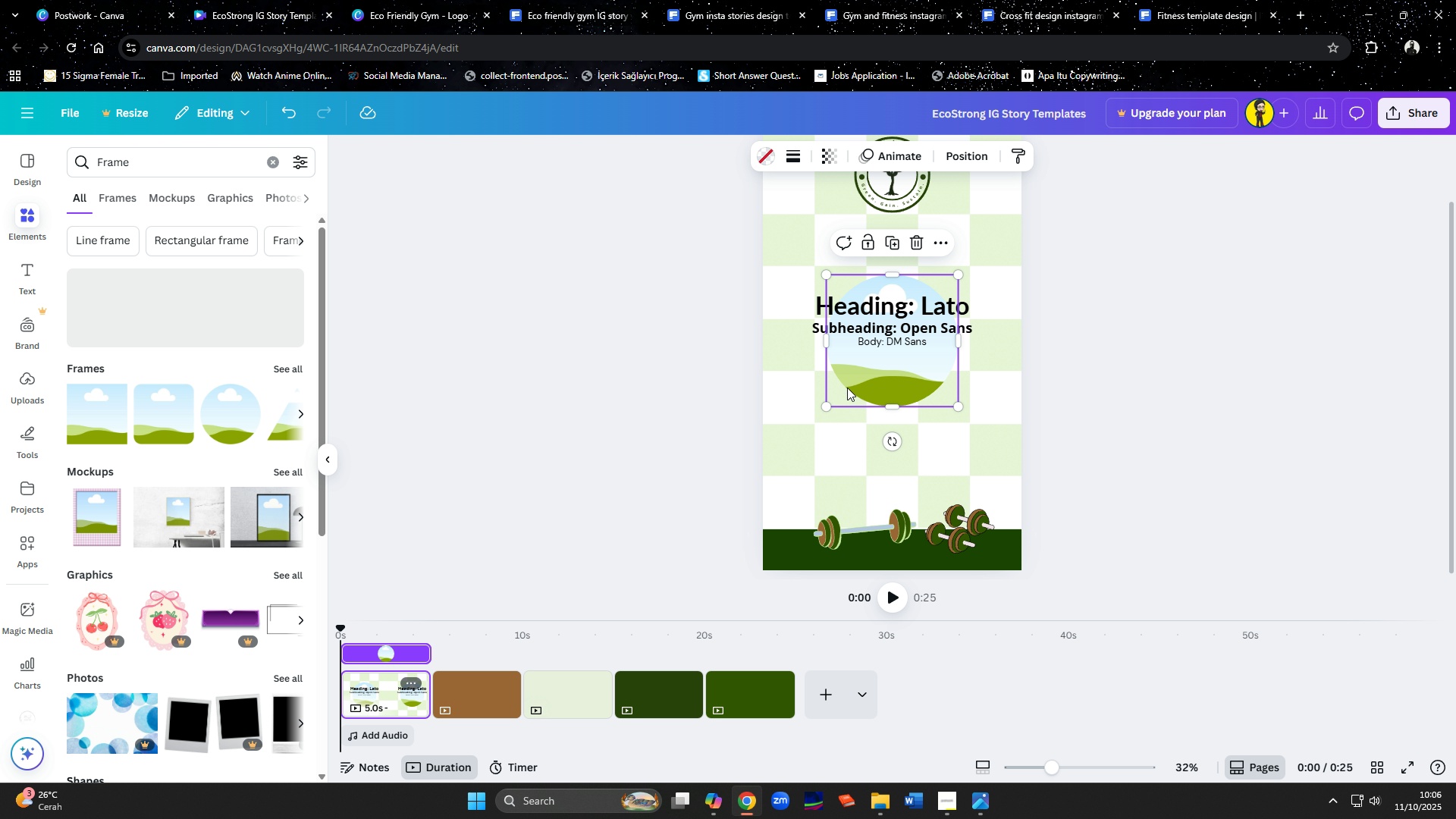 
left_click_drag(start_coordinate=[858, 381], to_coordinate=[758, 535])
 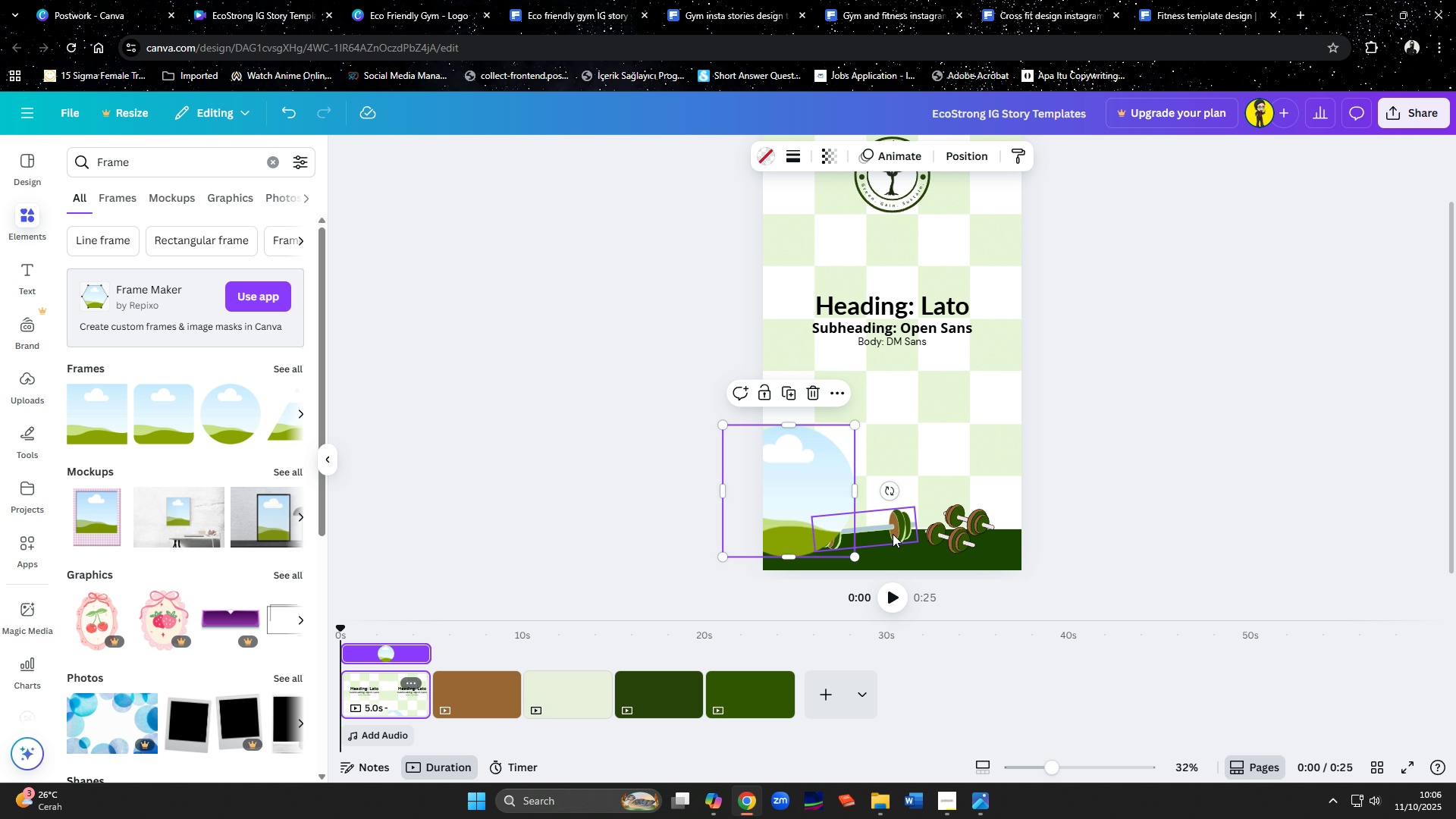 
left_click_drag(start_coordinate=[893, 533], to_coordinate=[923, 535])
 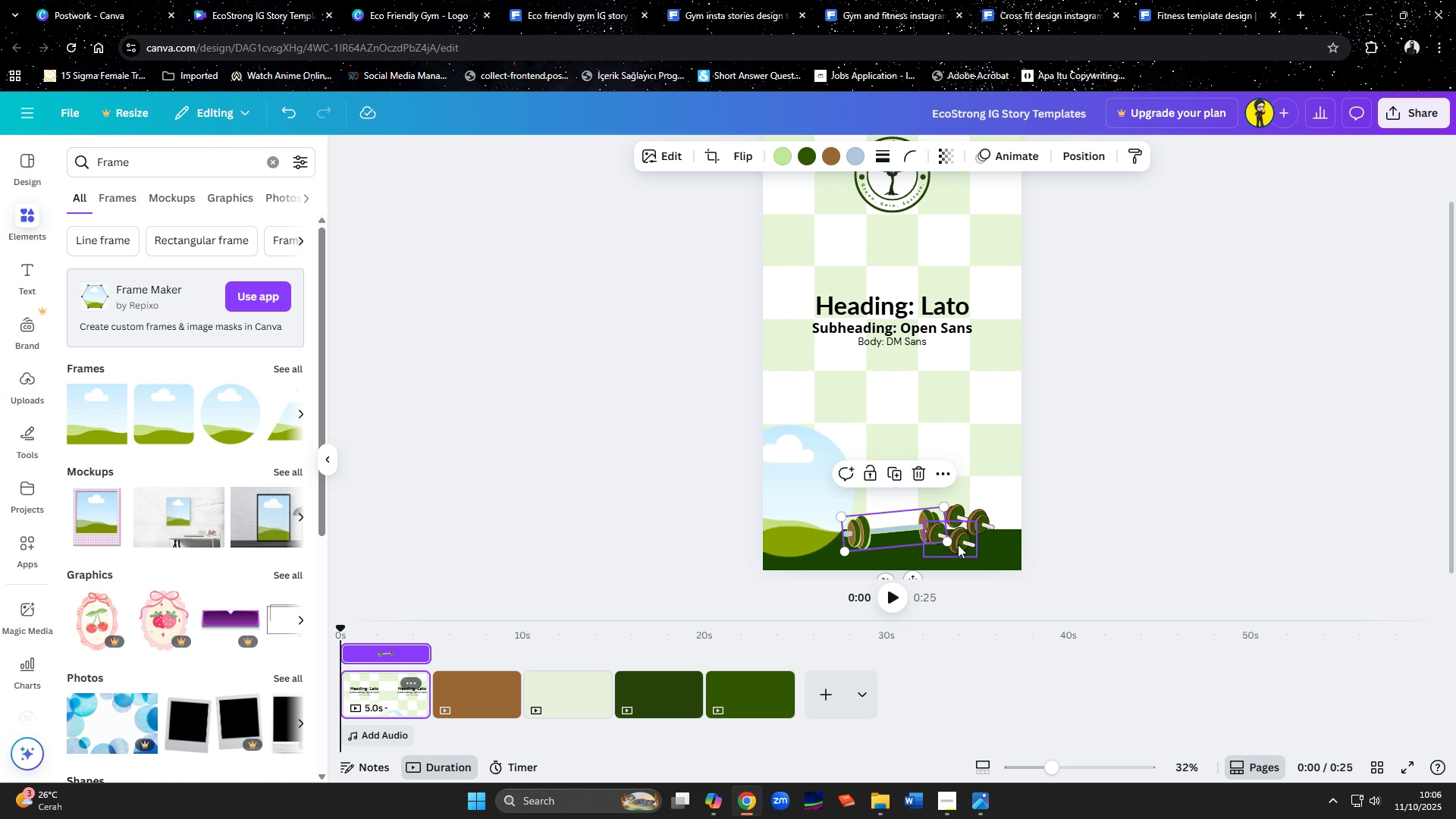 
left_click_drag(start_coordinate=[960, 546], to_coordinate=[969, 552])
 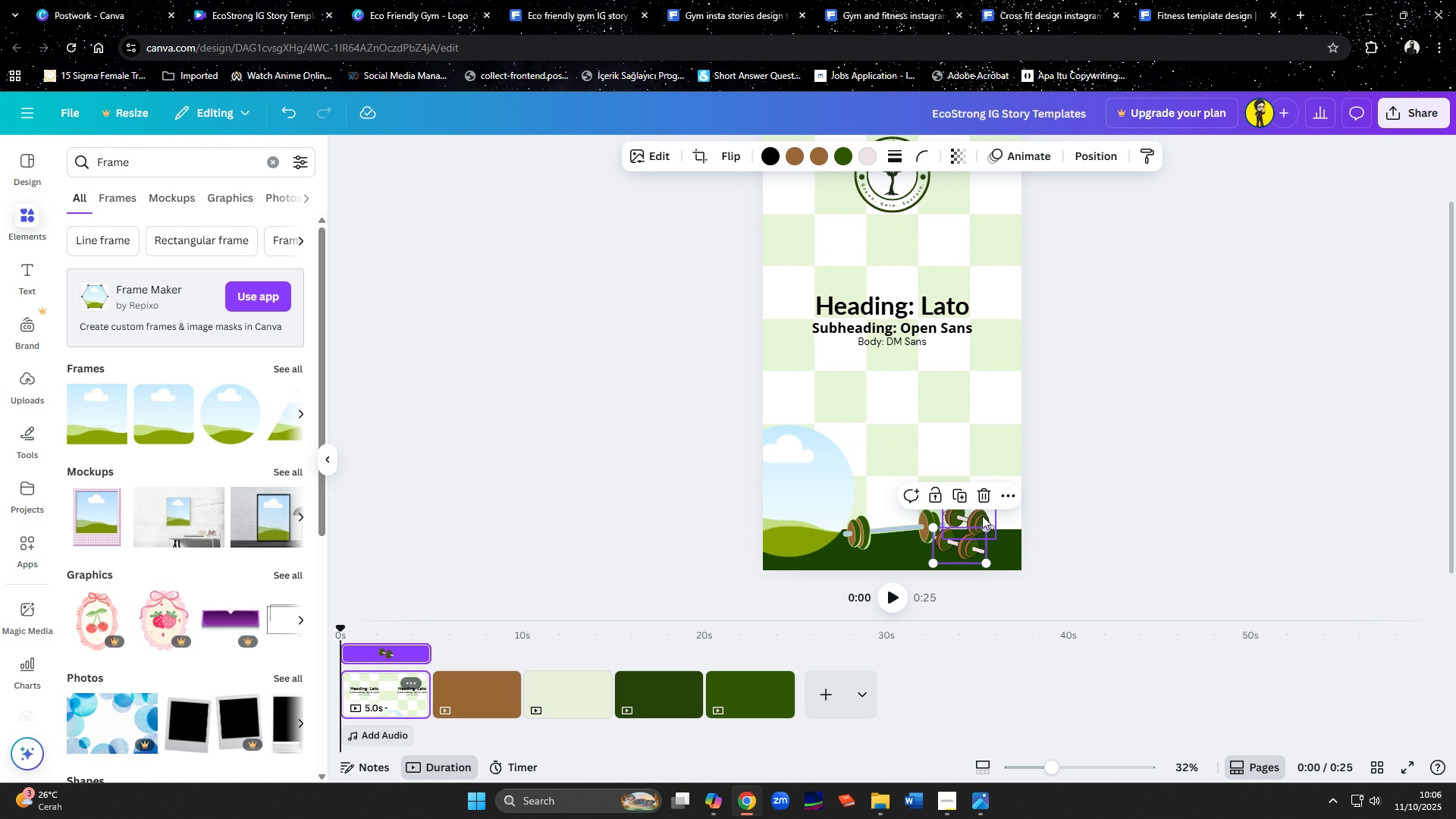 
left_click_drag(start_coordinate=[982, 516], to_coordinate=[956, 549])
 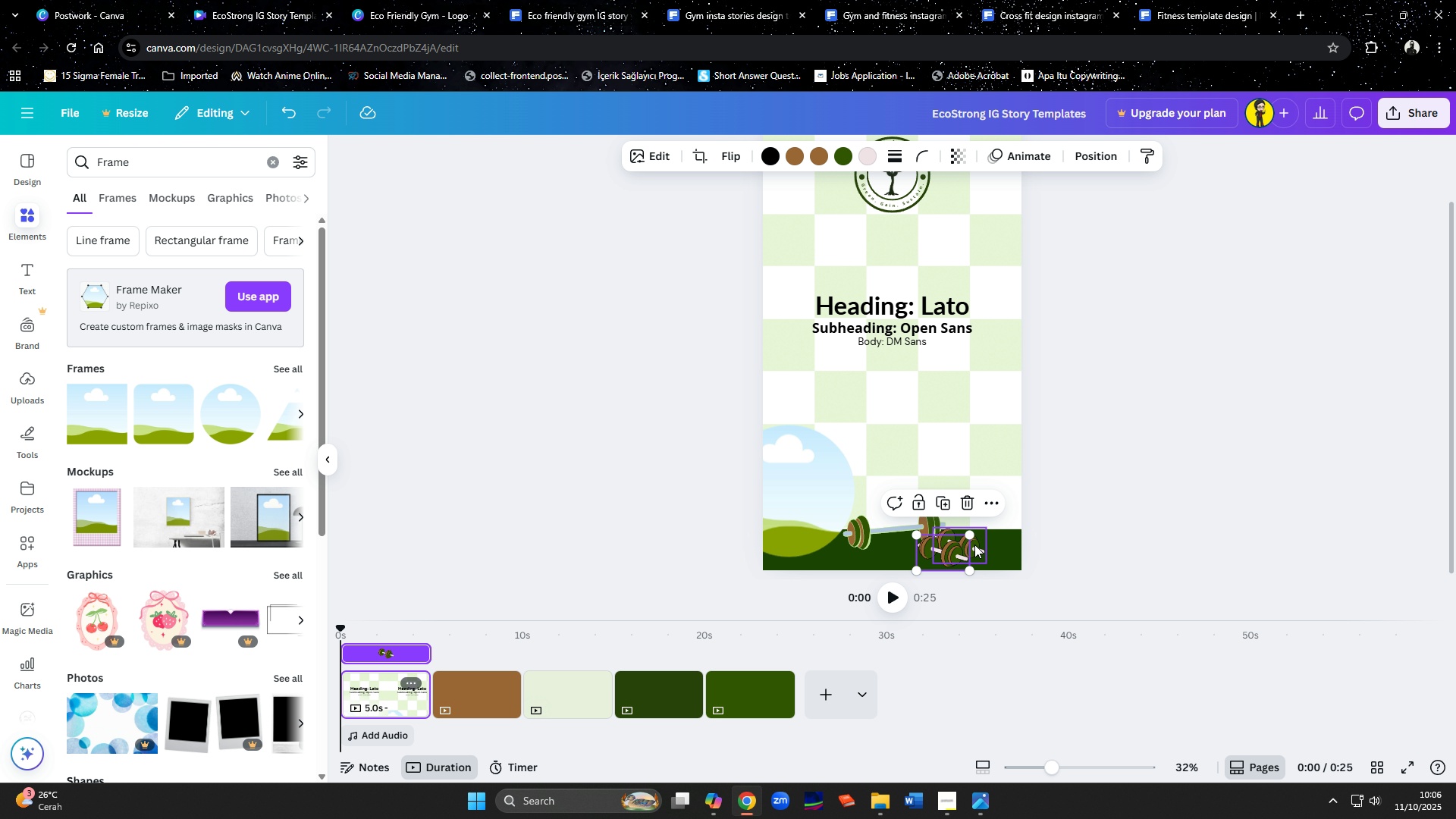 
left_click_drag(start_coordinate=[974, 544], to_coordinate=[985, 535])
 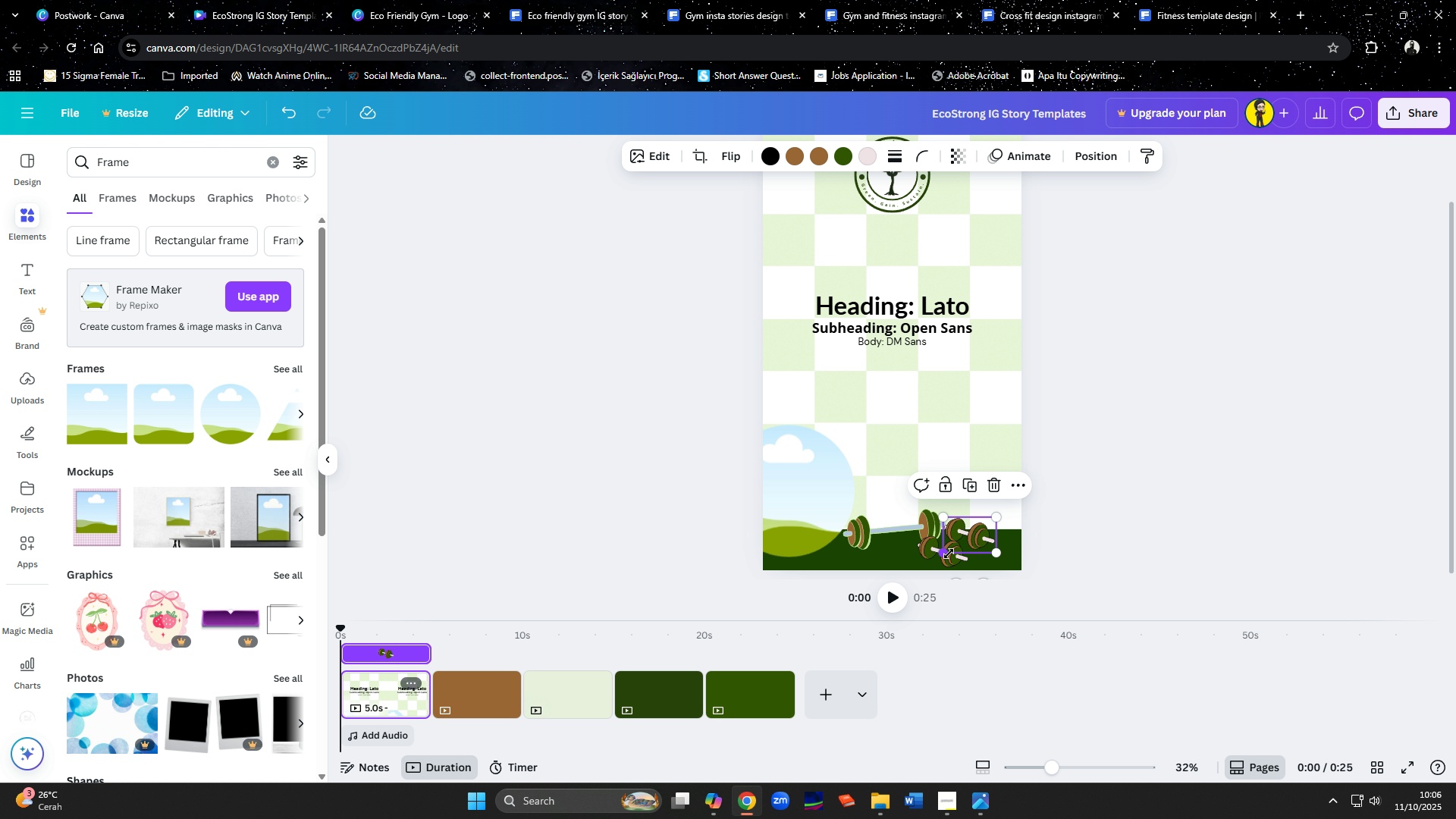 
left_click([949, 554])
 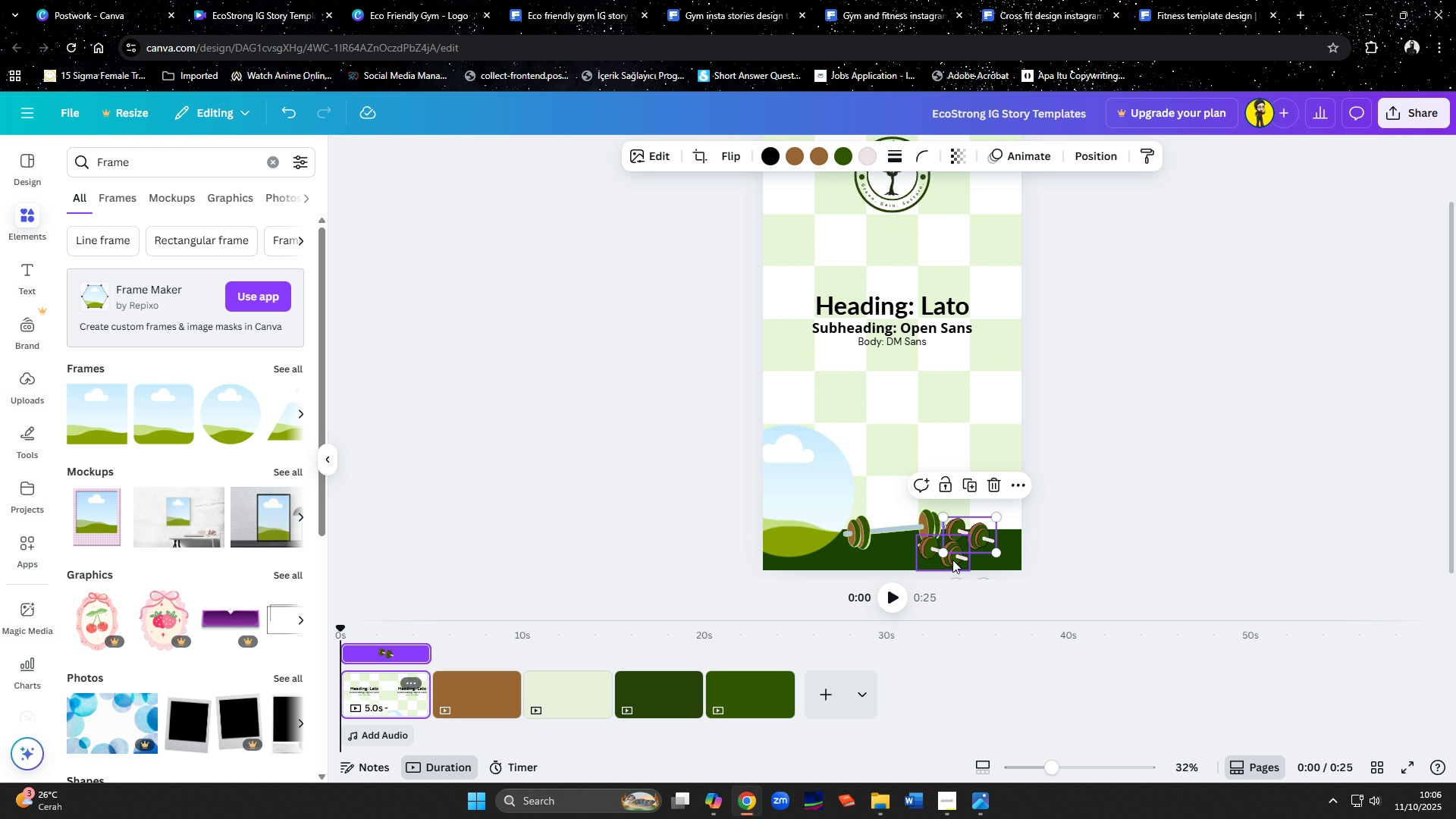 
left_click_drag(start_coordinate=[952, 560], to_coordinate=[966, 557])
 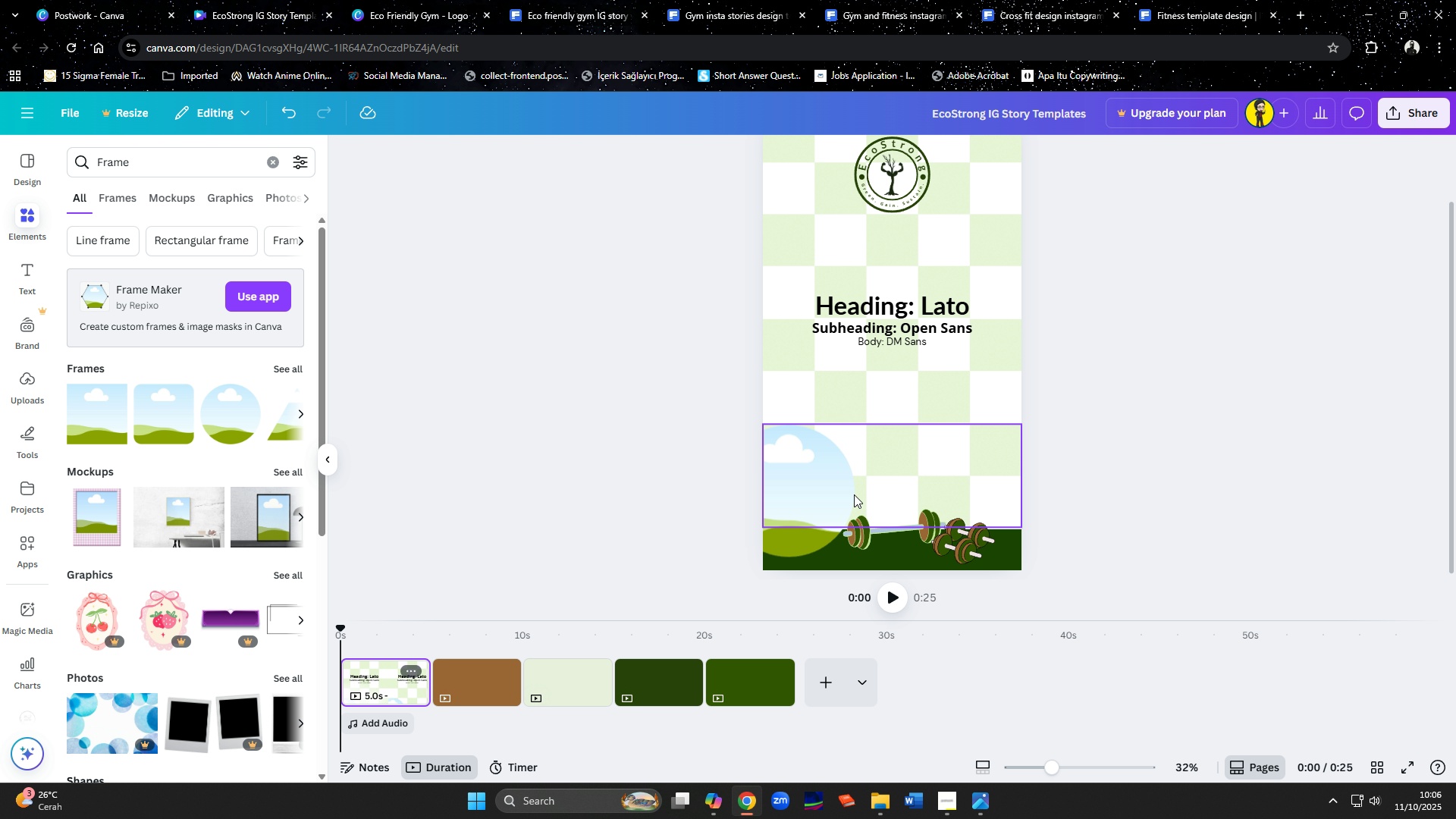 
left_click([814, 494])
 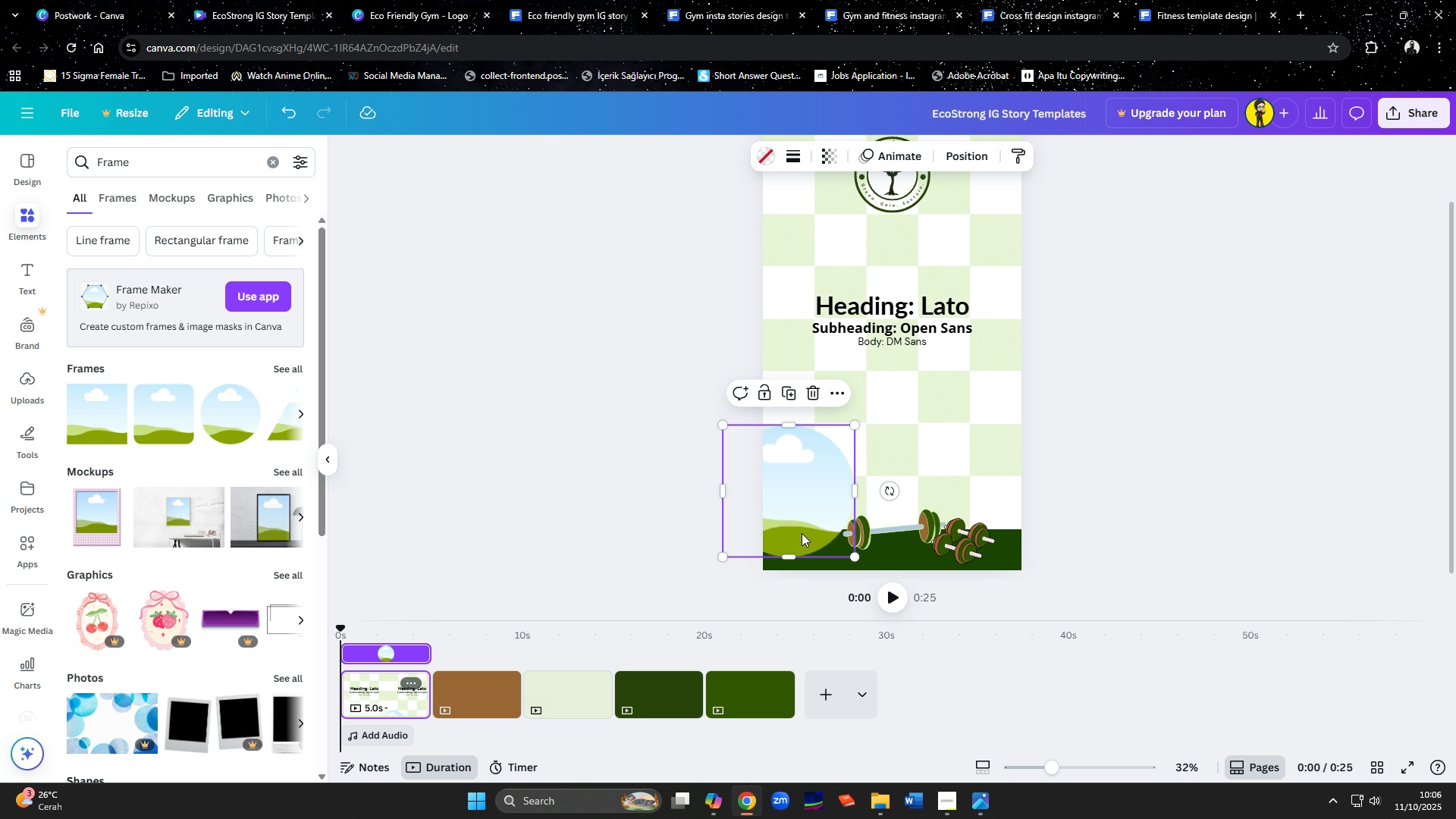 
left_click_drag(start_coordinate=[802, 528], to_coordinate=[799, 548])
 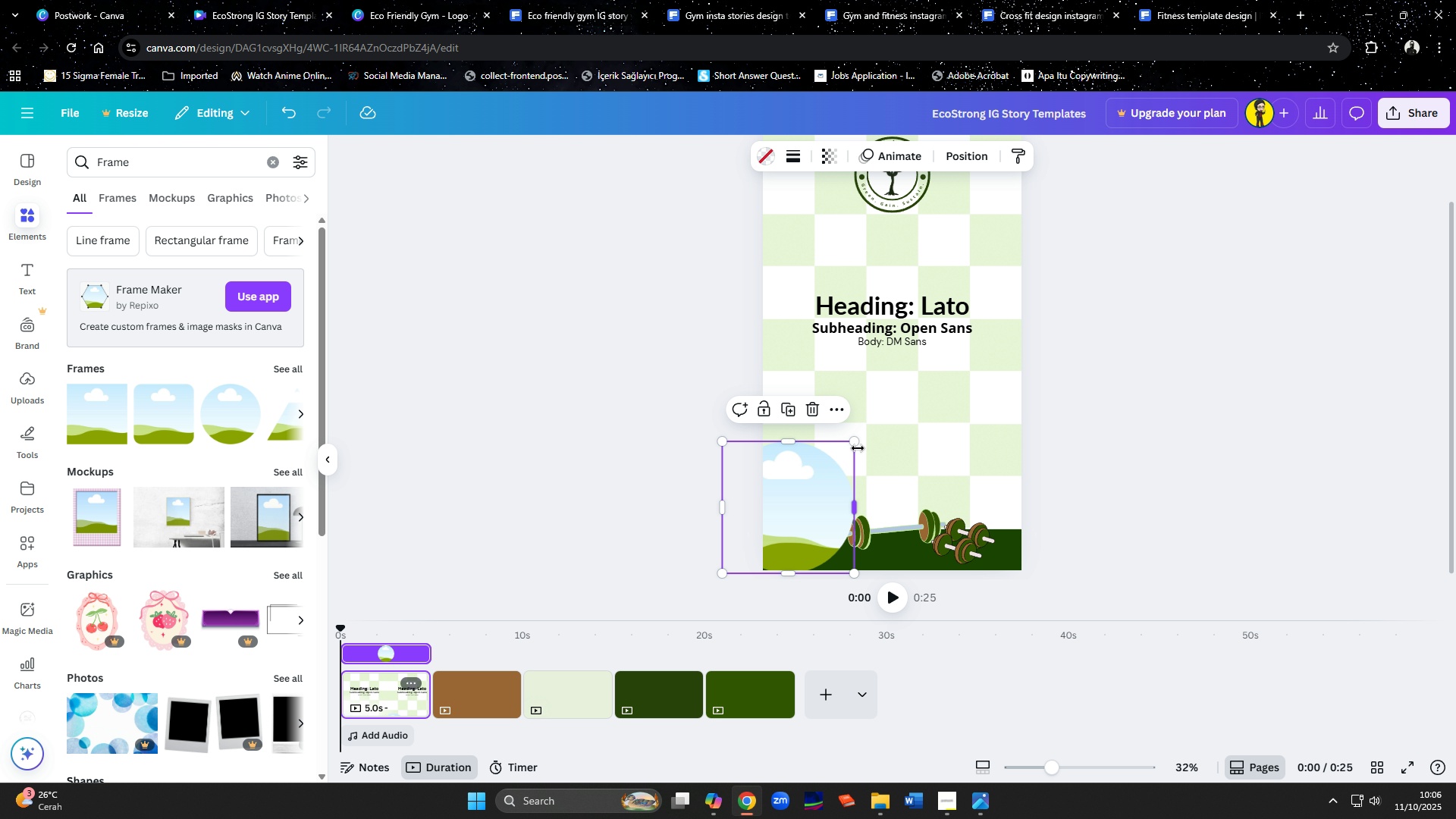 
left_click_drag(start_coordinate=[856, 446], to_coordinate=[858, 438])
 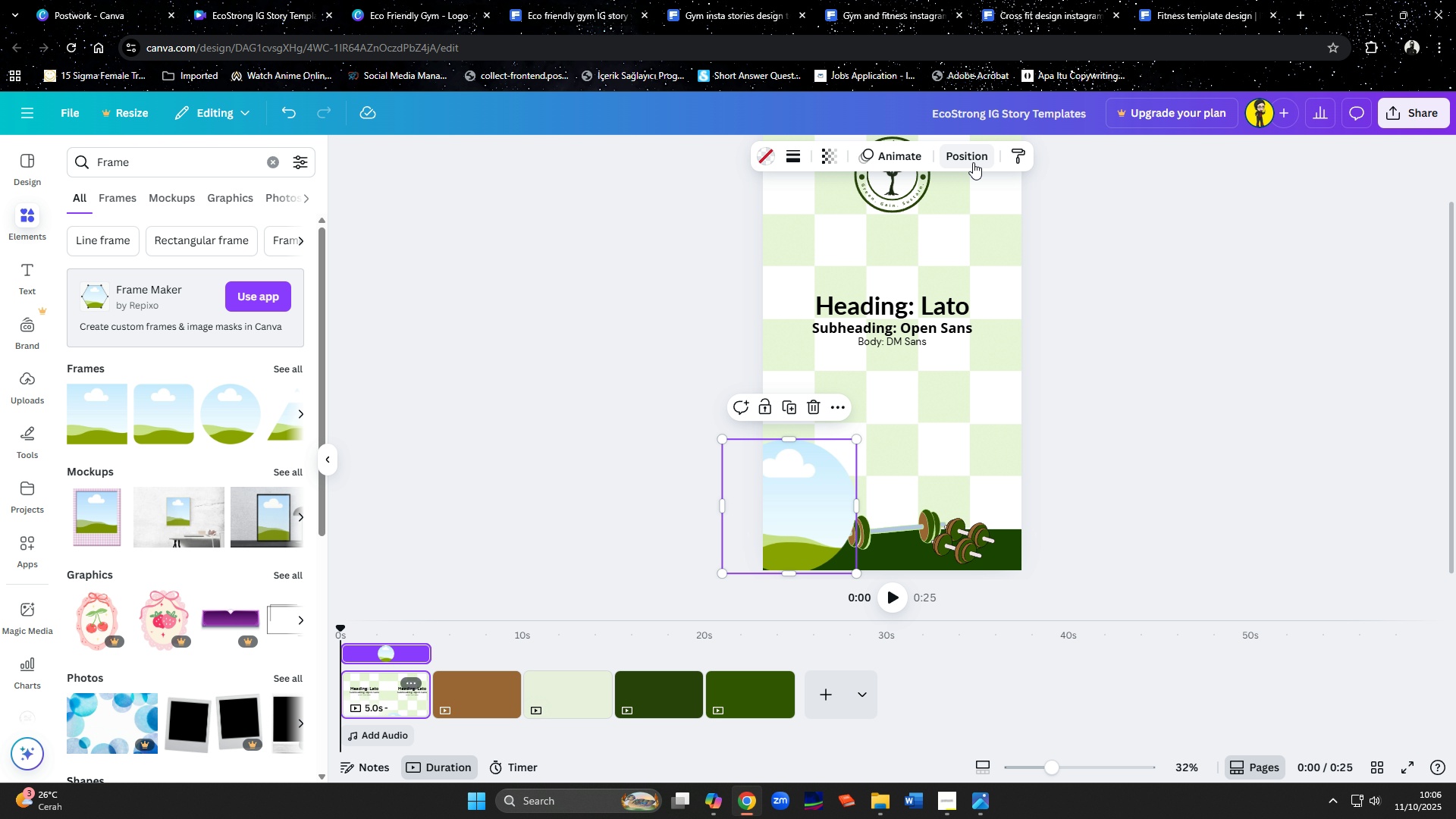 
left_click([973, 162])
 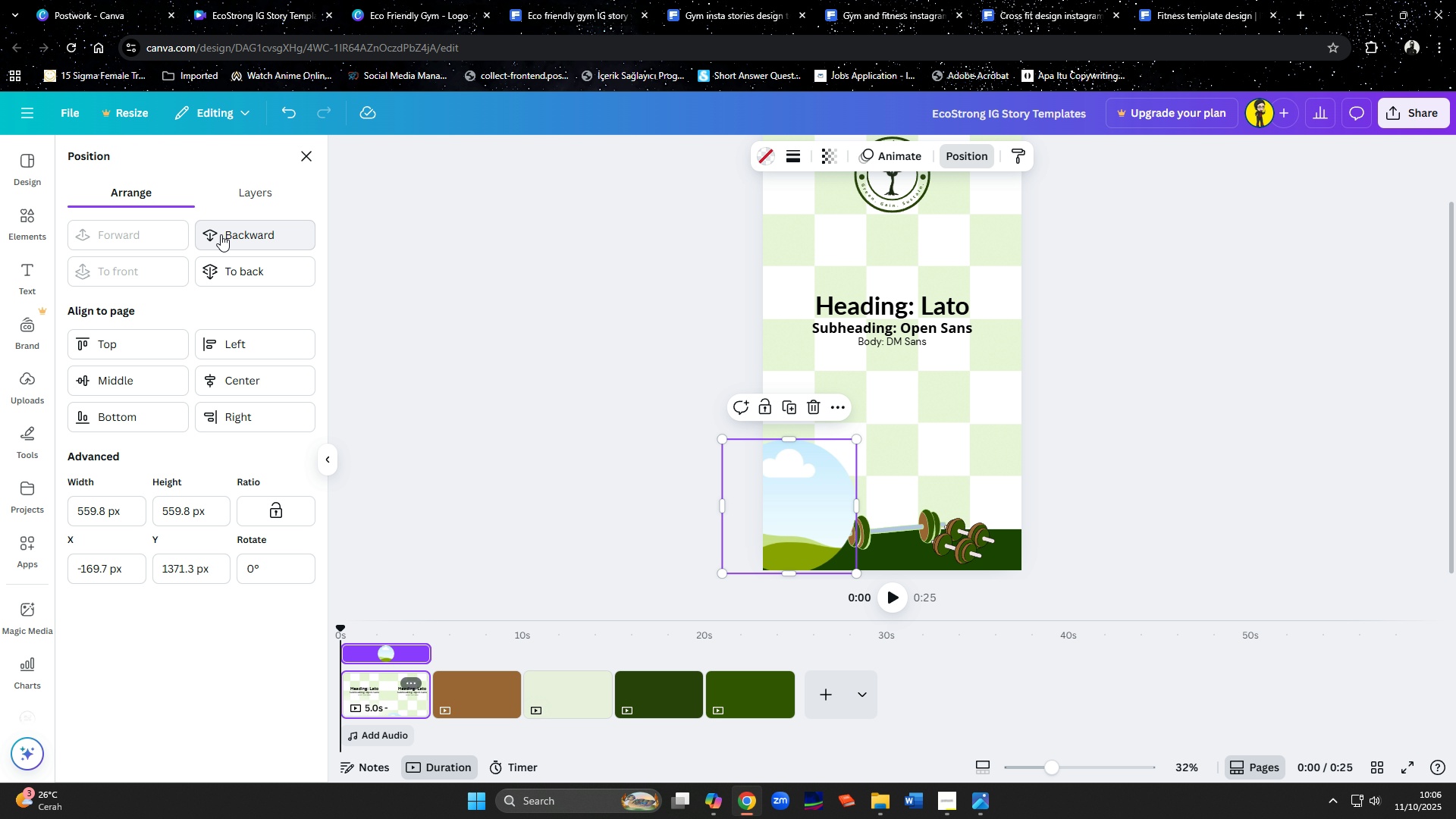 
left_click([221, 234])
 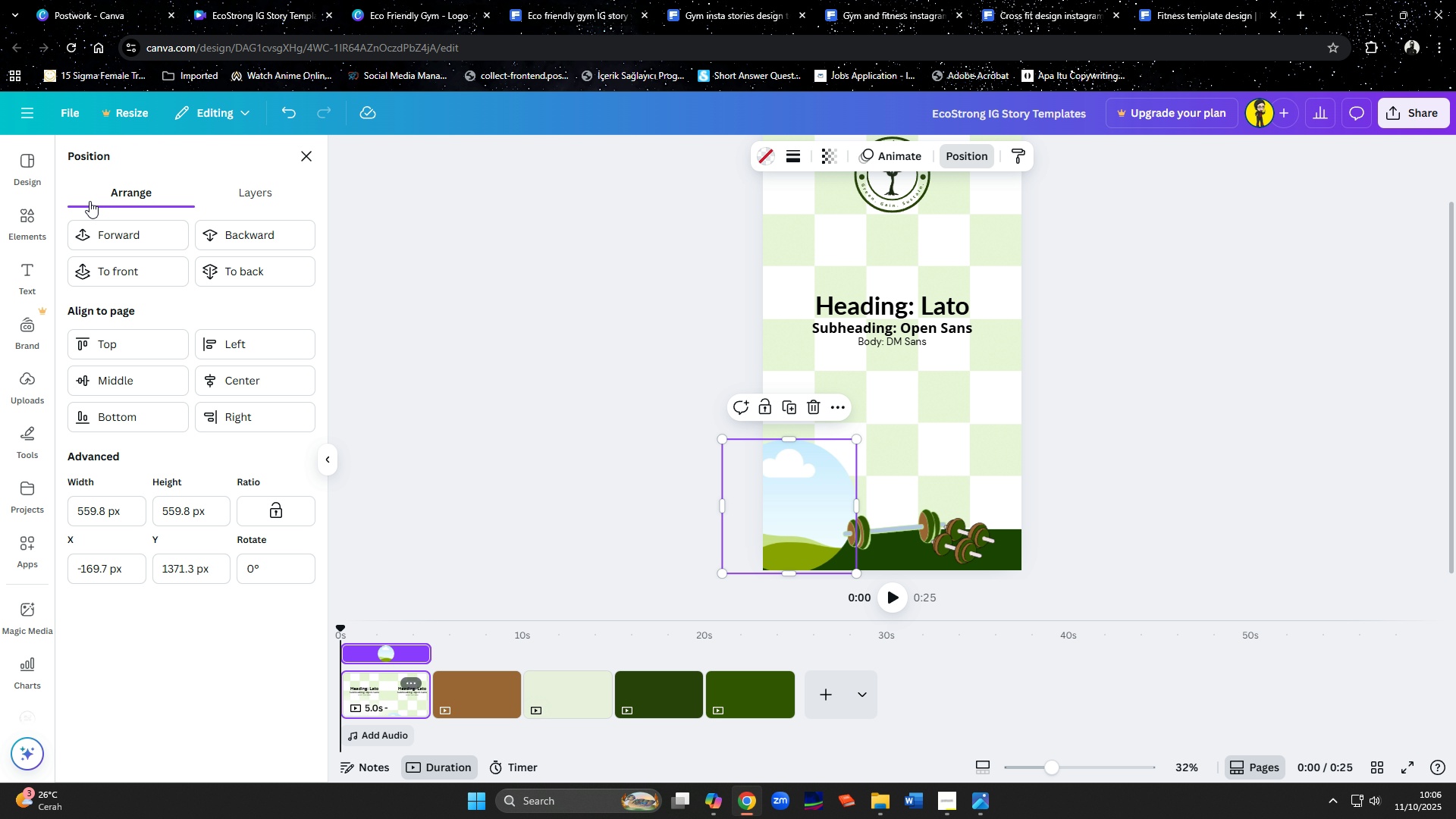 
left_click([31, 215])
 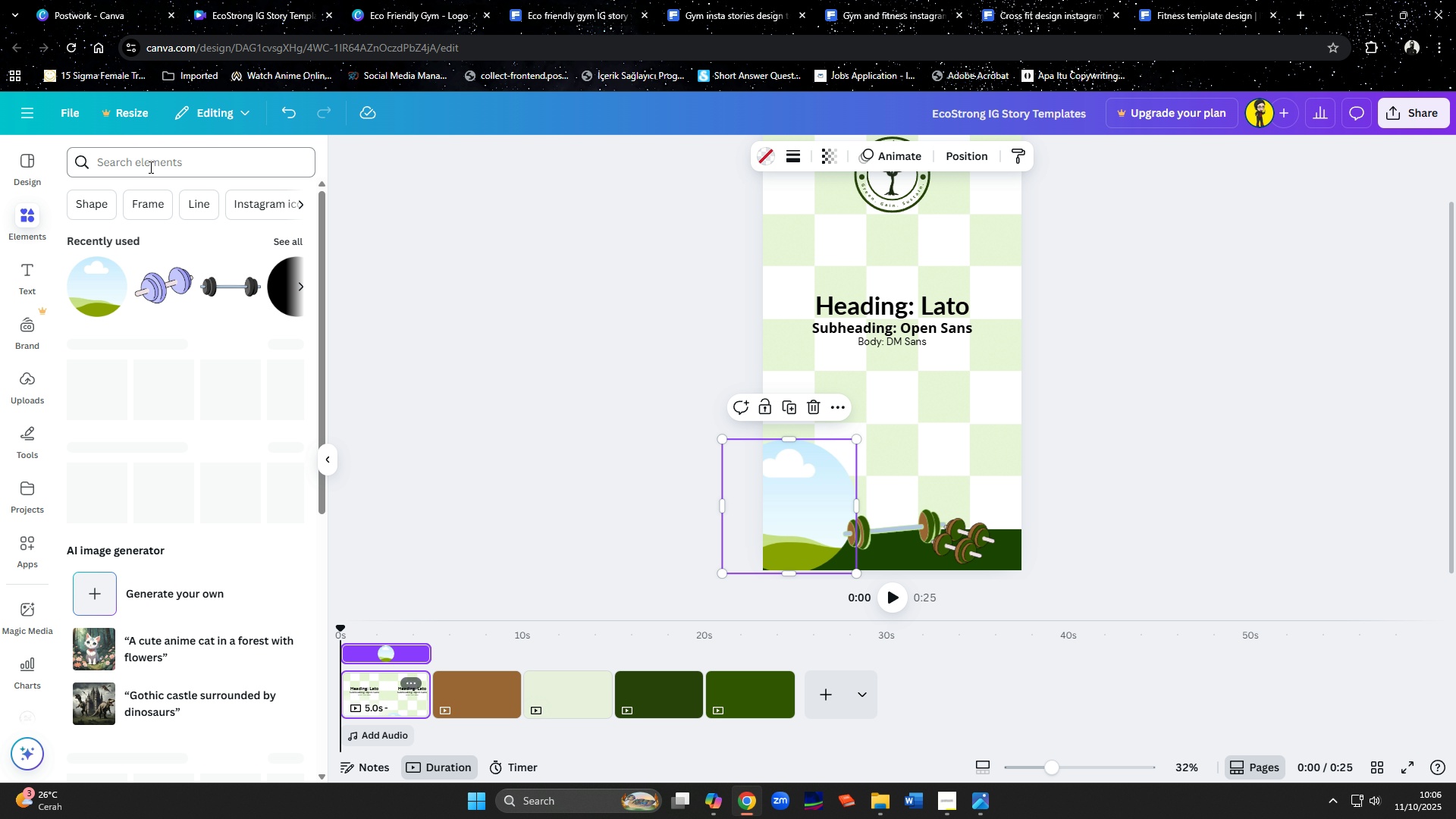 
left_click([149, 167])
 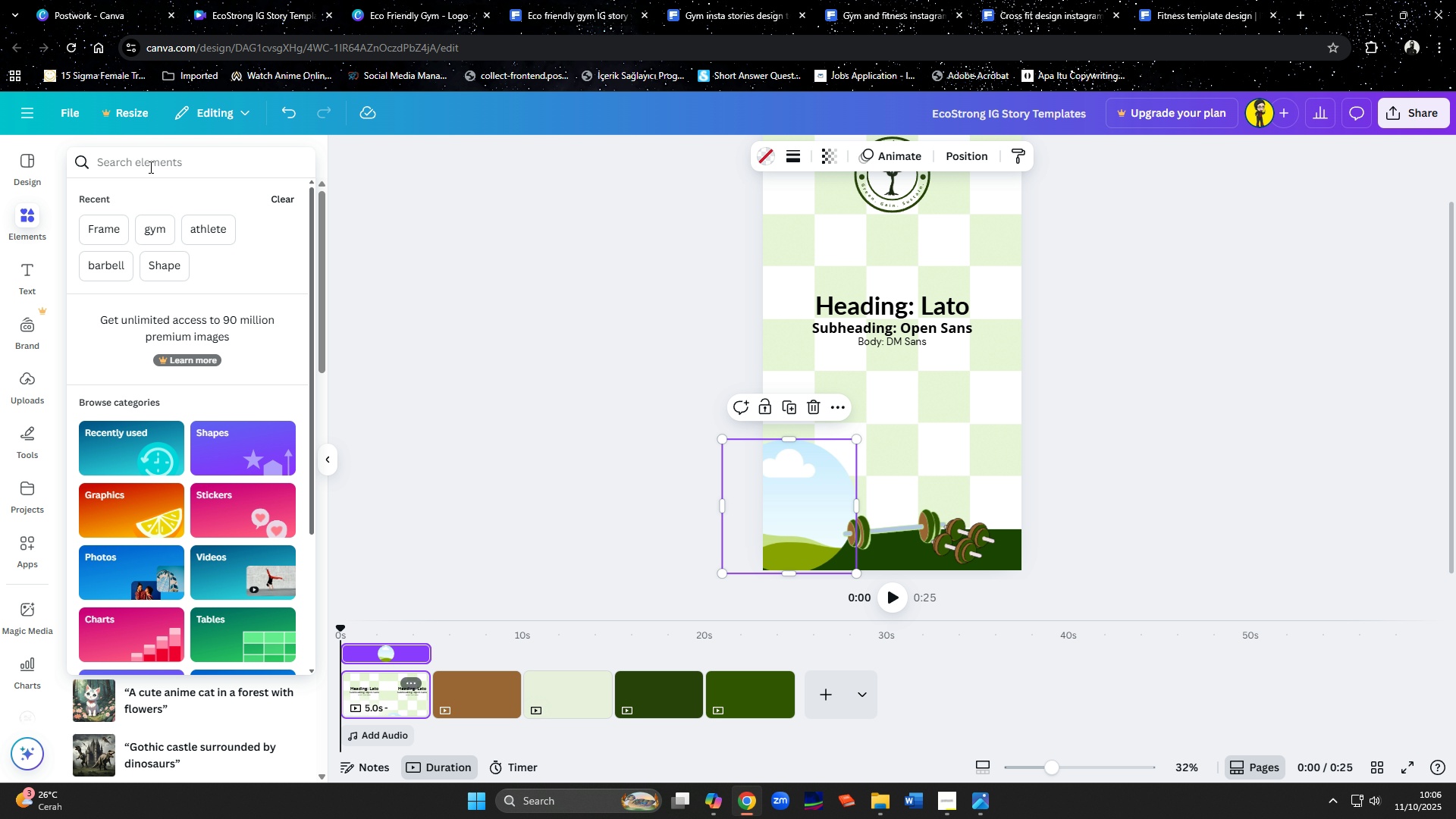 
type(gym)
 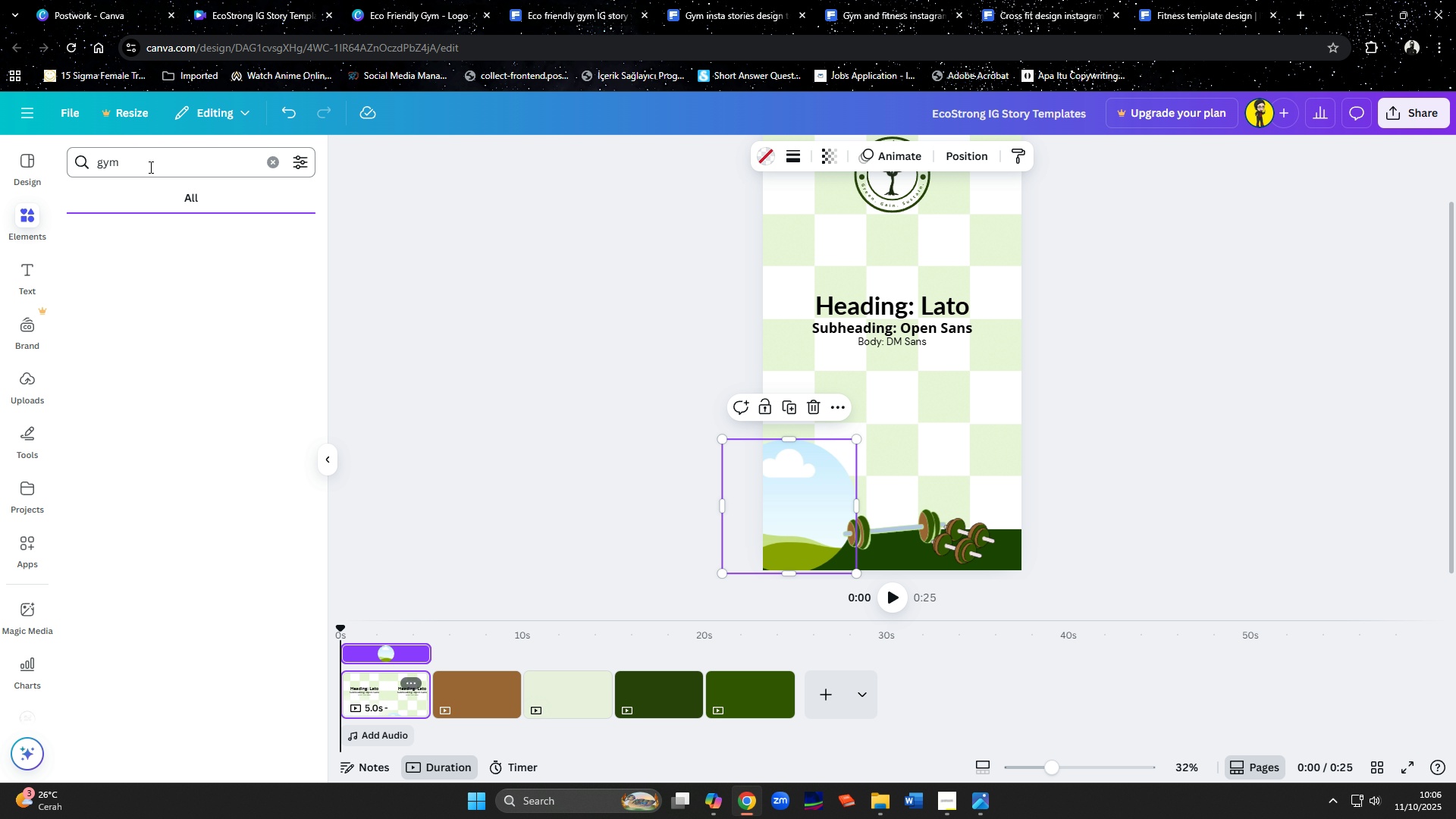 
key(Enter)
 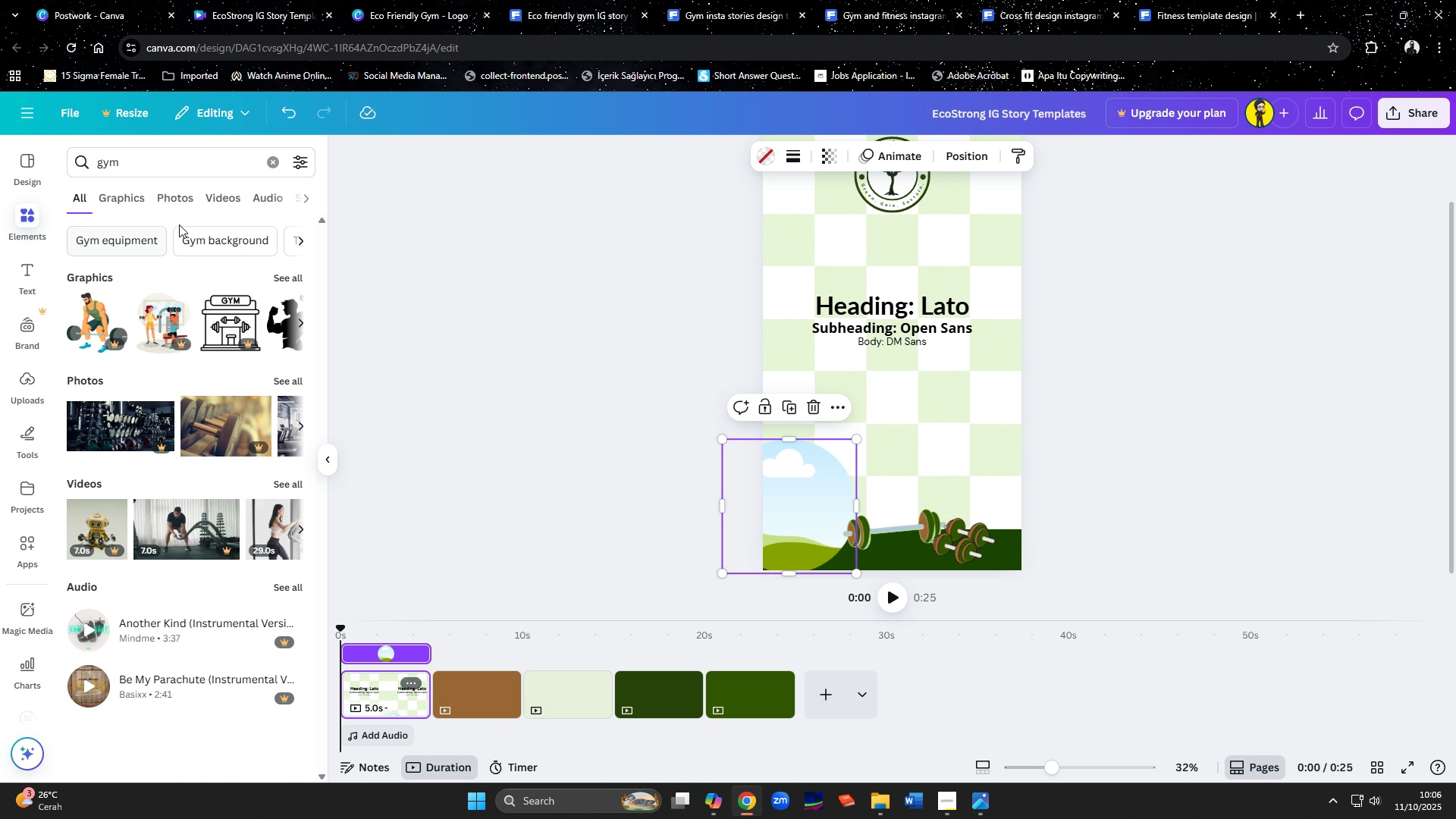 
left_click([180, 194])
 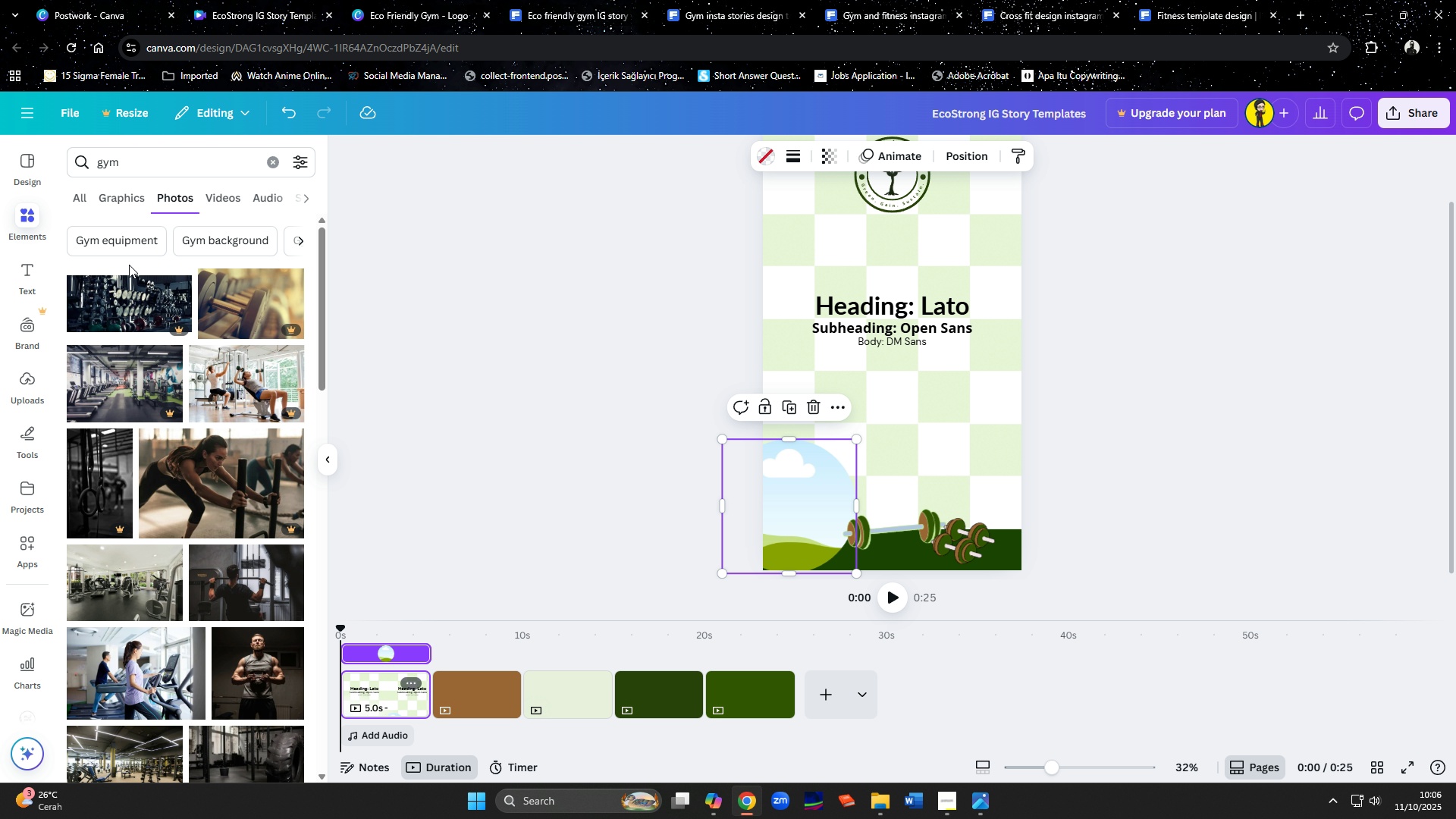 
scroll: coordinate [142, 322], scroll_direction: down, amount: 3.0
 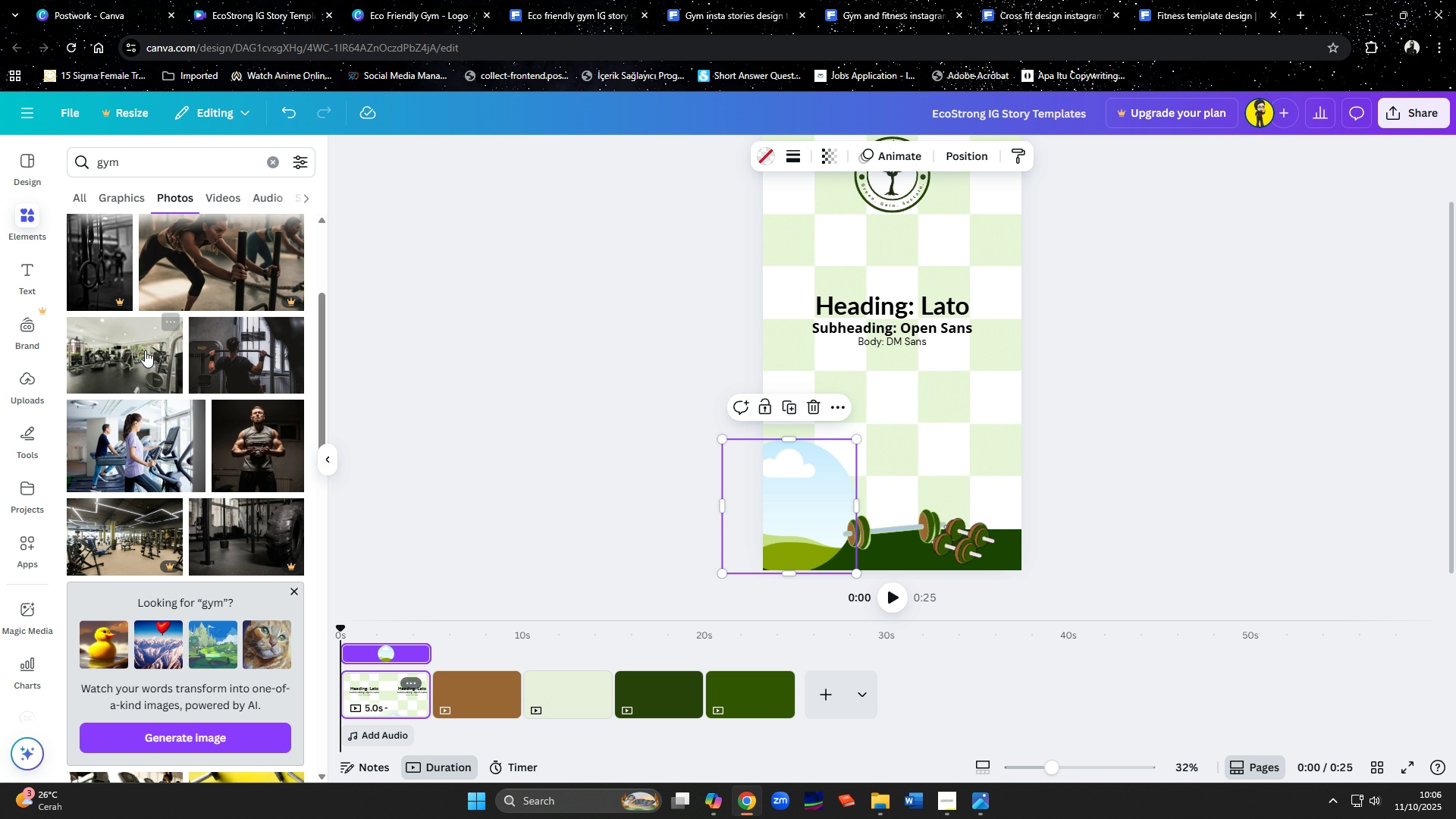 
mouse_move([141, 363])
 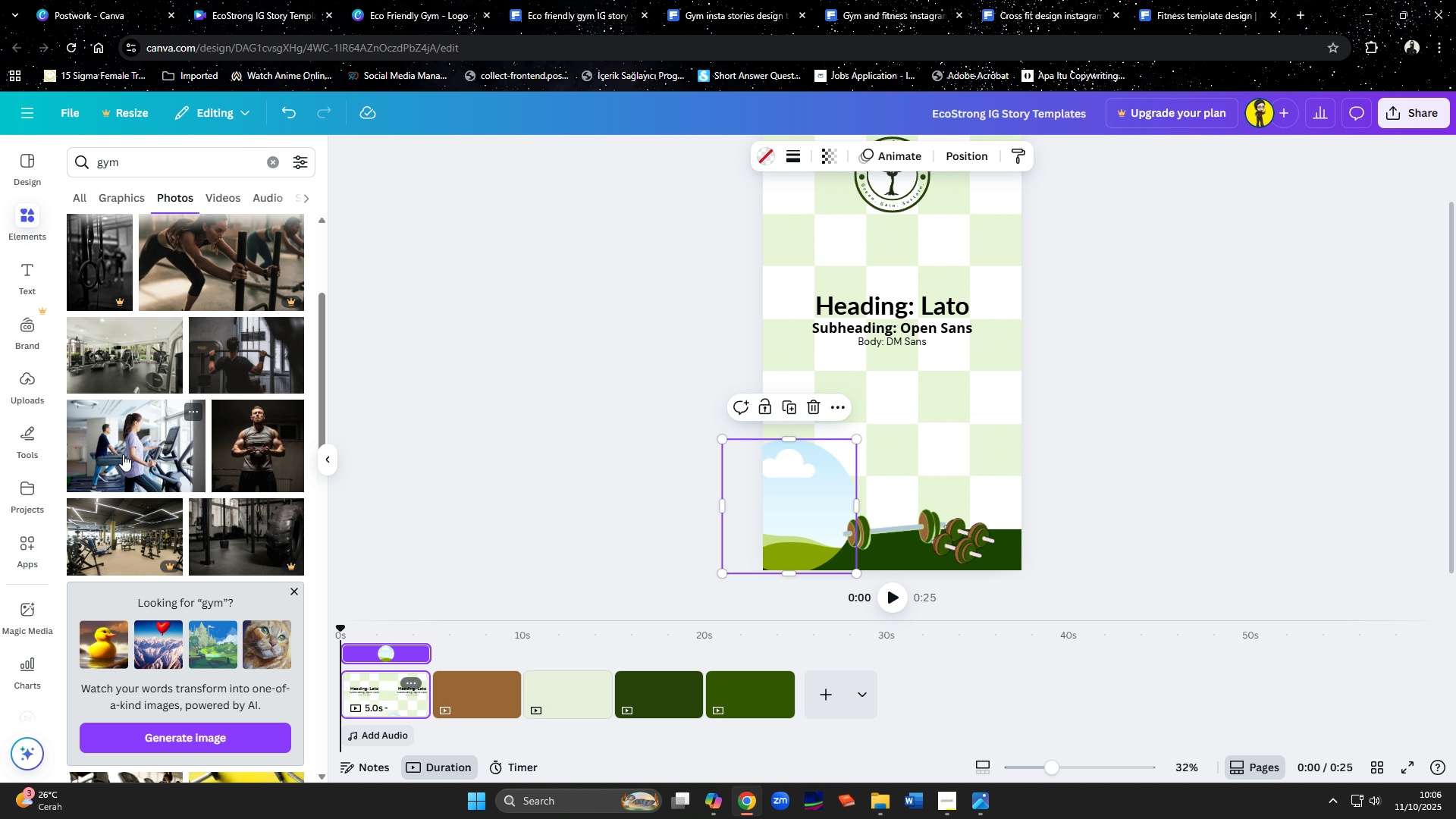 
left_click_drag(start_coordinate=[773, 526], to_coordinate=[769, 532])
 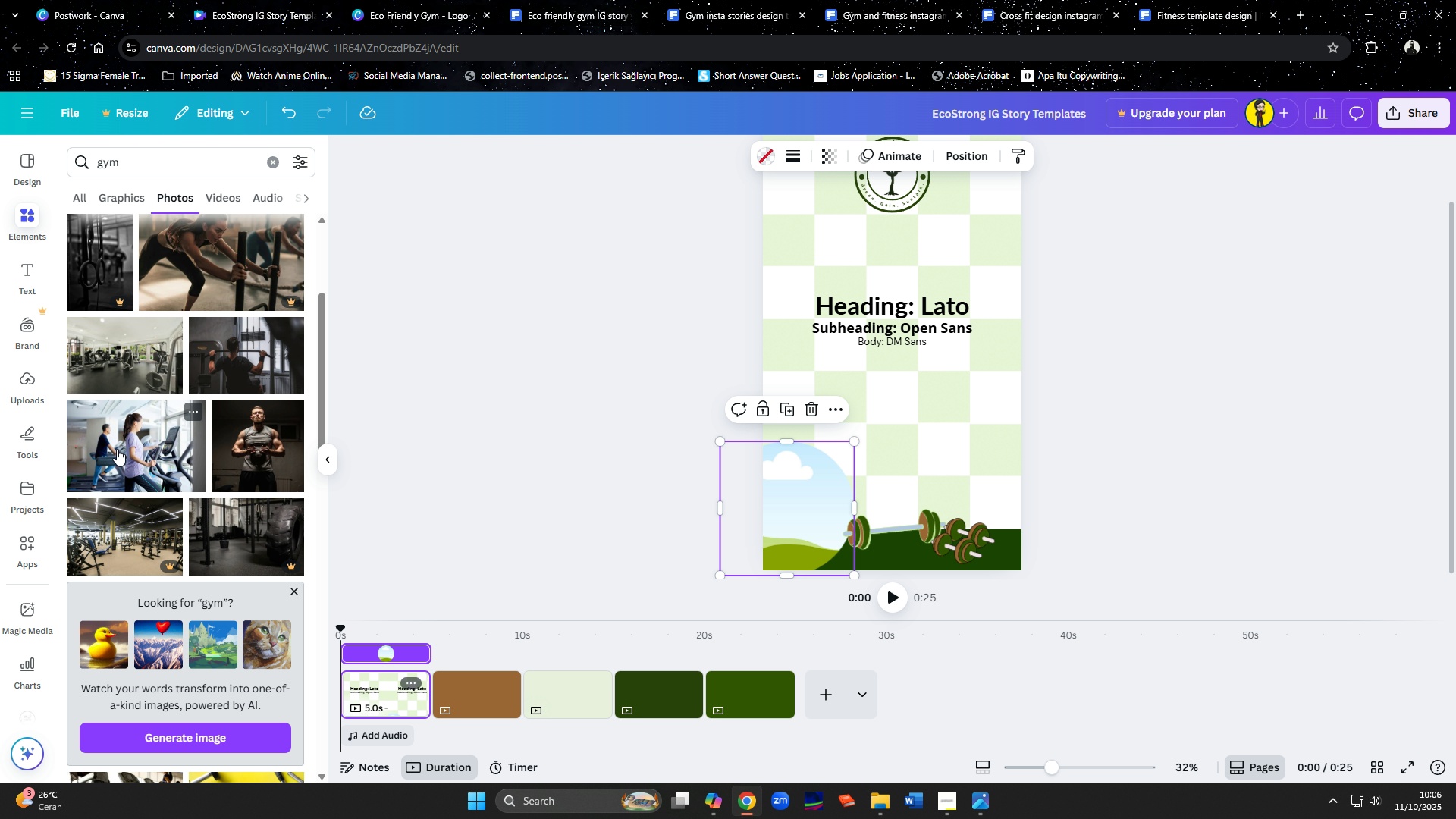 
left_click_drag(start_coordinate=[117, 447], to_coordinate=[792, 495])
 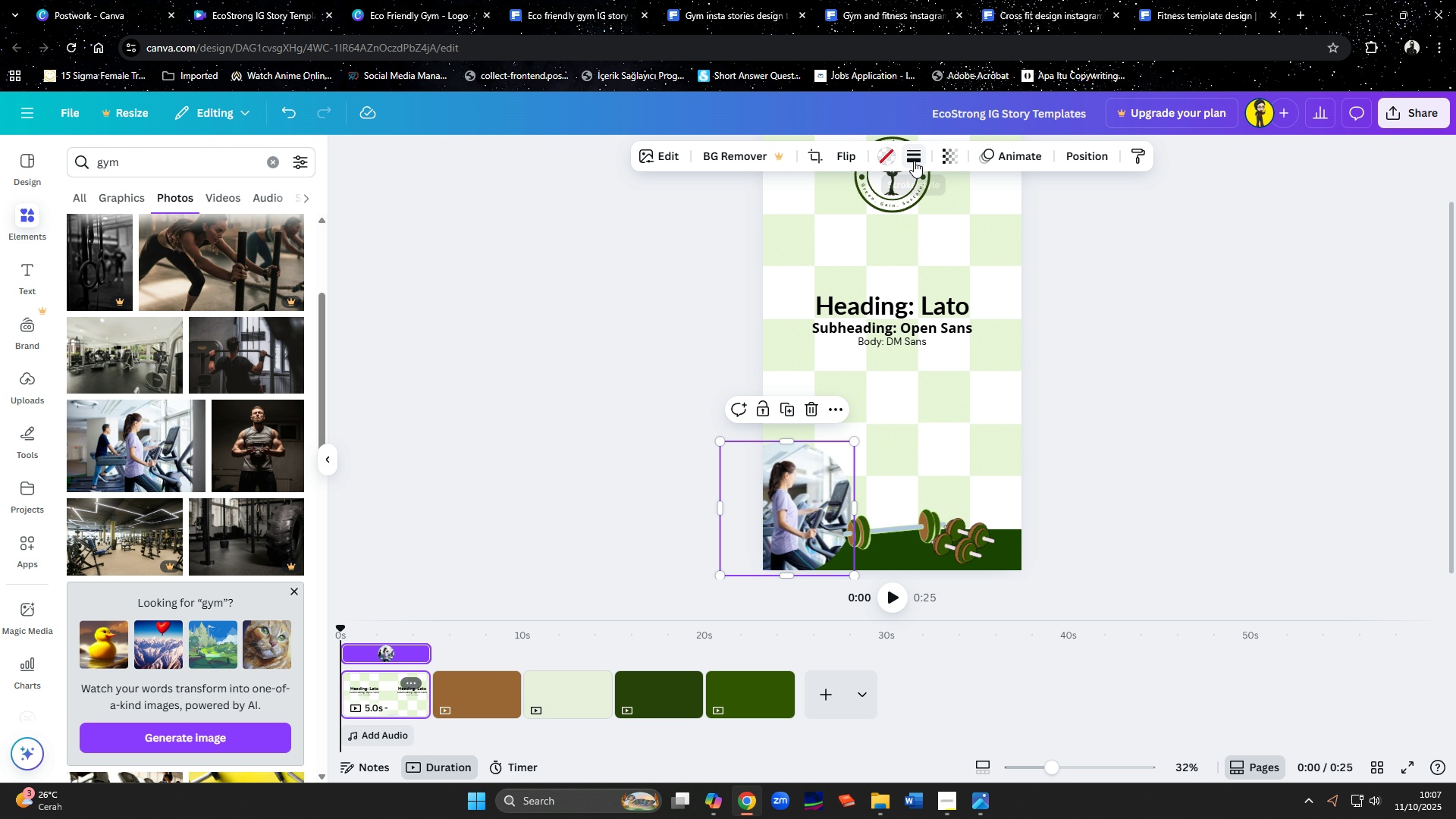 
left_click([911, 158])
 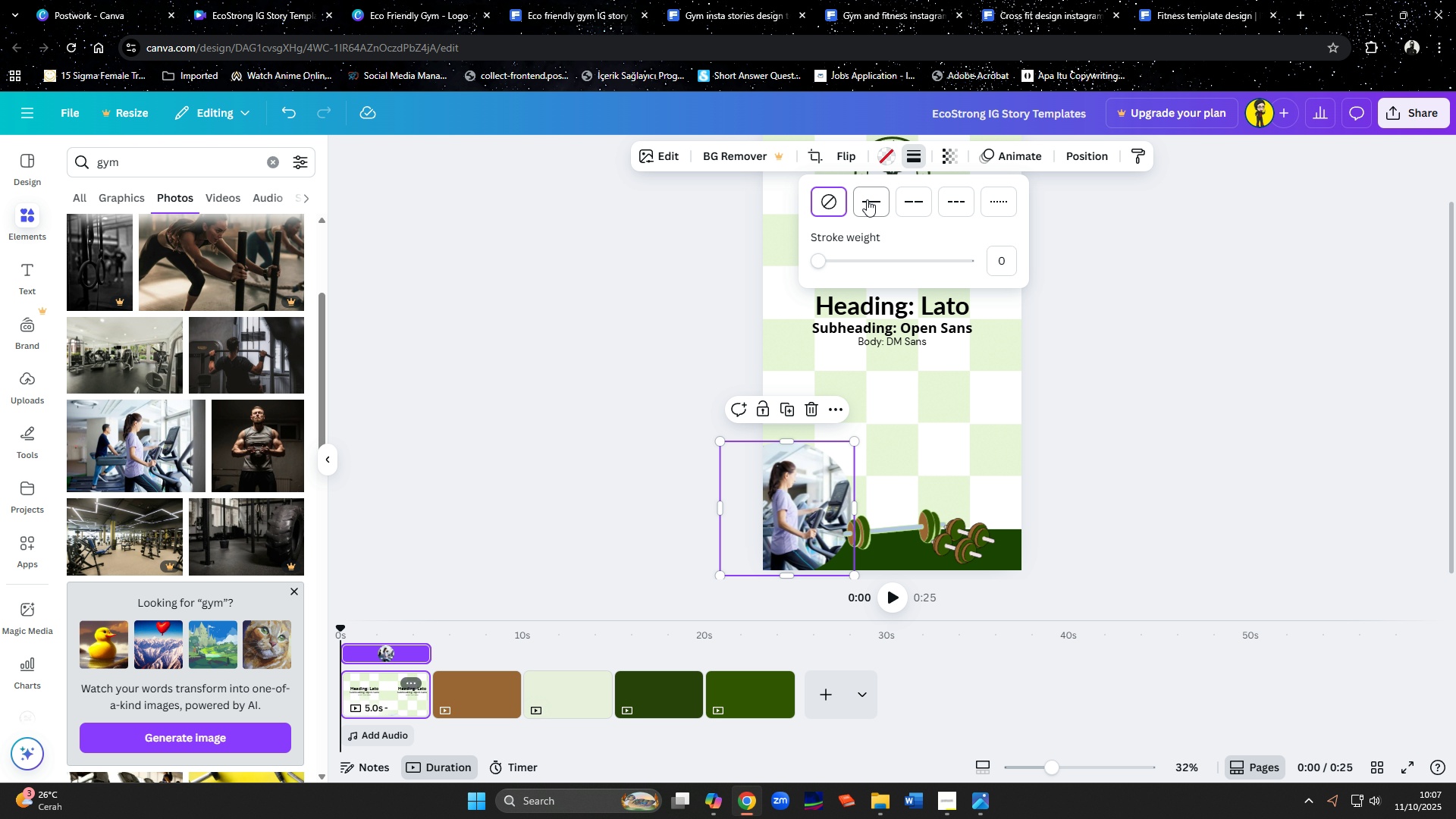 
left_click([866, 199])
 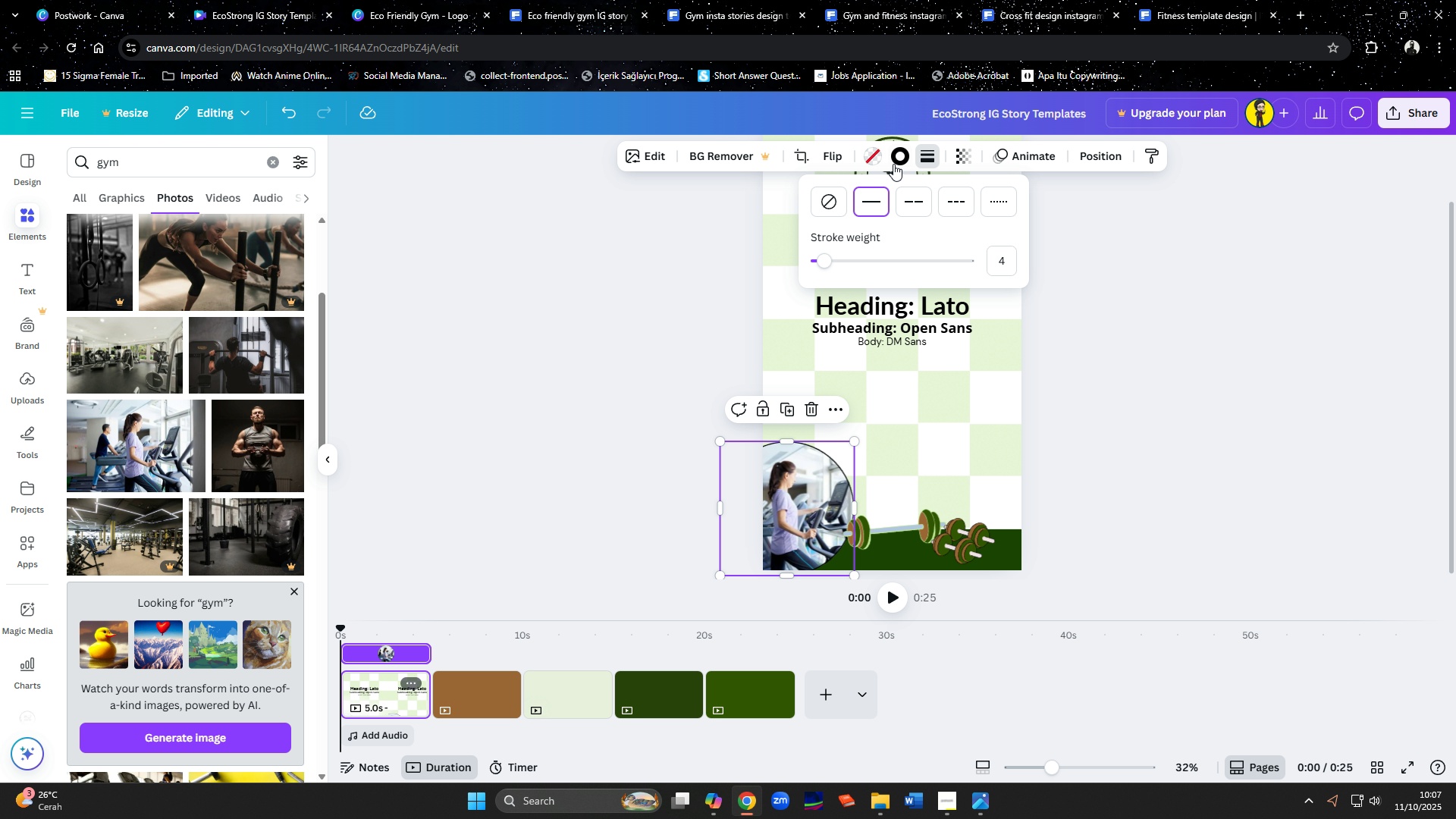 
left_click([897, 162])
 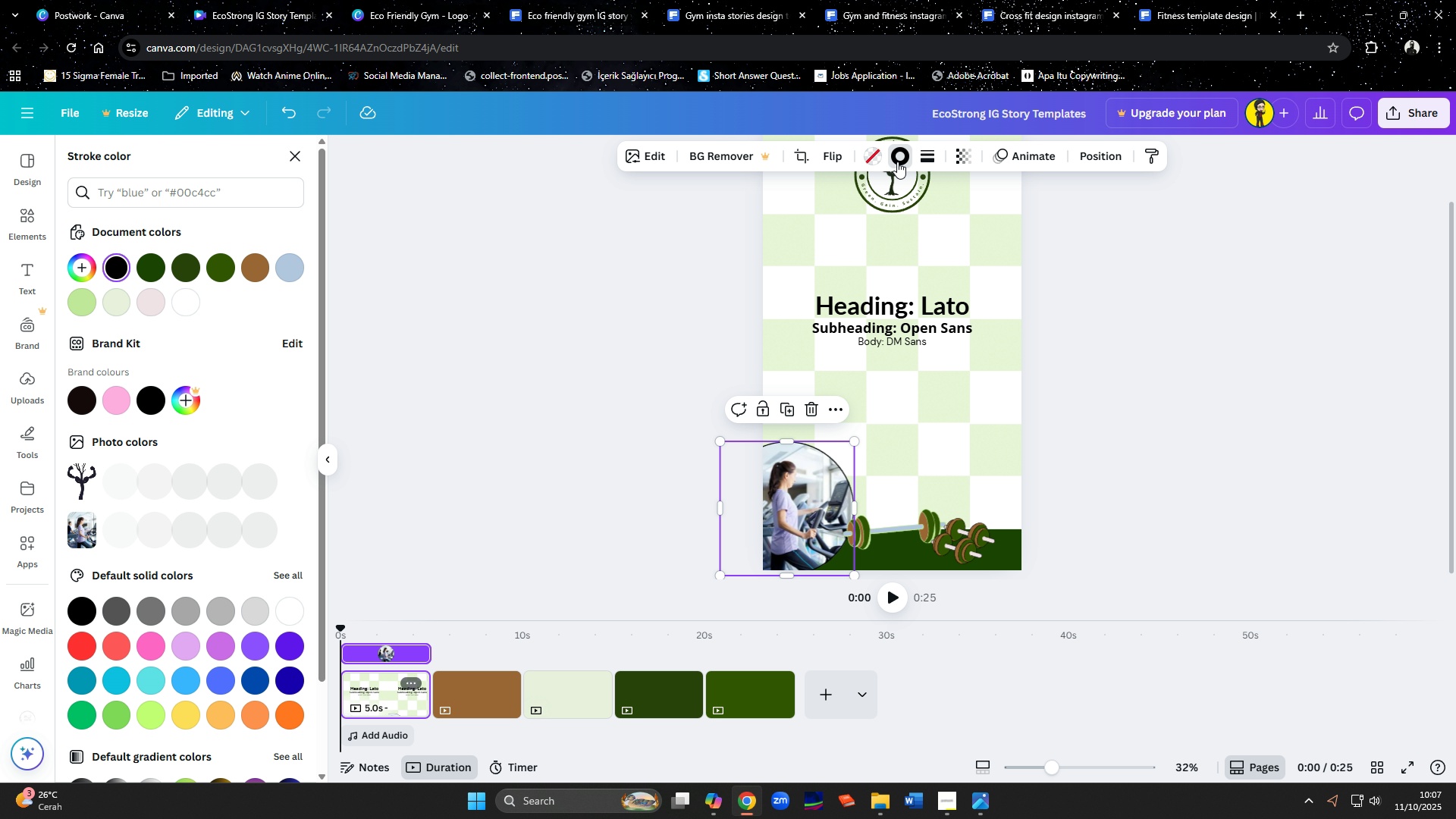 
left_click([897, 162])
 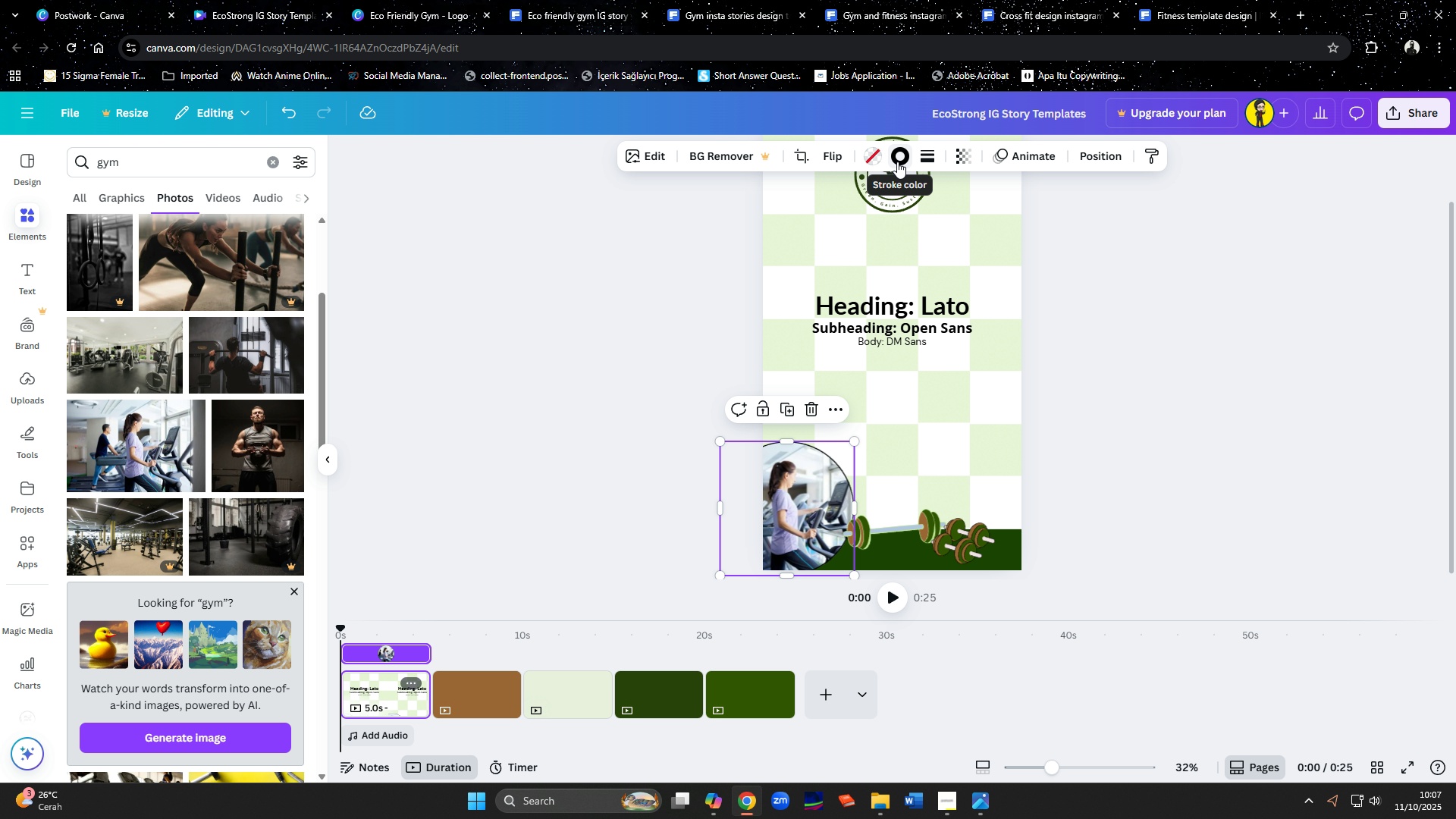 
left_click([897, 162])
 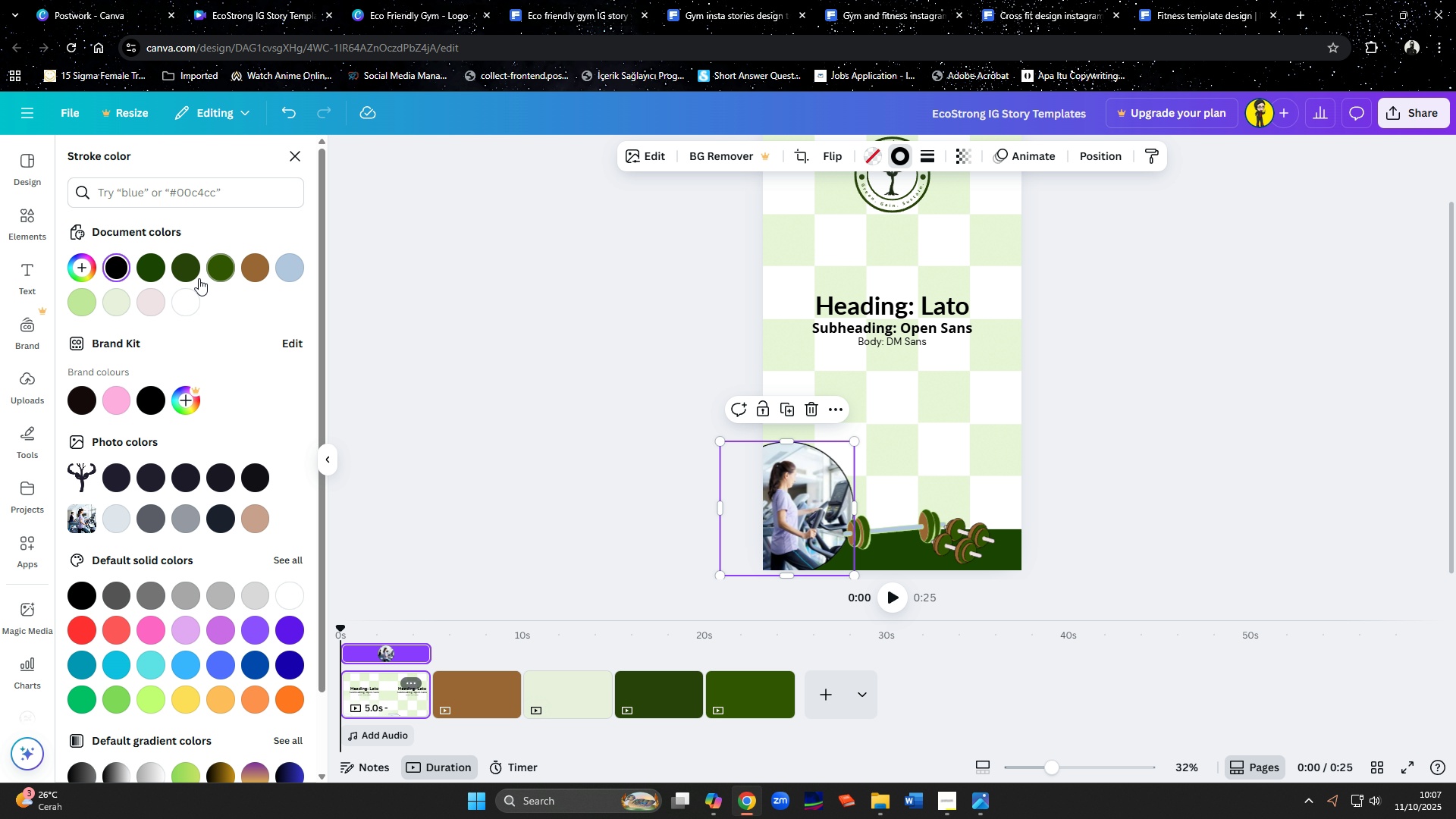 
left_click([188, 267])
 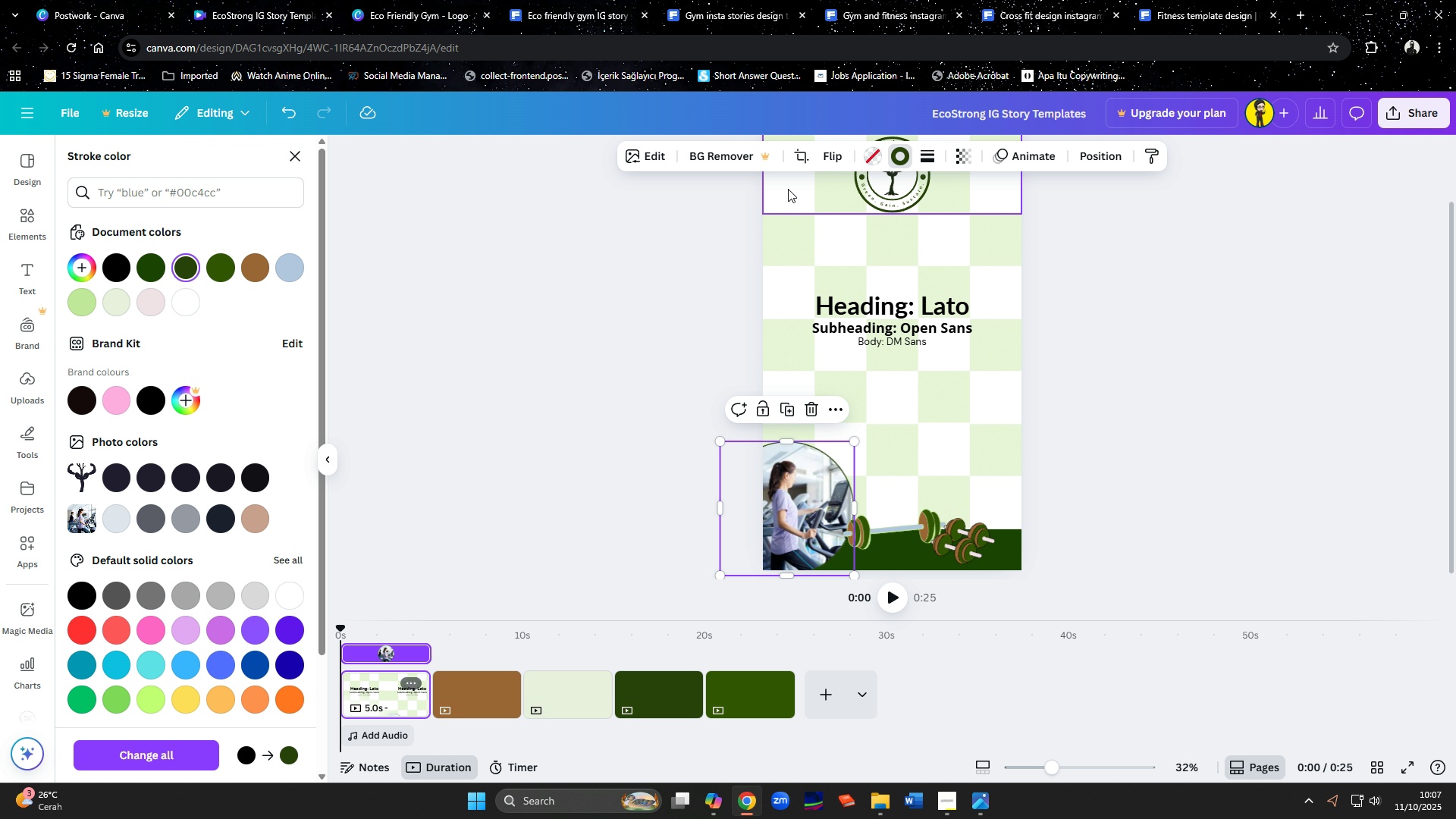 
left_click([906, 159])
 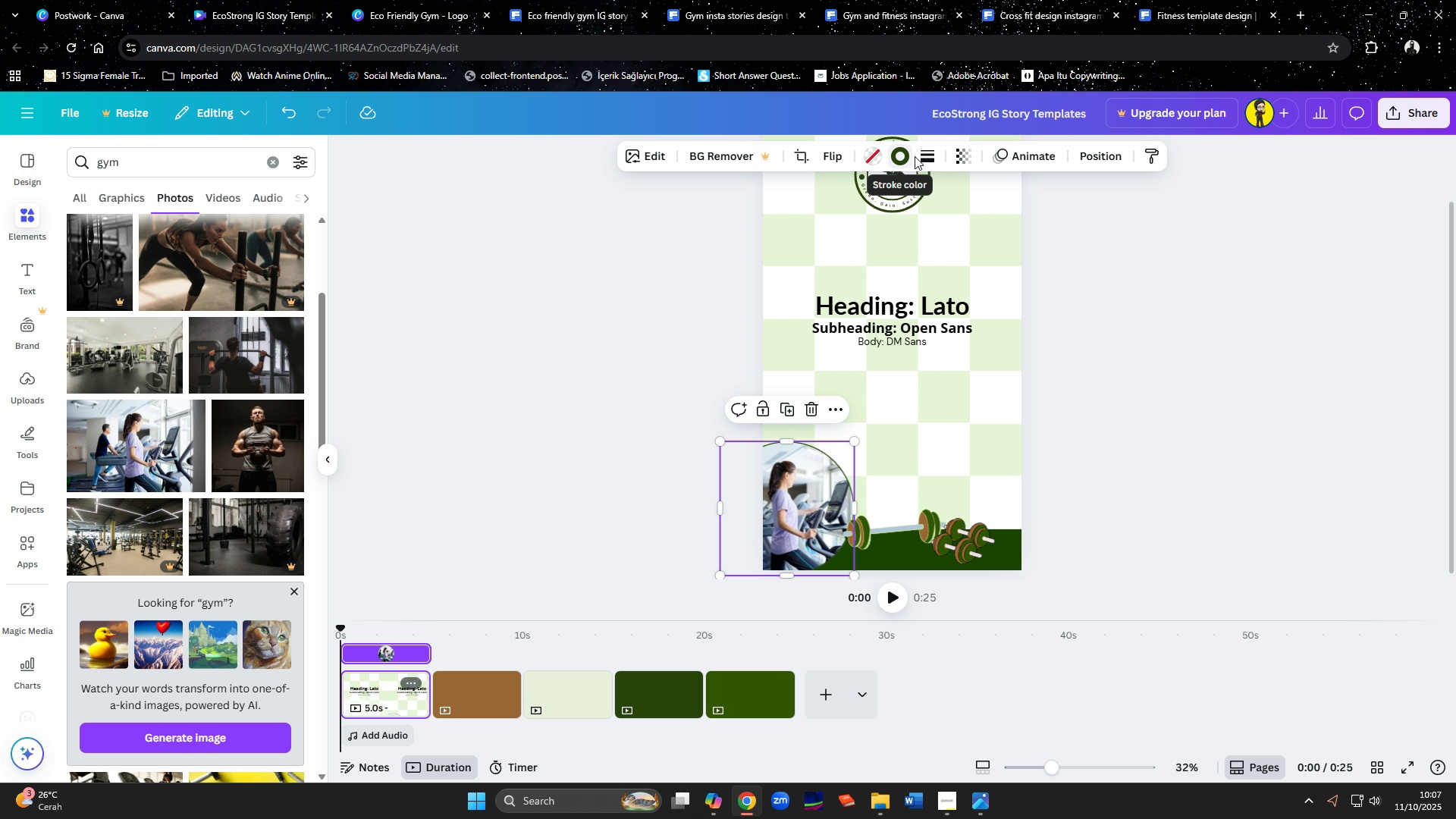 
left_click([924, 157])
 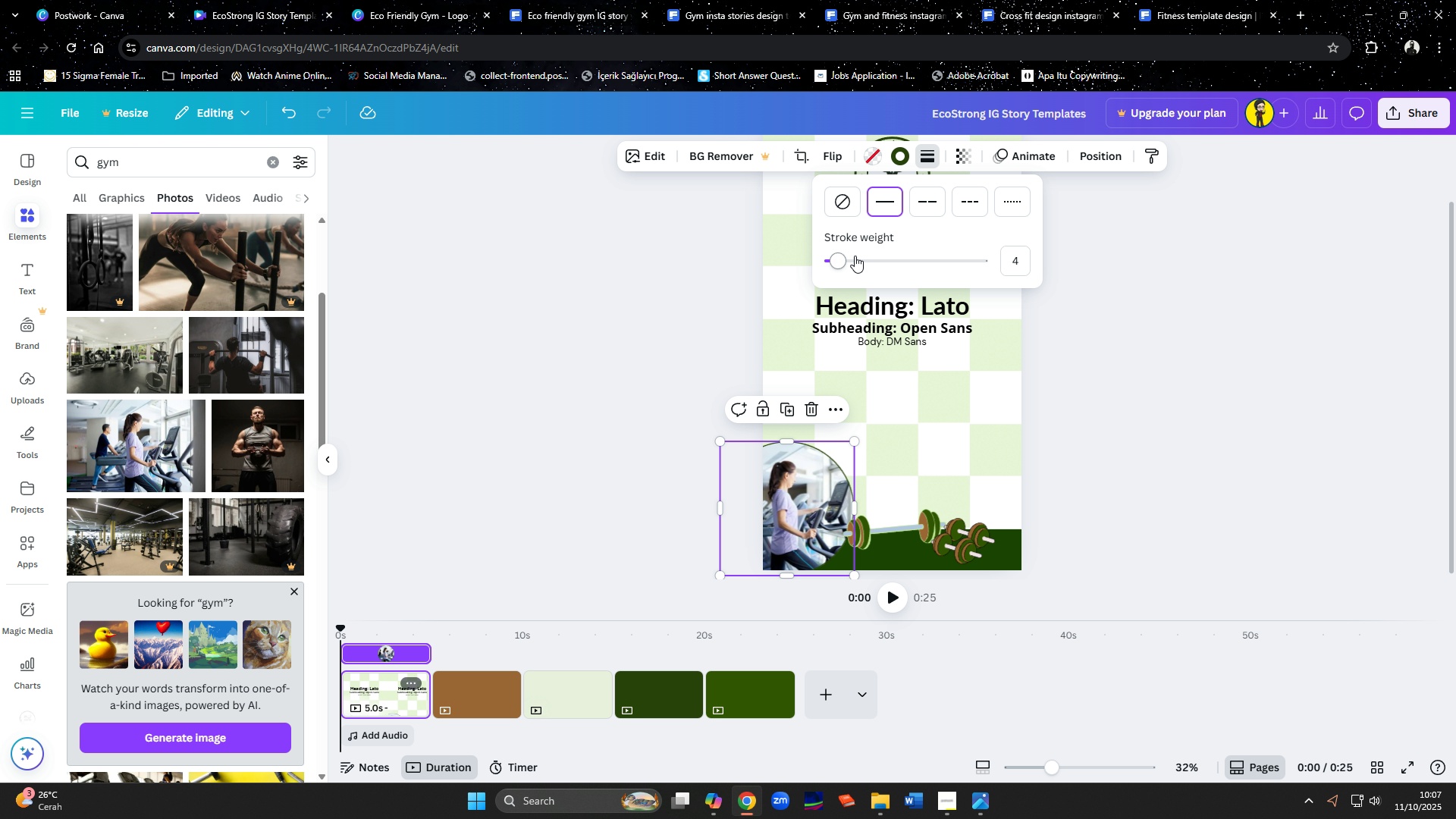 
left_click_drag(start_coordinate=[845, 260], to_coordinate=[860, 259])
 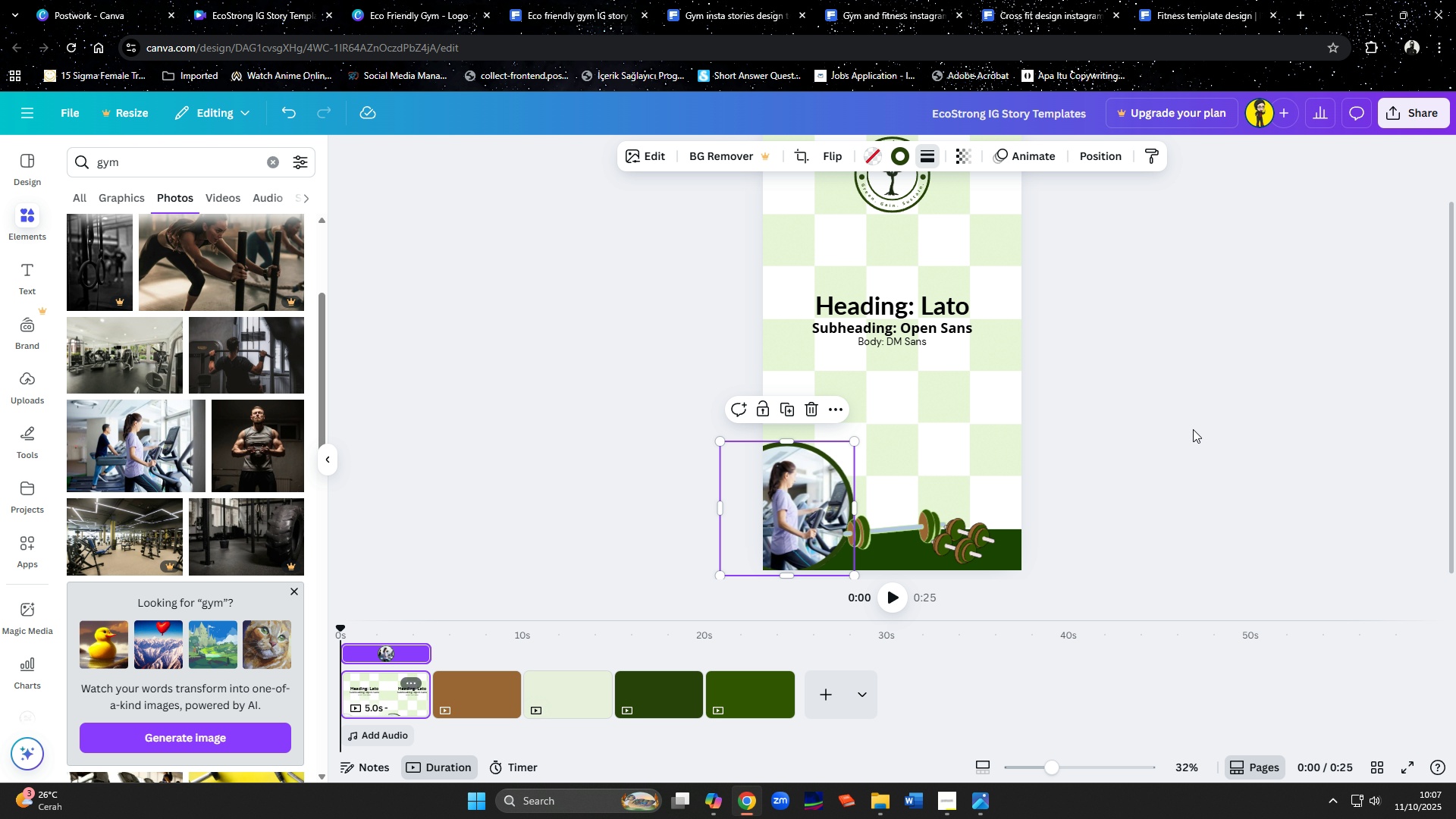 
left_click([1193, 429])
 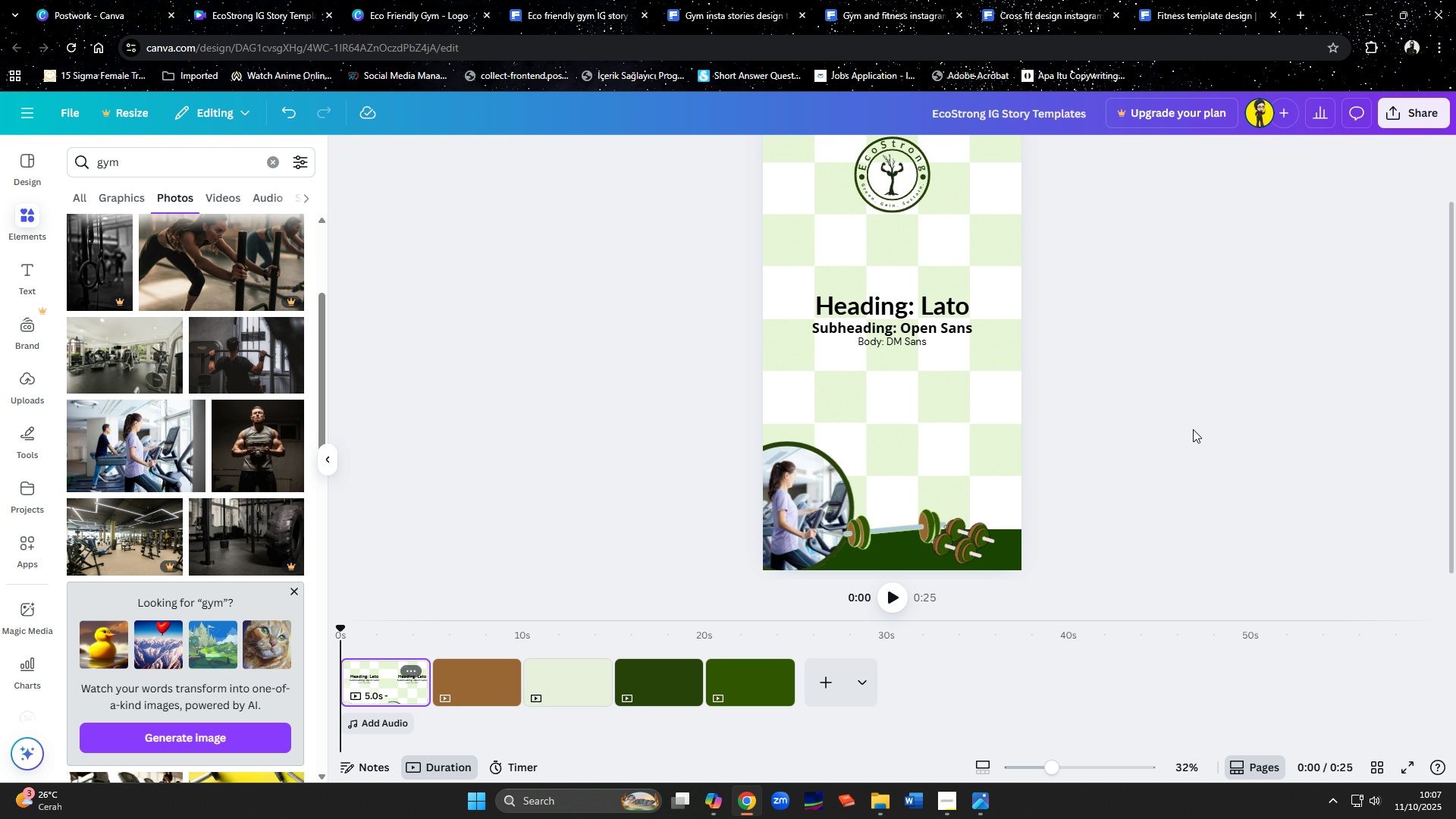 
left_click([1193, 429])
 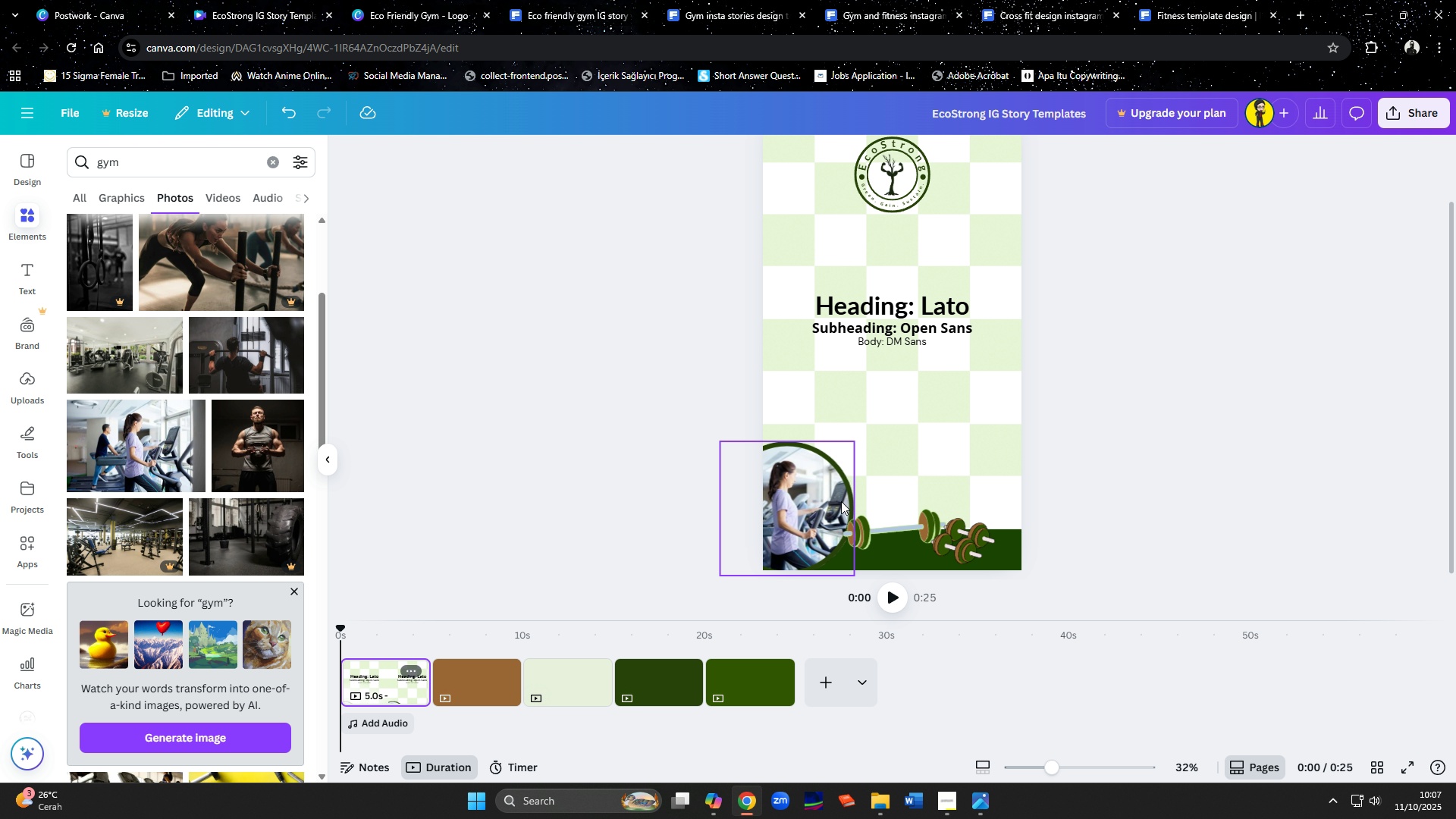 
left_click([831, 509])
 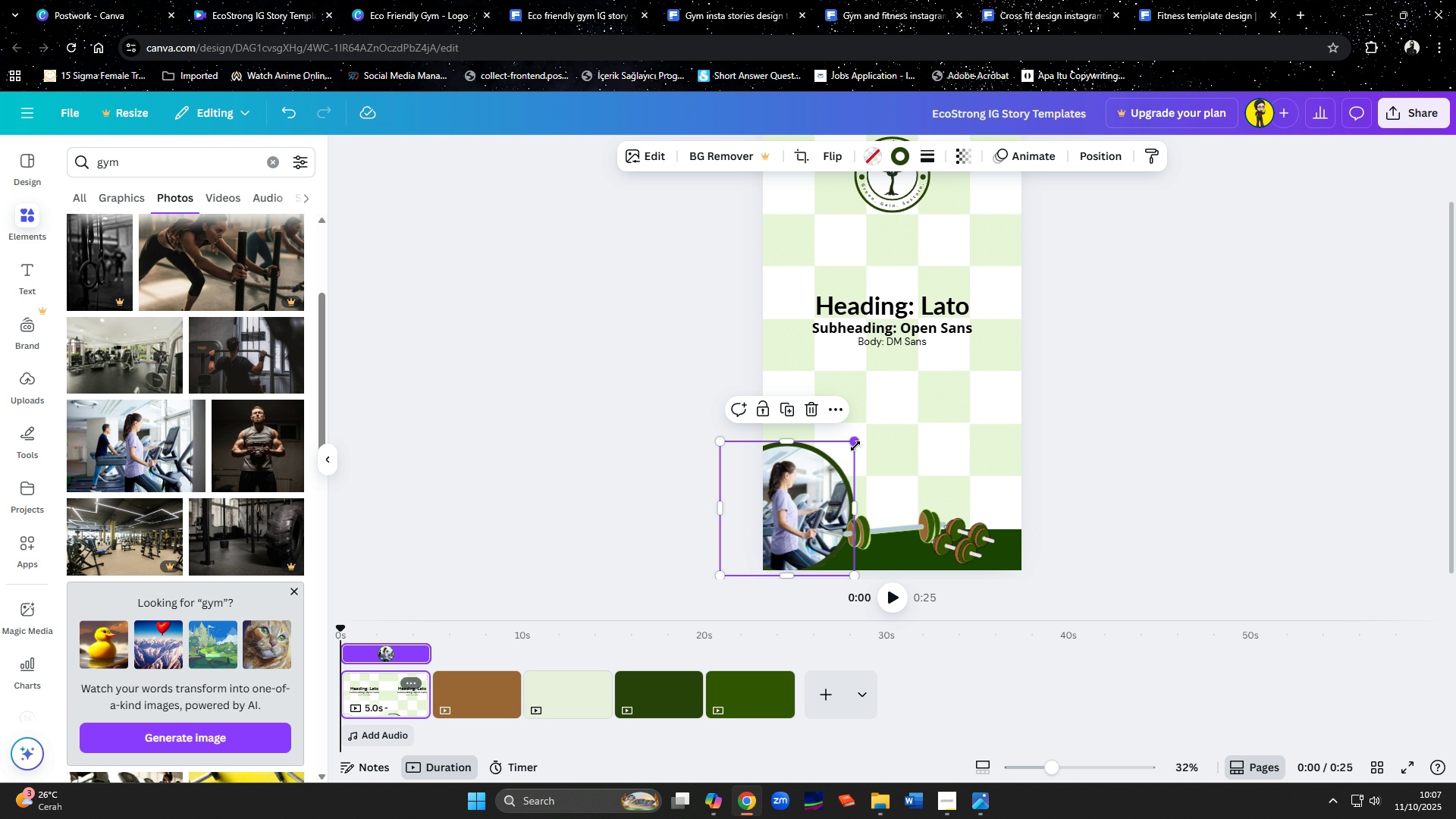 
left_click_drag(start_coordinate=[855, 445], to_coordinate=[896, 422])
 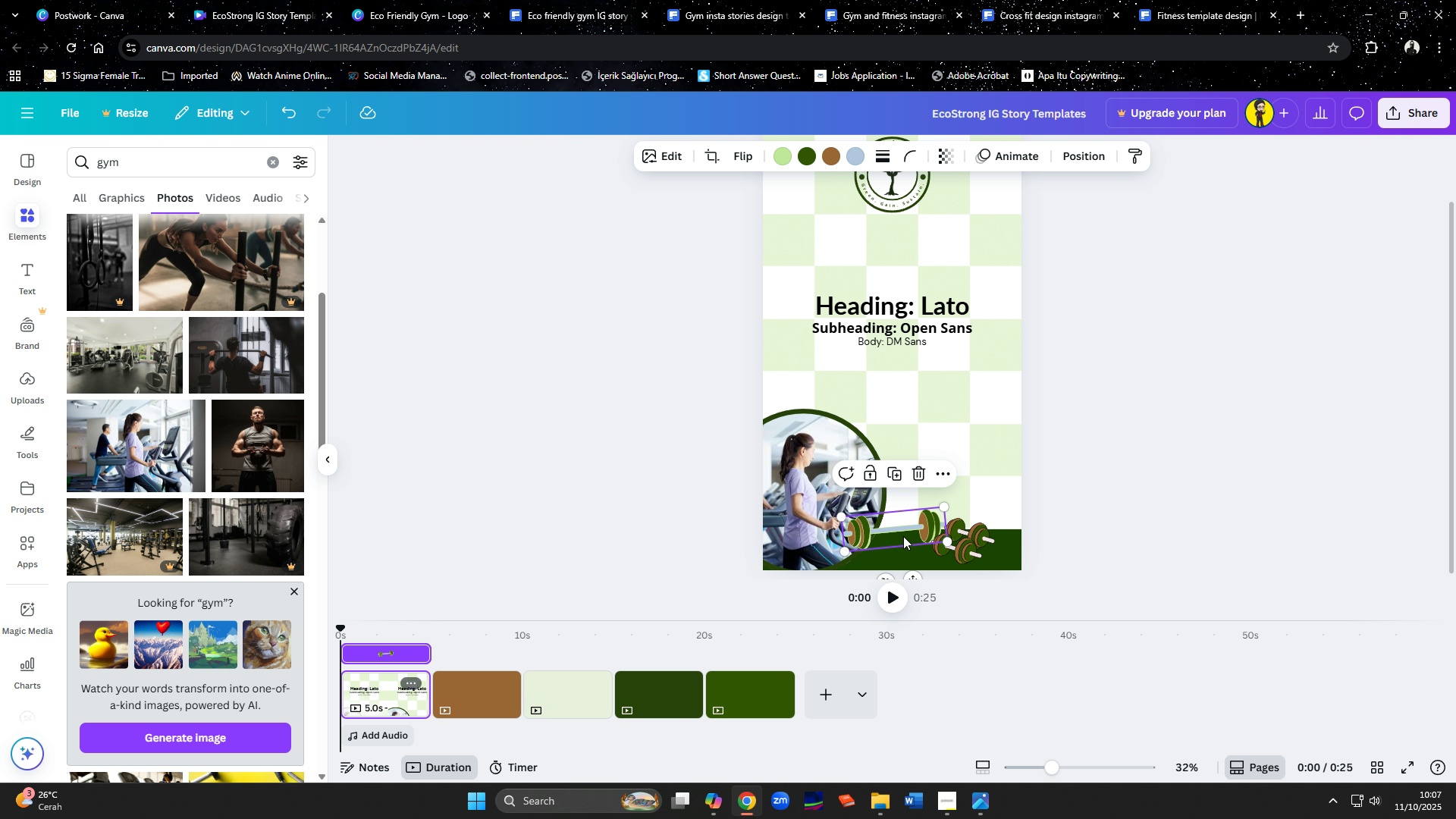 
left_click_drag(start_coordinate=[903, 536], to_coordinate=[902, 543])
 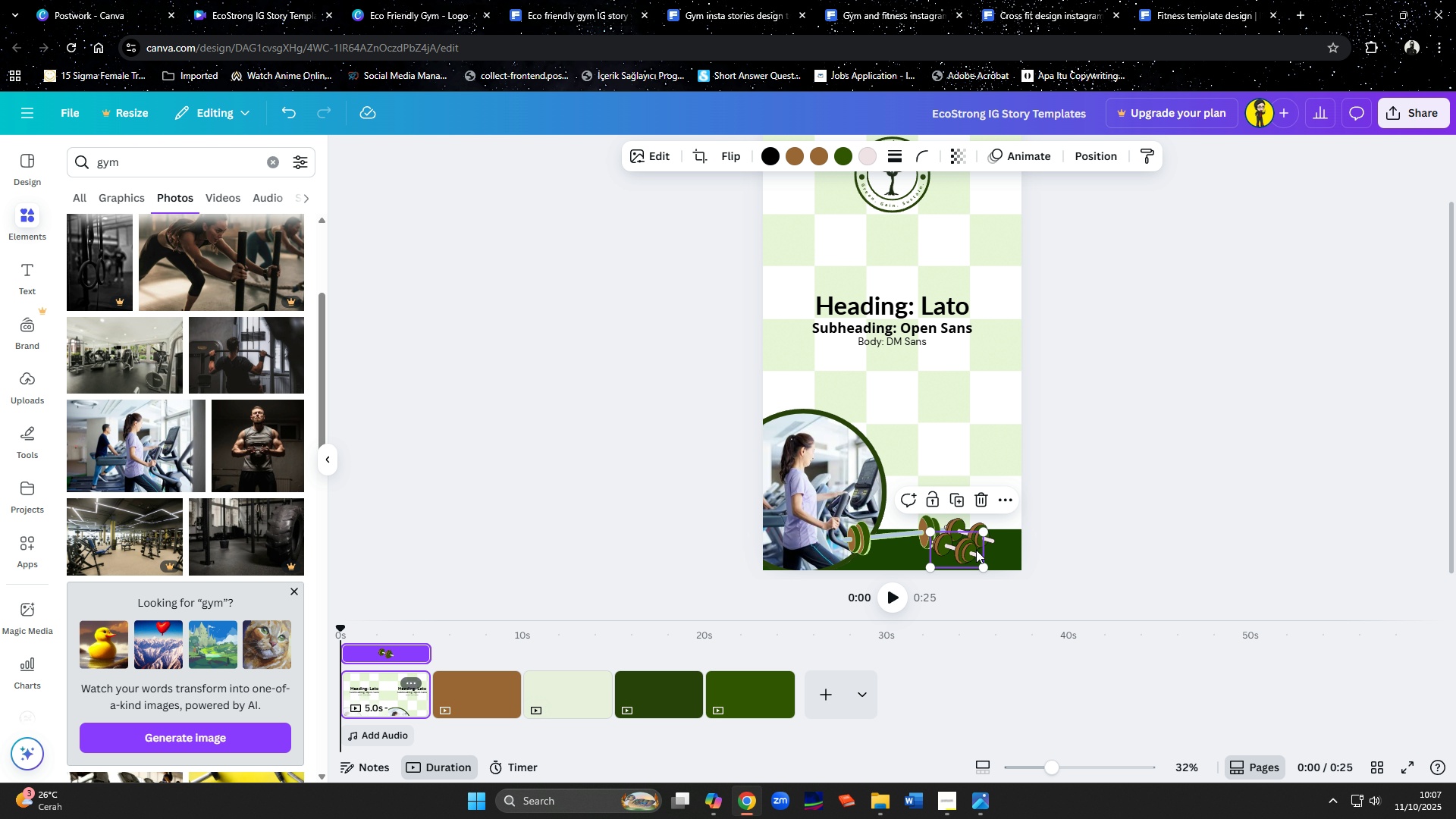 
left_click([976, 550])
 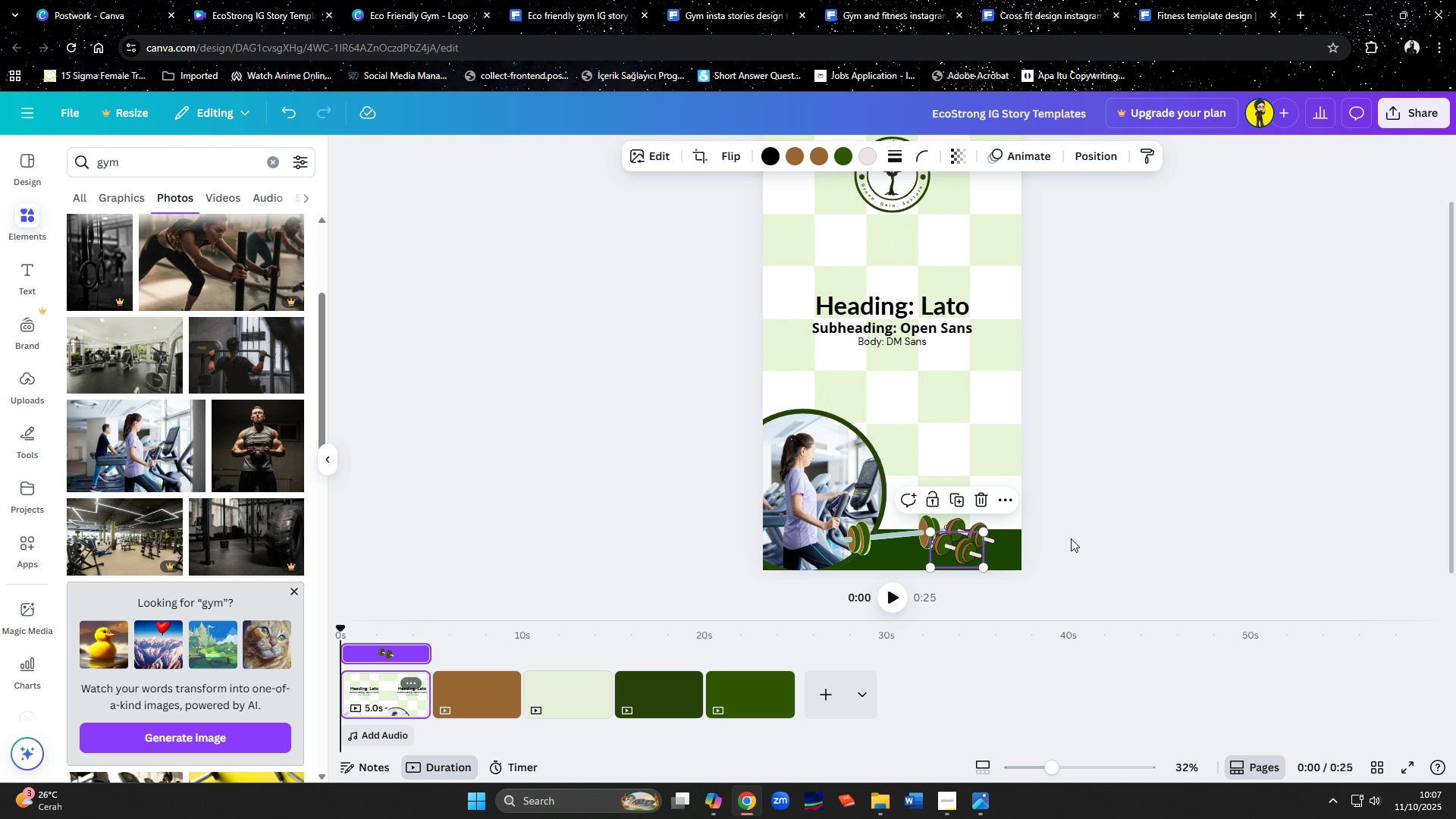 
left_click([1075, 538])
 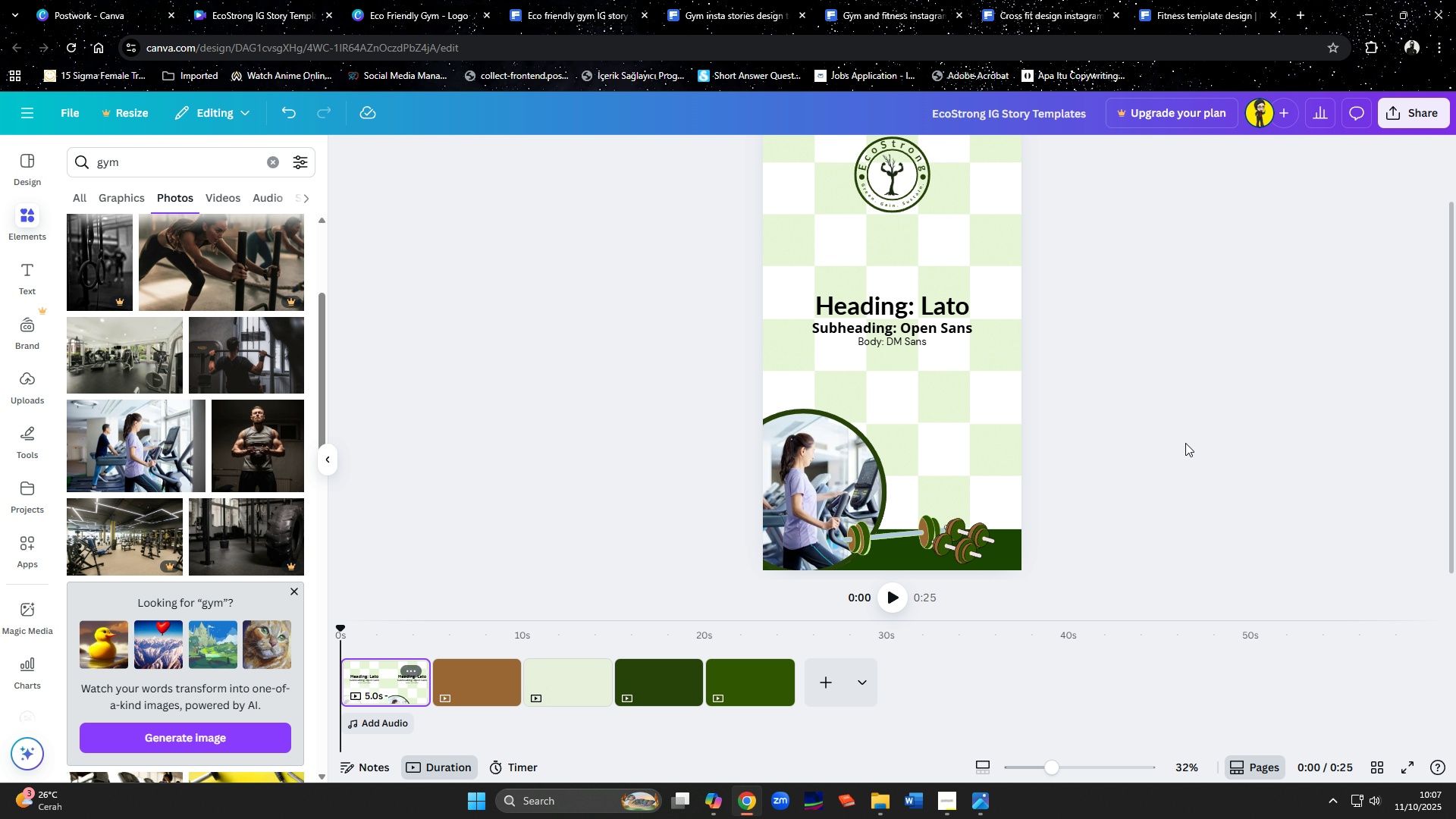 
left_click([1185, 428])
 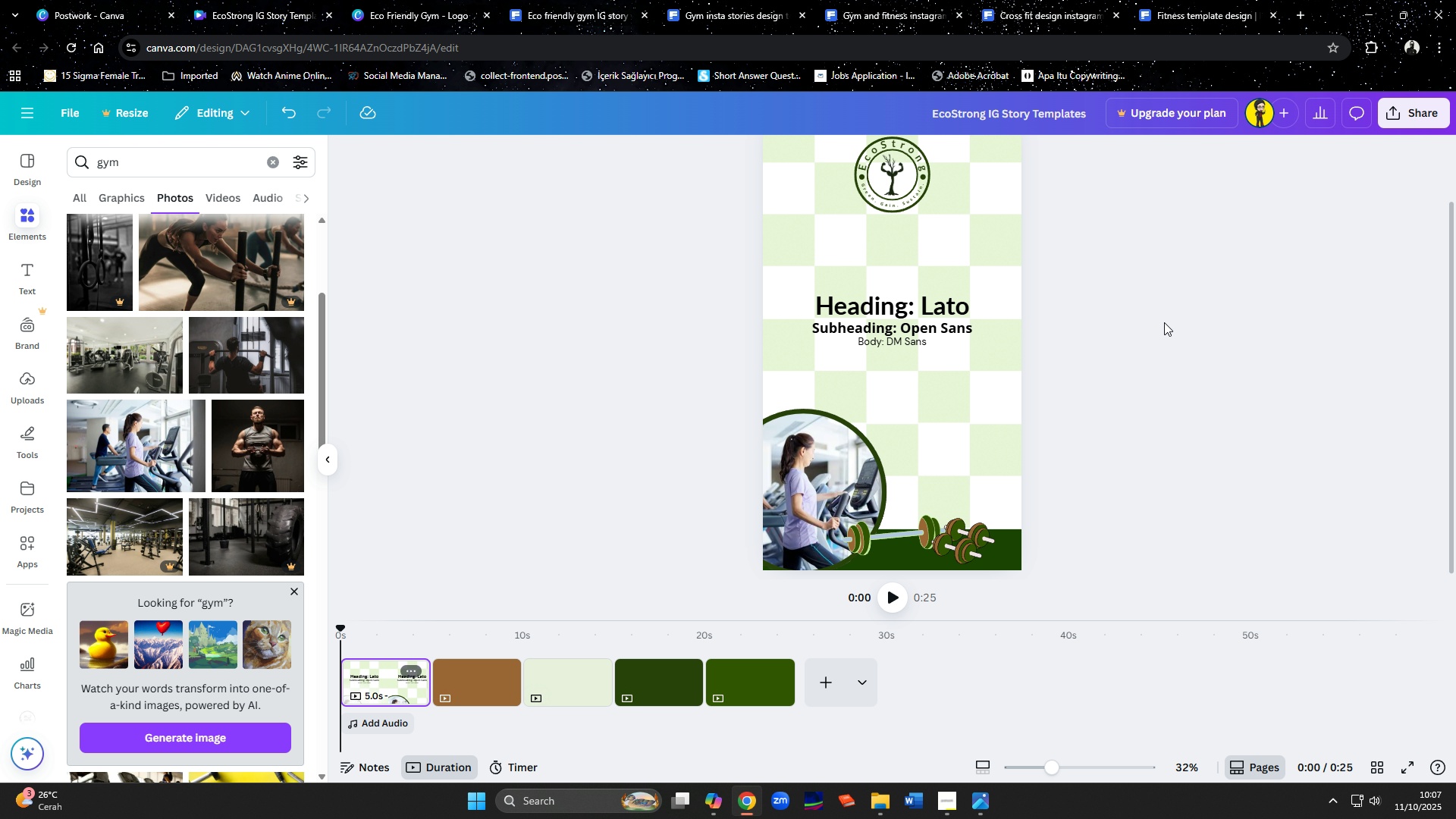 
scroll: coordinate [1149, 348], scroll_direction: up, amount: 1.0
 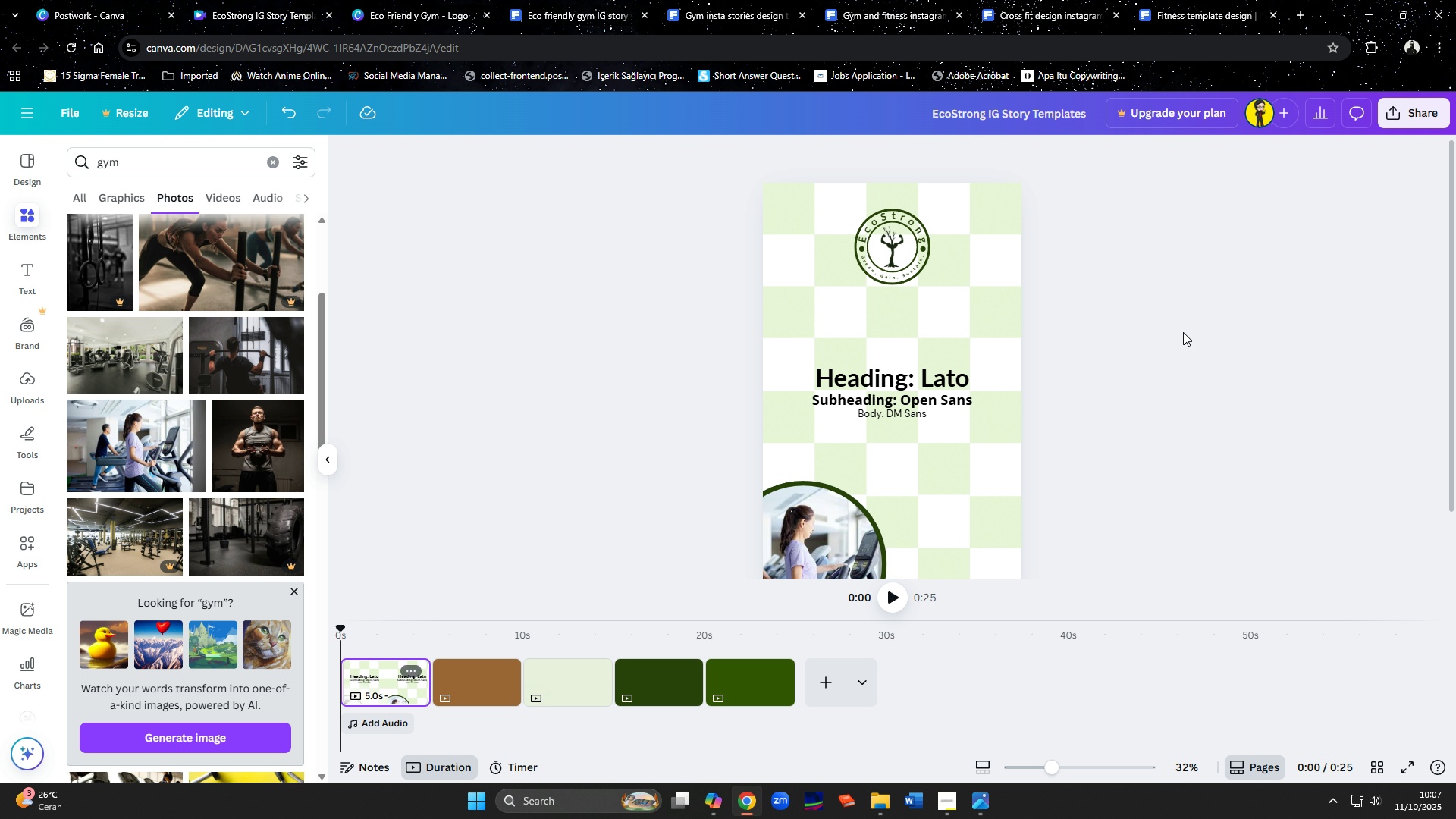 
scroll: coordinate [1183, 332], scroll_direction: down, amount: 2.0
 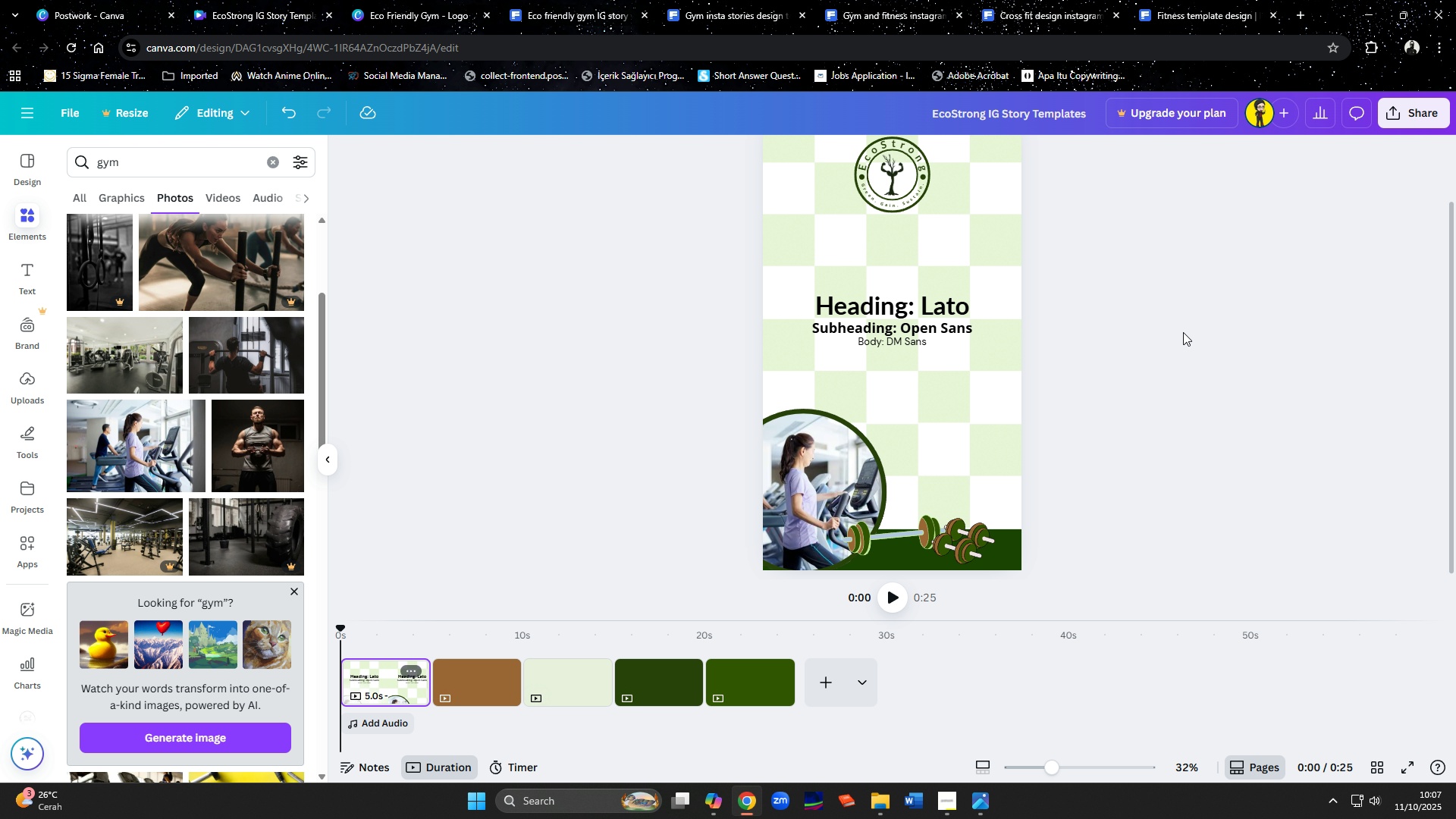 
scroll: coordinate [1183, 332], scroll_direction: up, amount: 1.0
 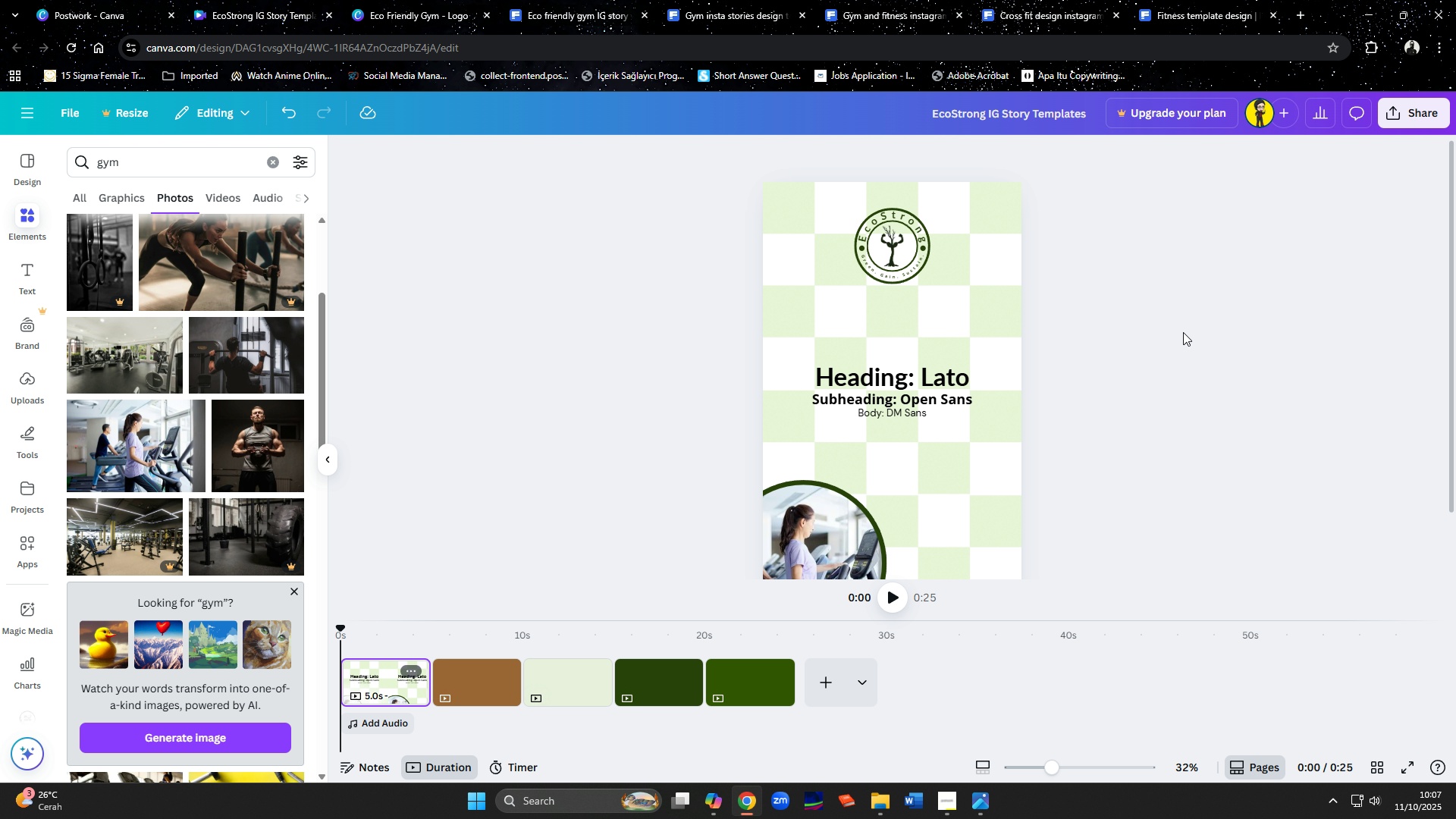 
scroll: coordinate [1183, 332], scroll_direction: down, amount: 1.0
 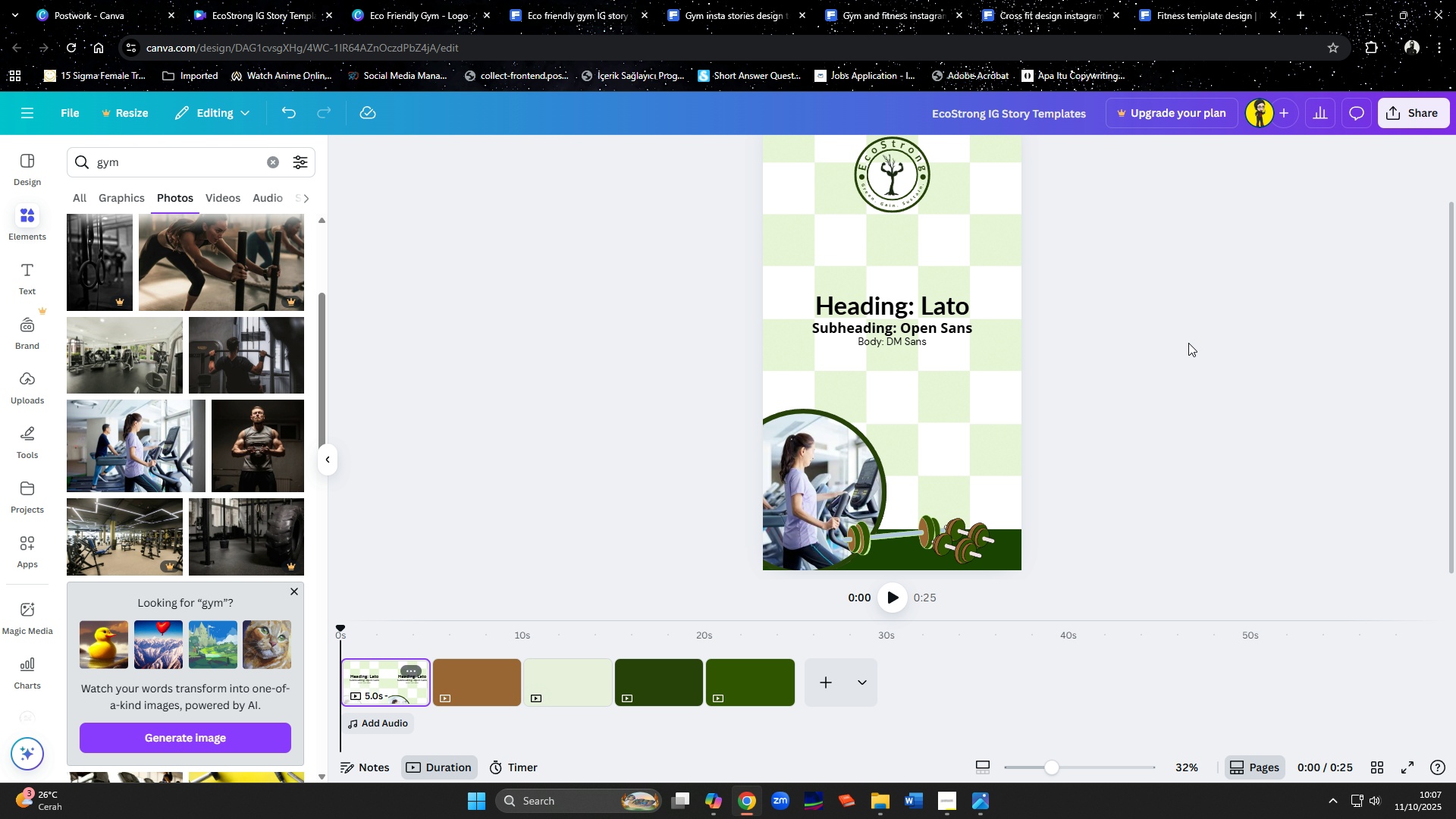 
wait(7.1)
 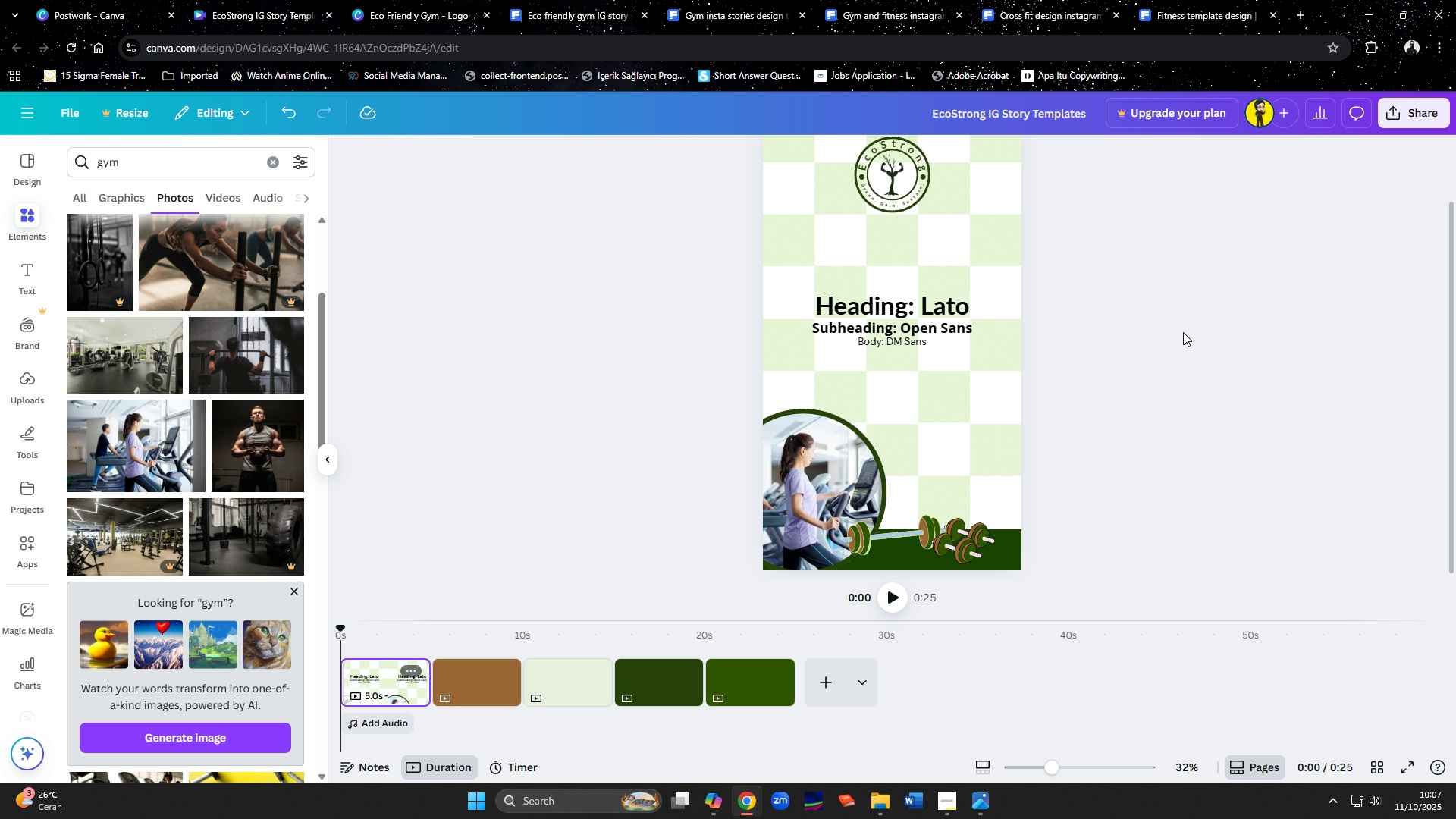 
left_click([484, 671])
 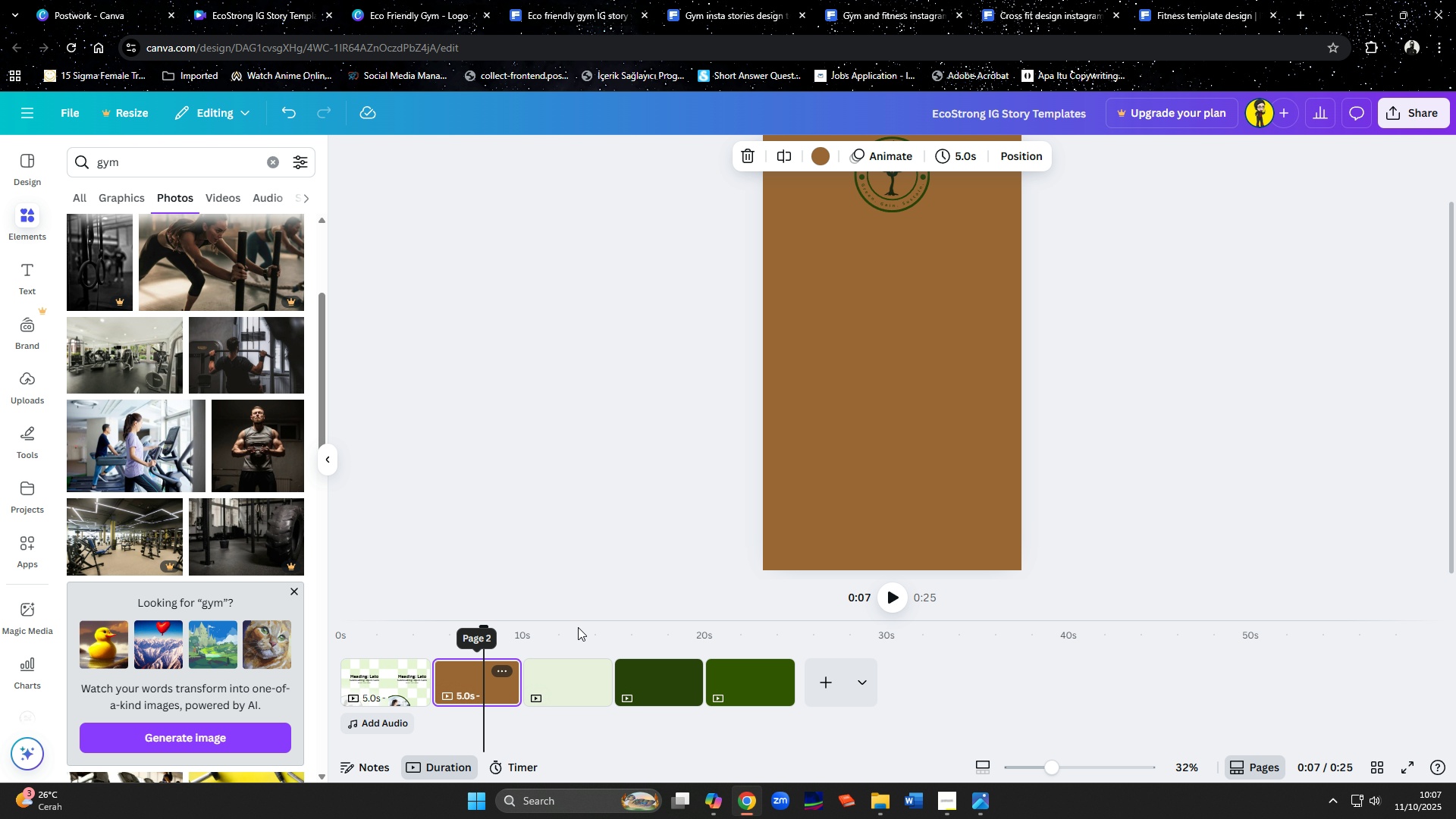 
scroll: coordinate [1082, 372], scroll_direction: up, amount: 2.0
 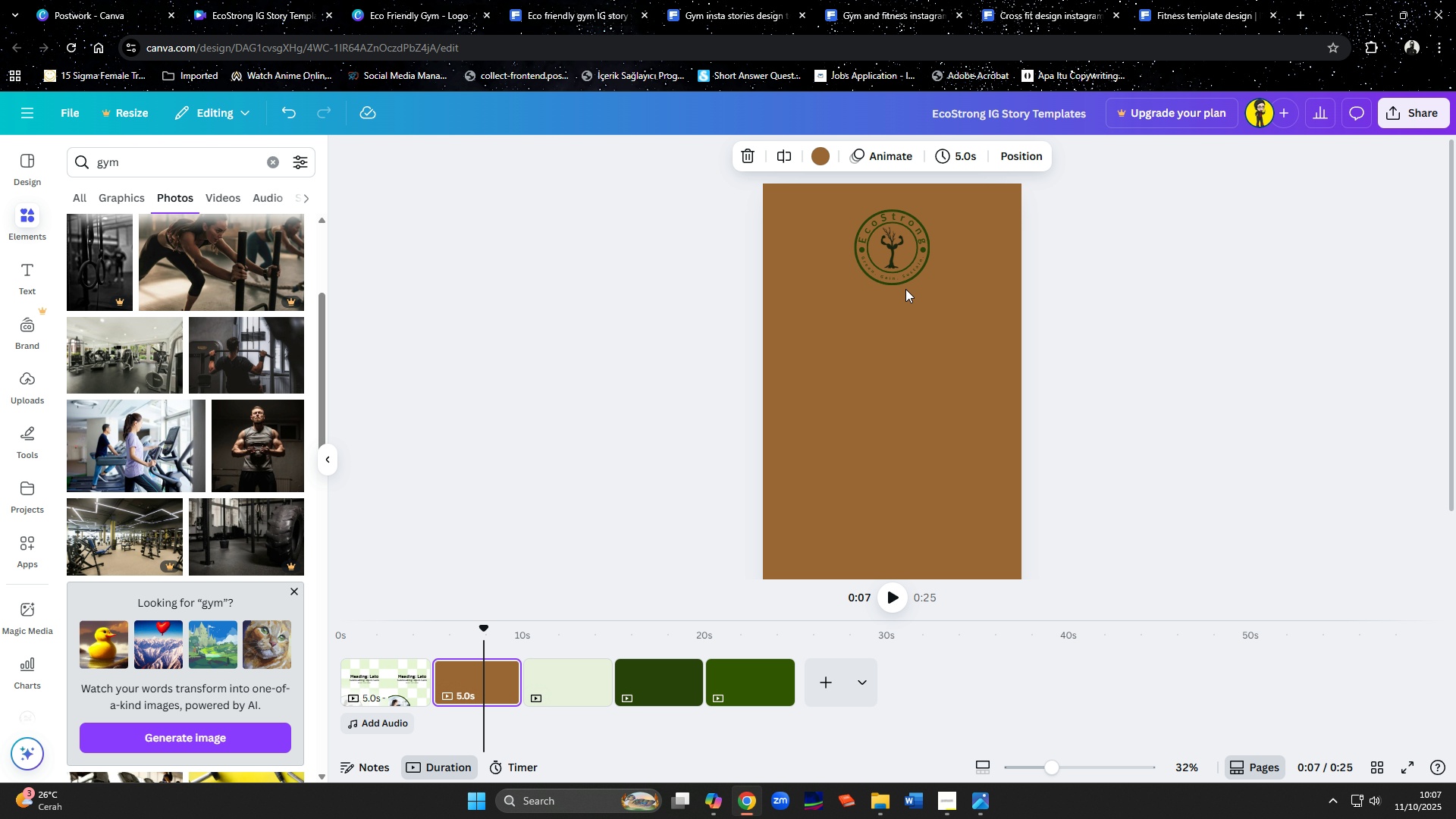 
left_click([927, 395])
 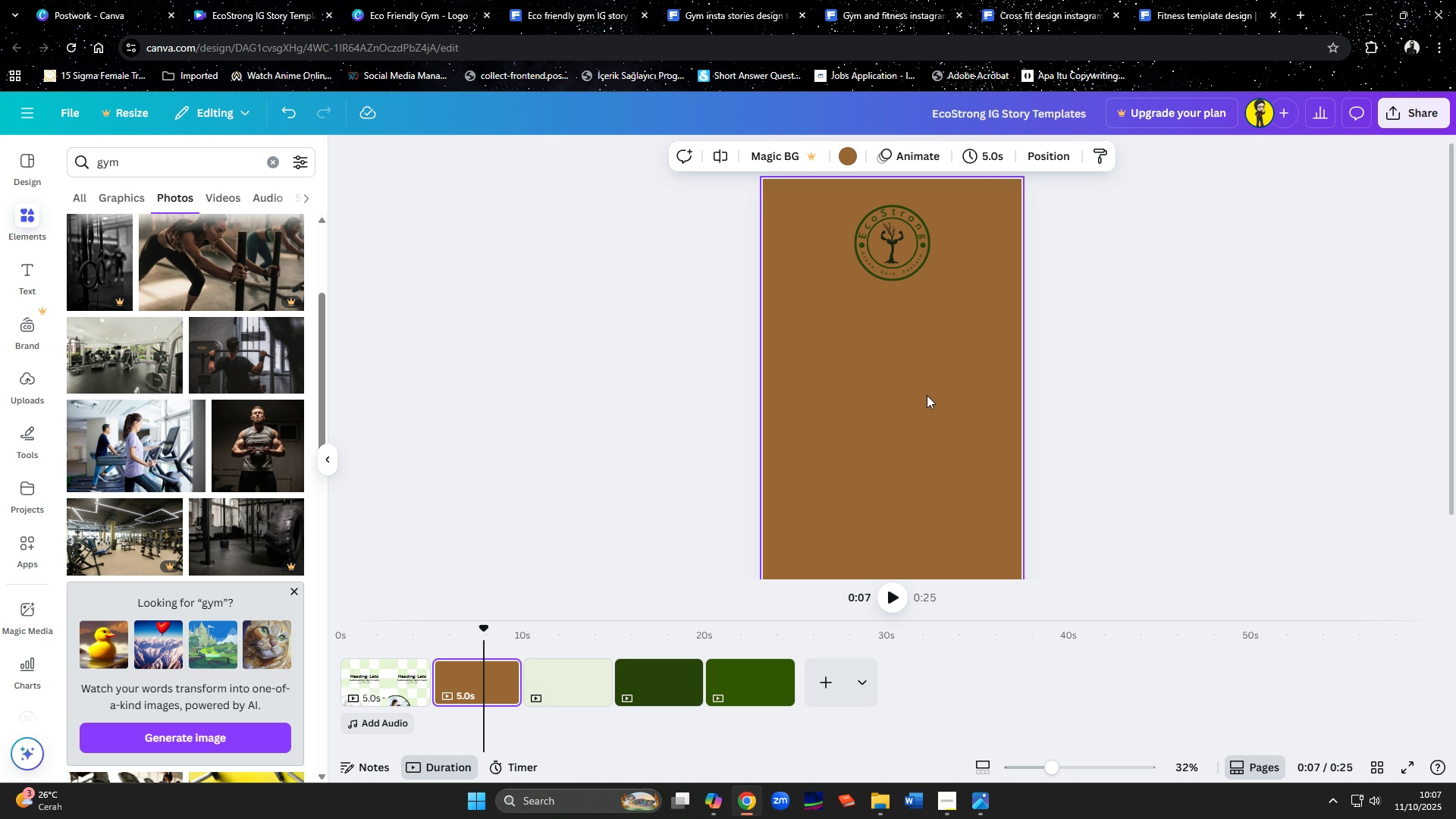 
scroll: coordinate [927, 395], scroll_direction: down, amount: 2.0
 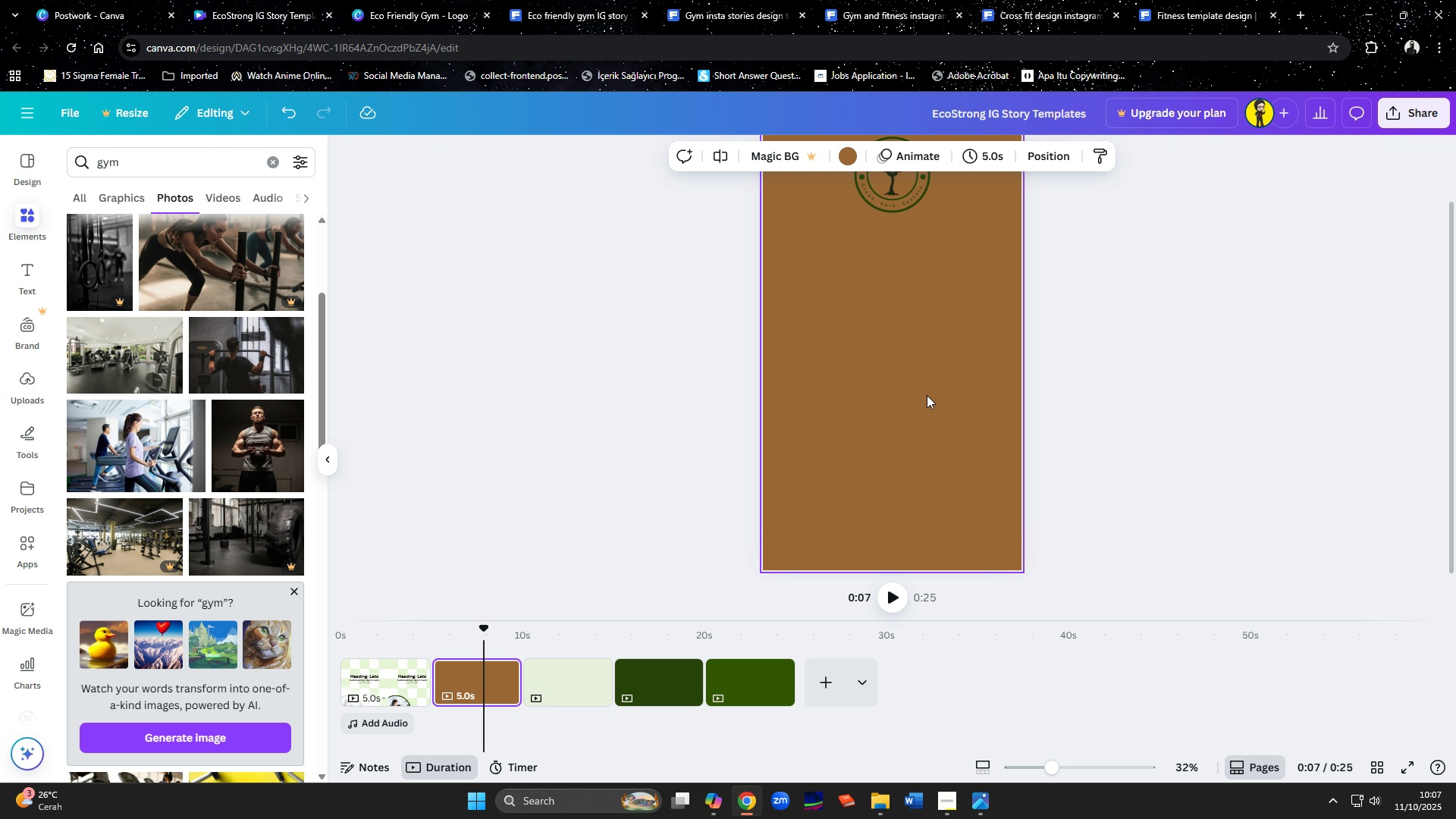 
wait(9.79)
 